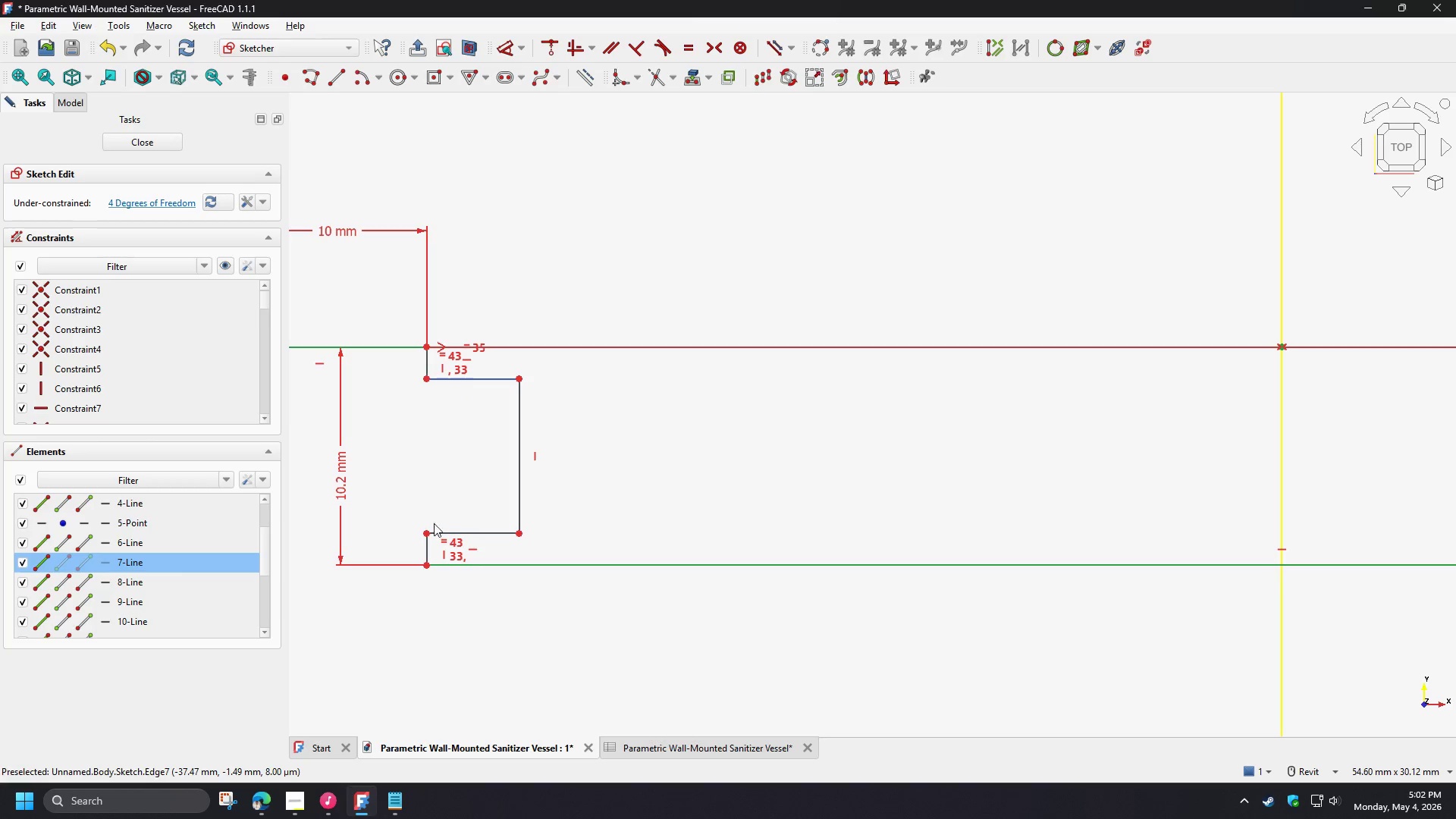 
left_click([438, 493])
 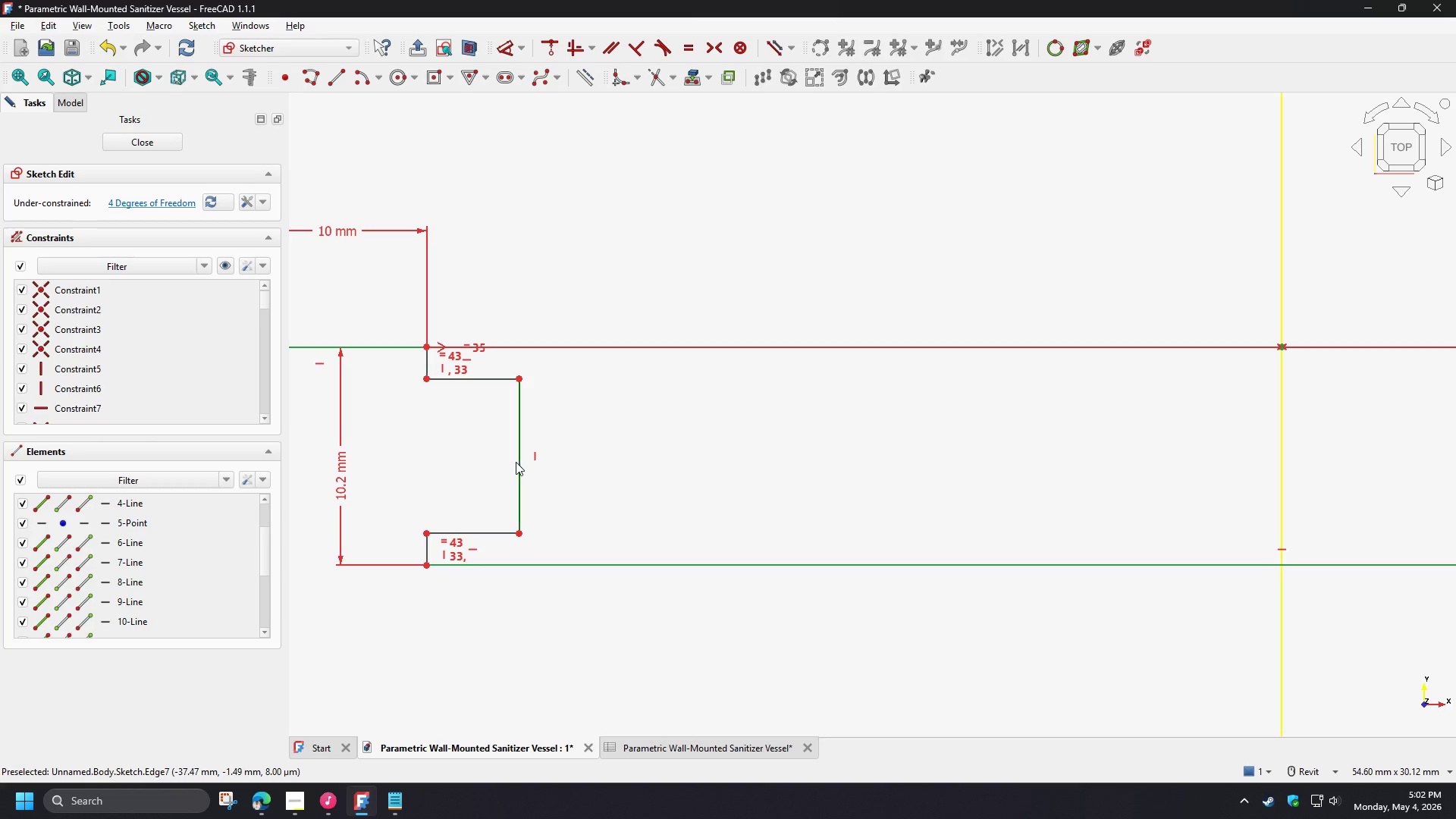 
left_click([519, 462])
 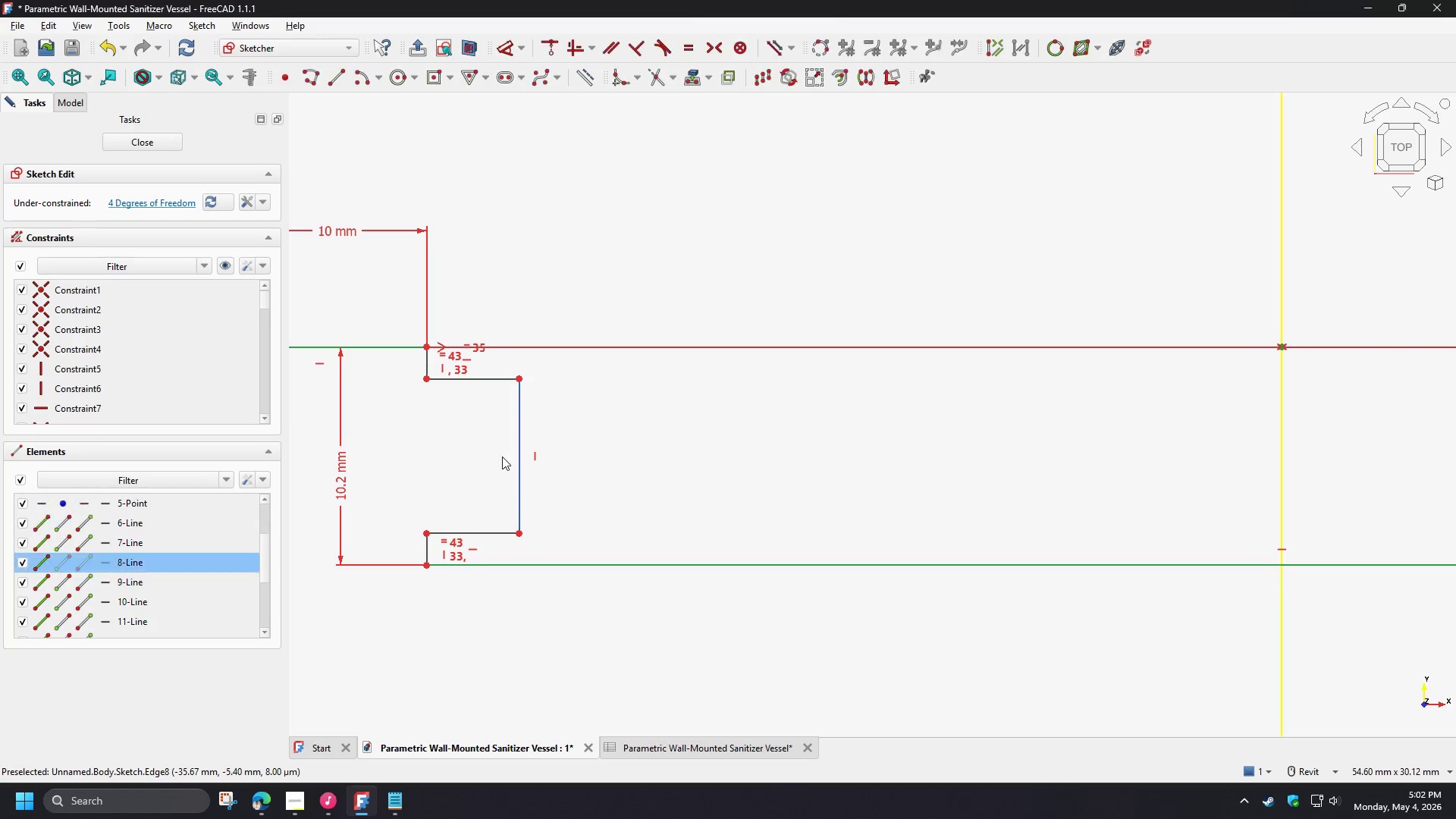 
key(D)
 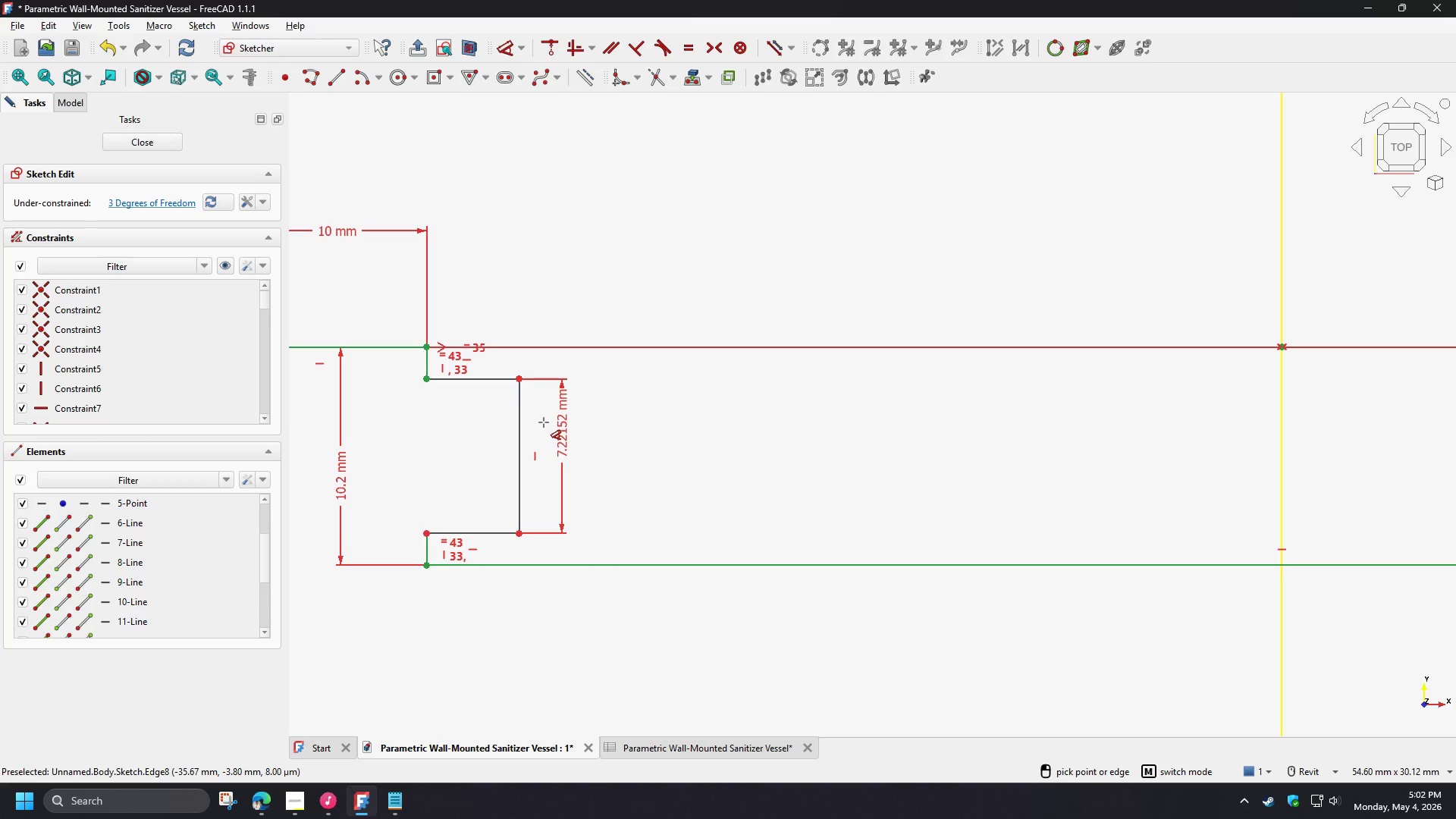 
left_click([543, 427])
 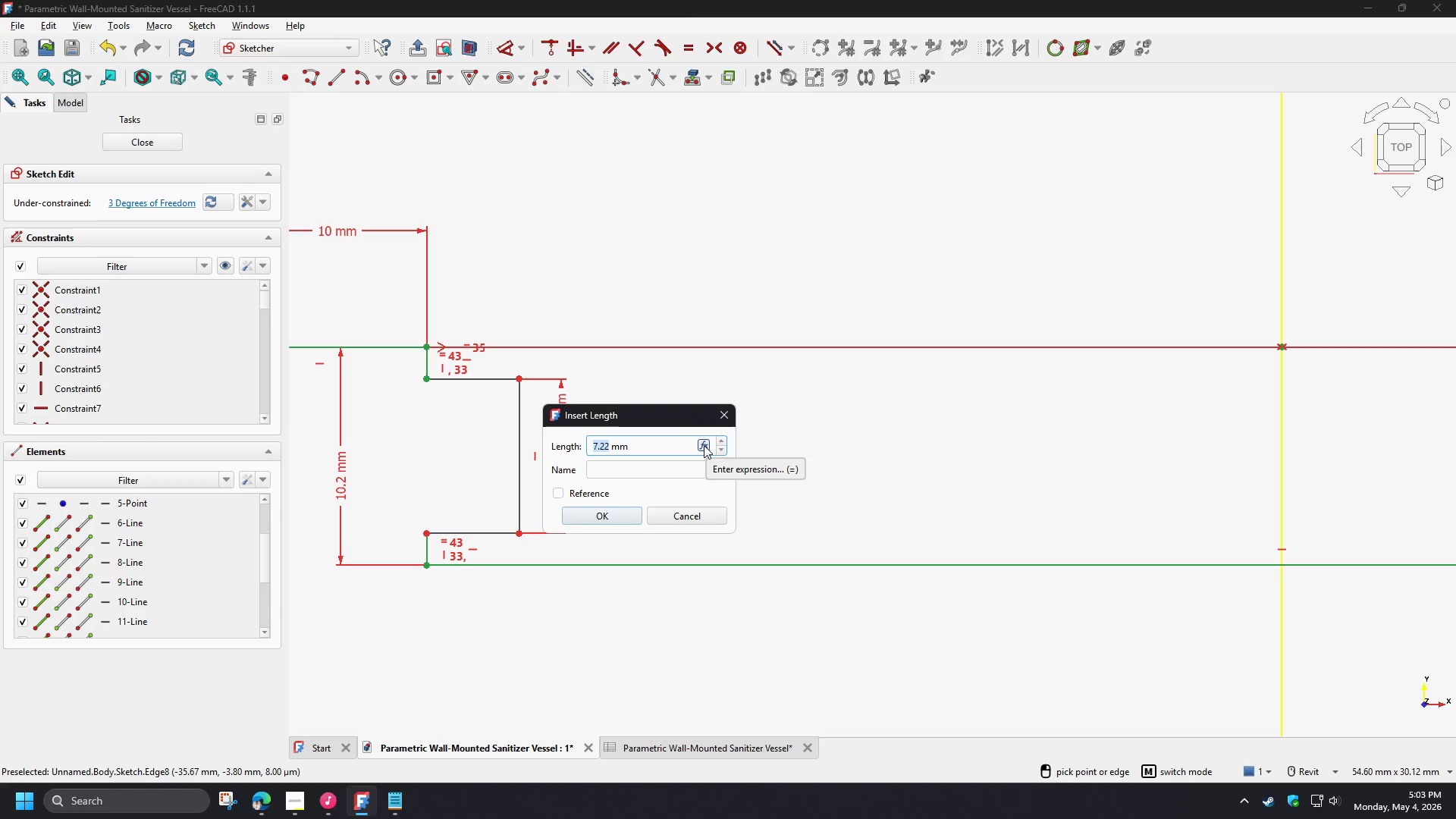 
wait(8.77)
 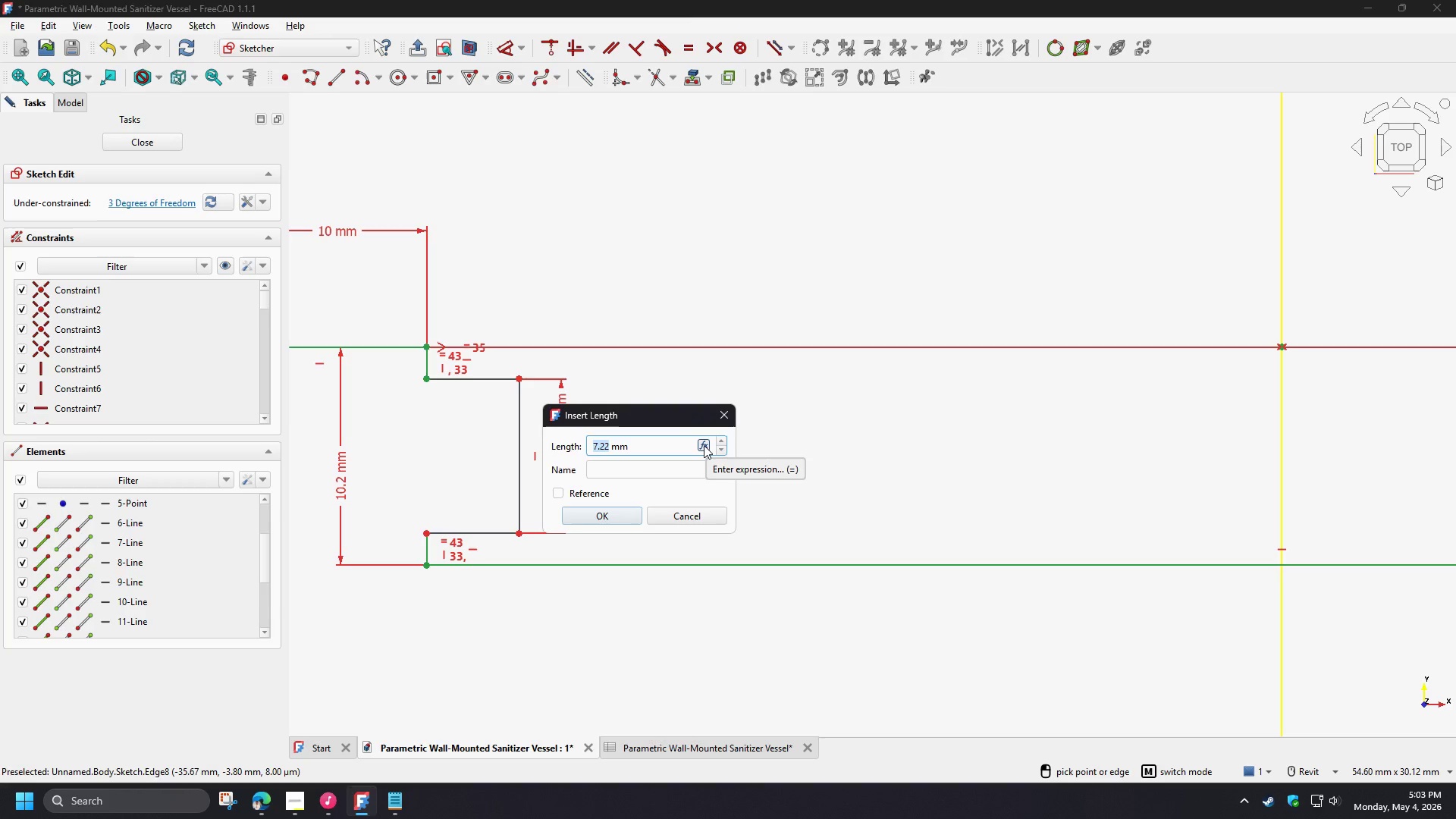 
key(4)
 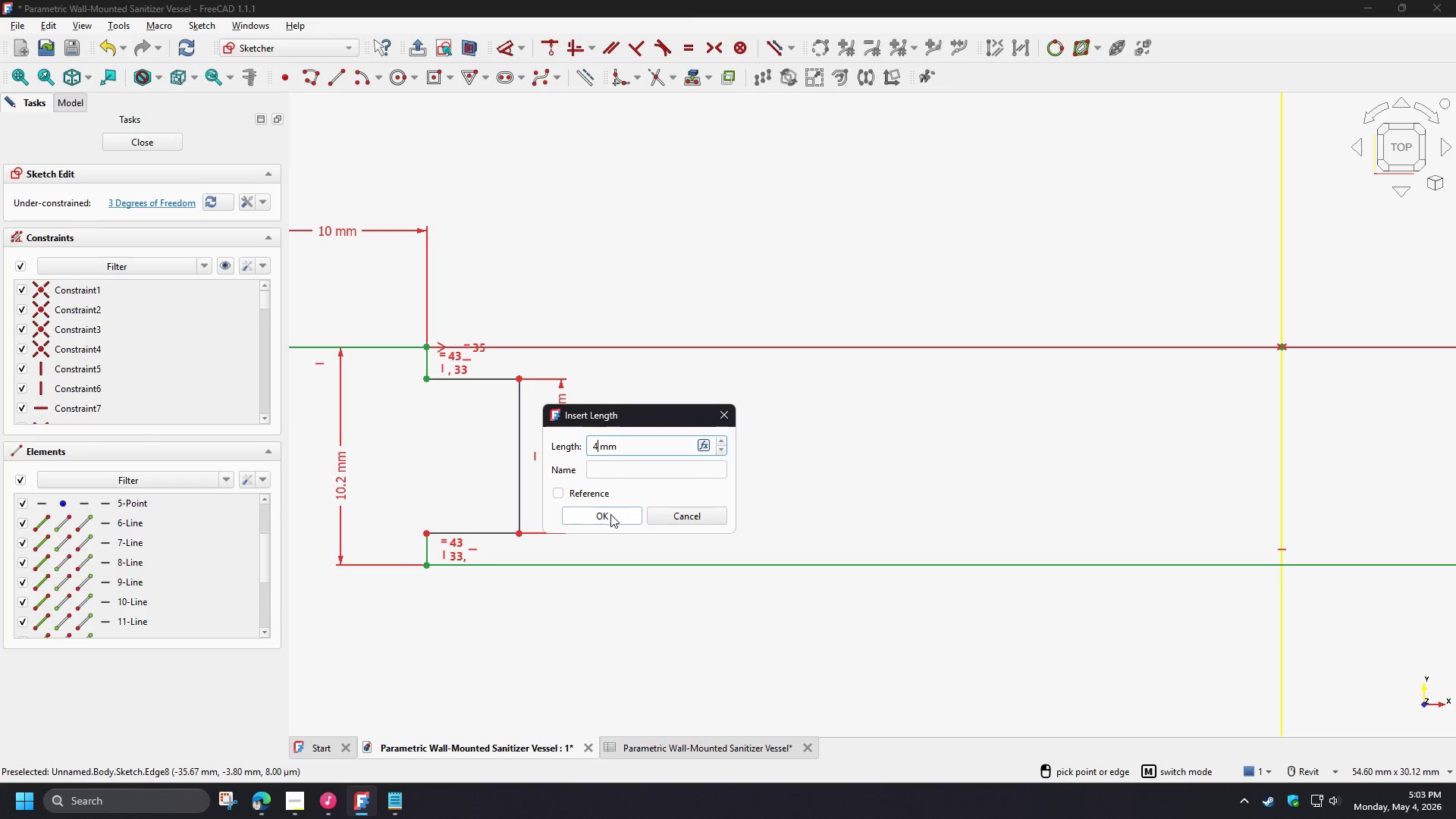 
left_click([610, 514])
 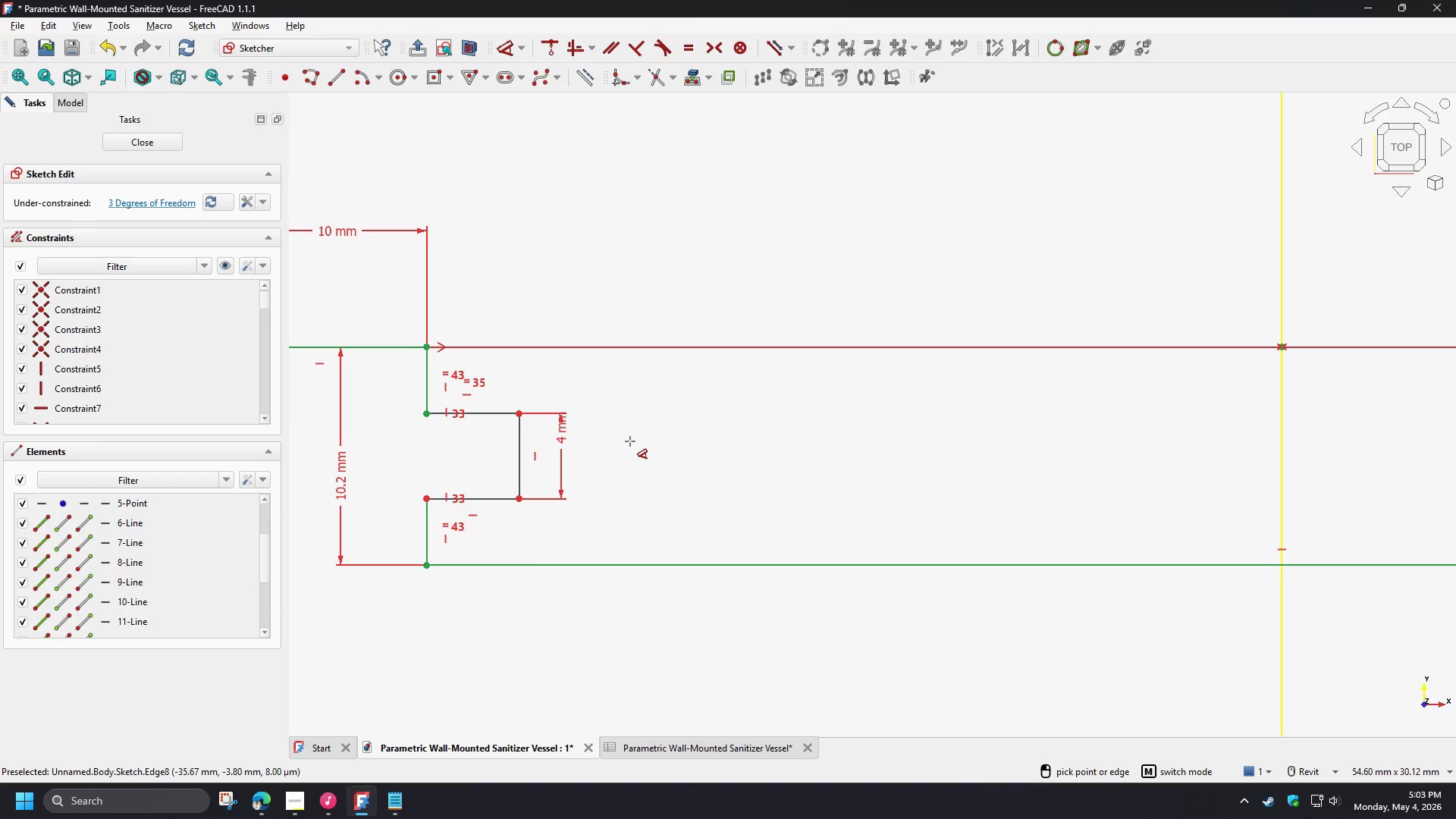 
right_click([630, 441])
 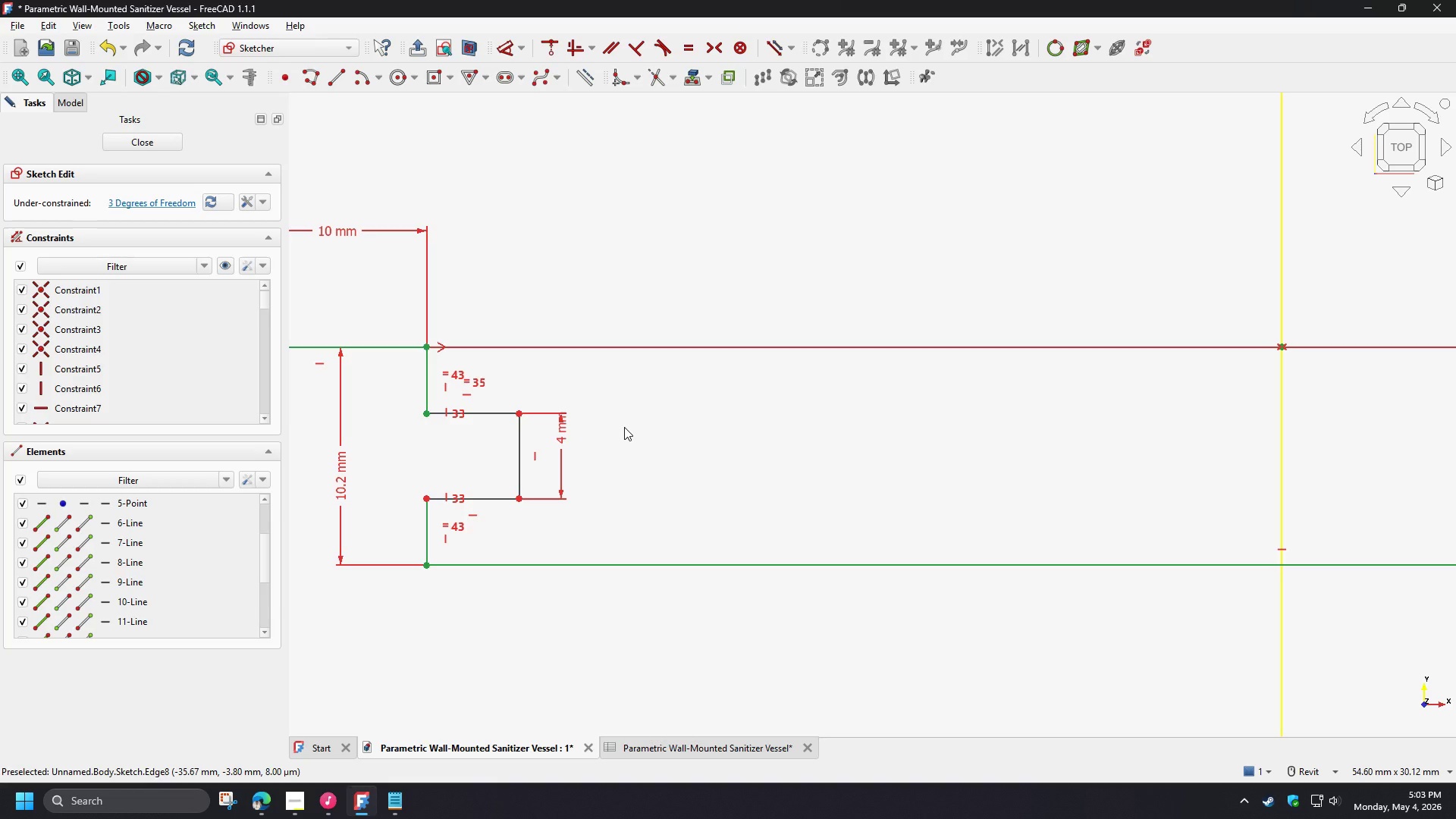 
wait(14.66)
 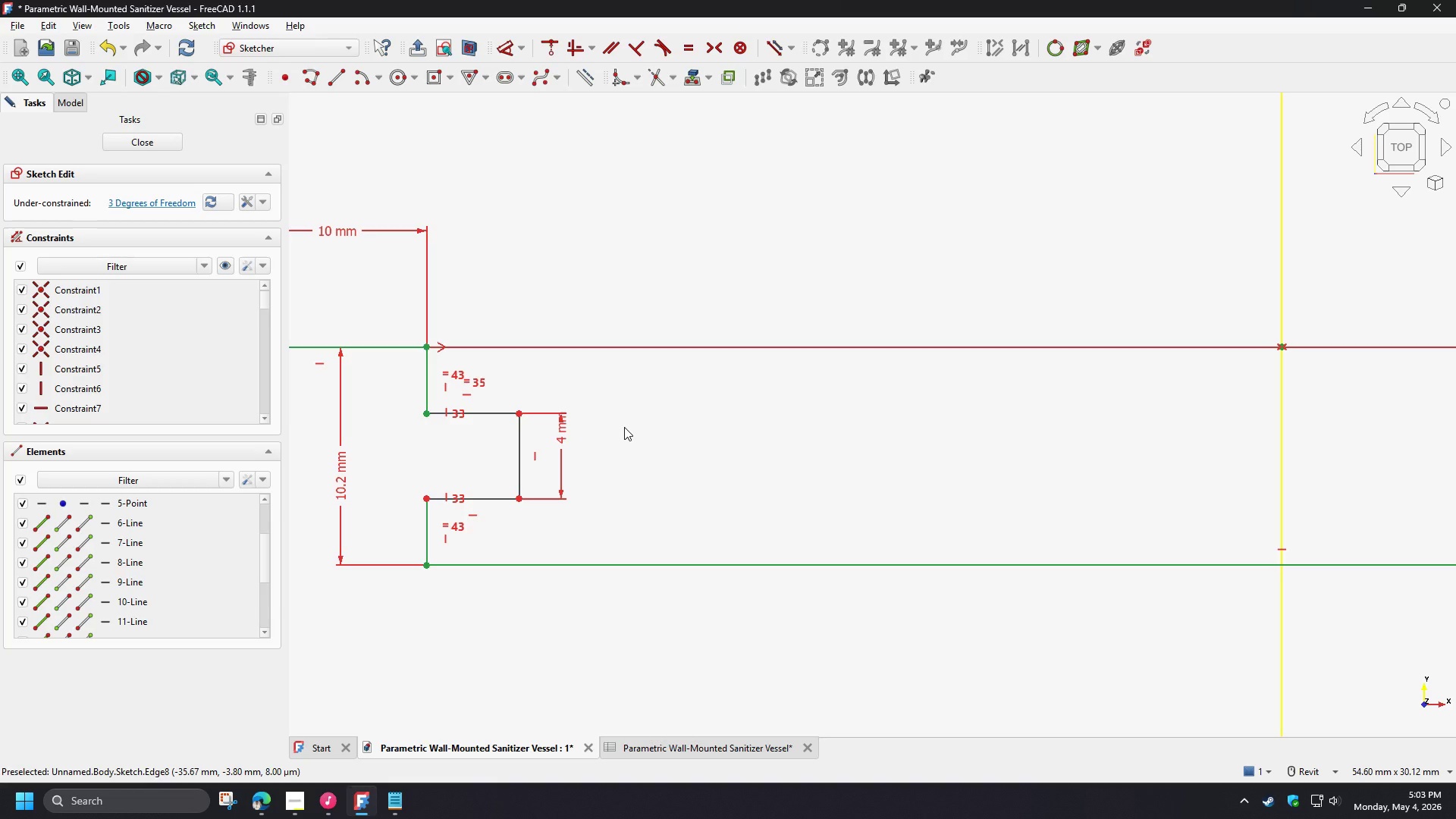 
scroll: coordinate [555, 487], scroll_direction: down, amount: 3.0
 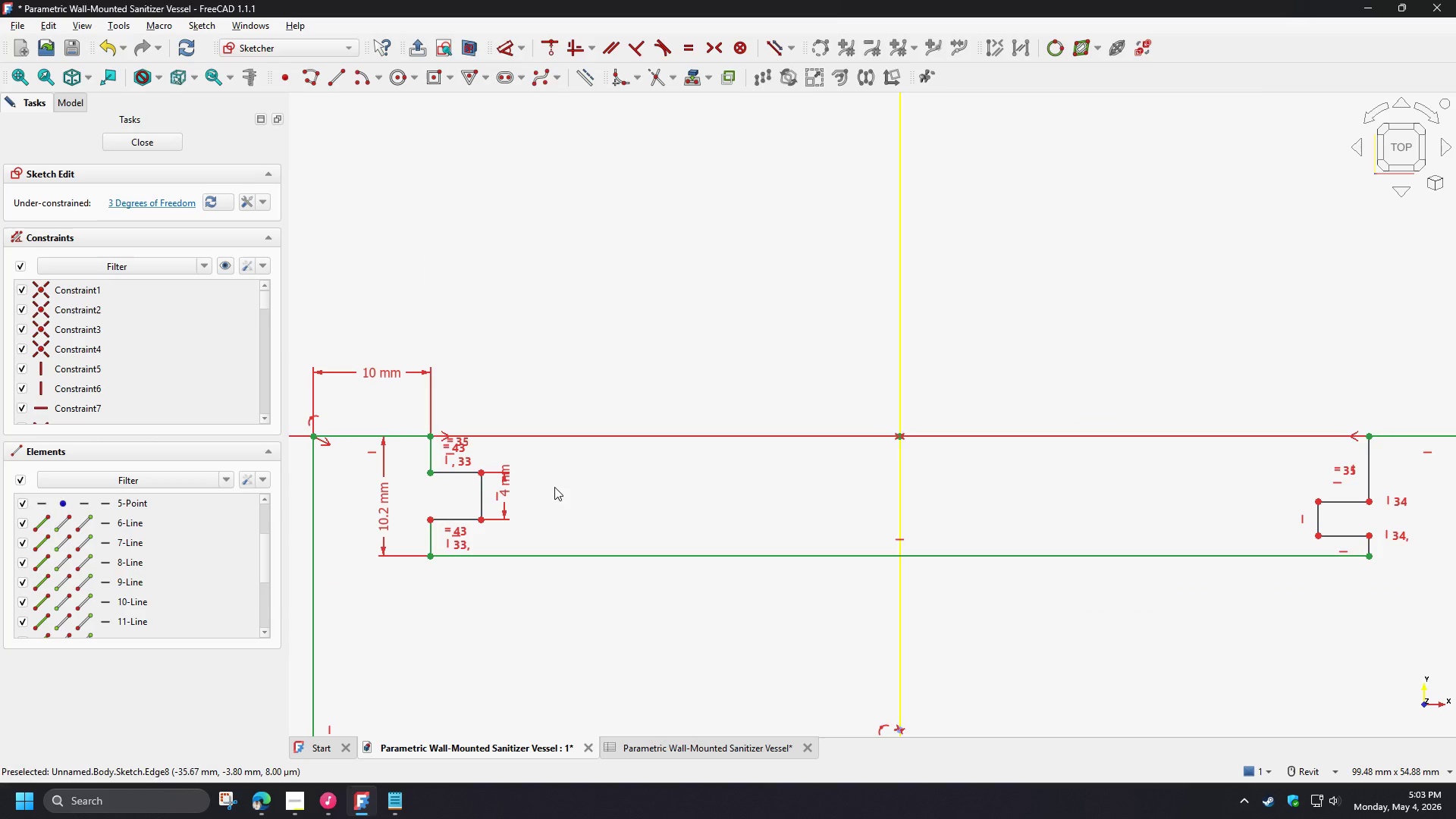 
scroll: coordinate [513, 491], scroll_direction: up, amount: 2.0
 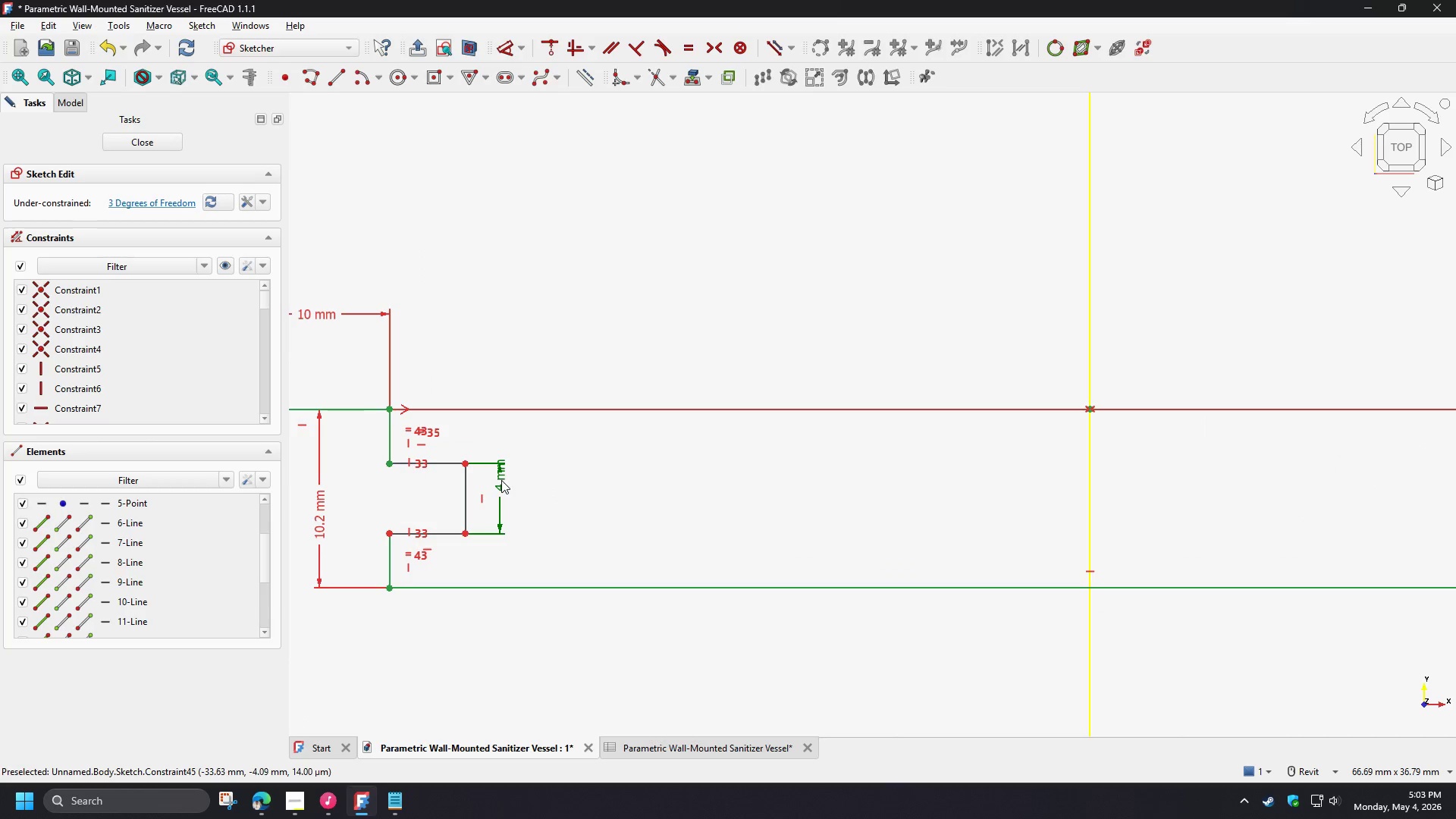 
left_click([501, 480])
 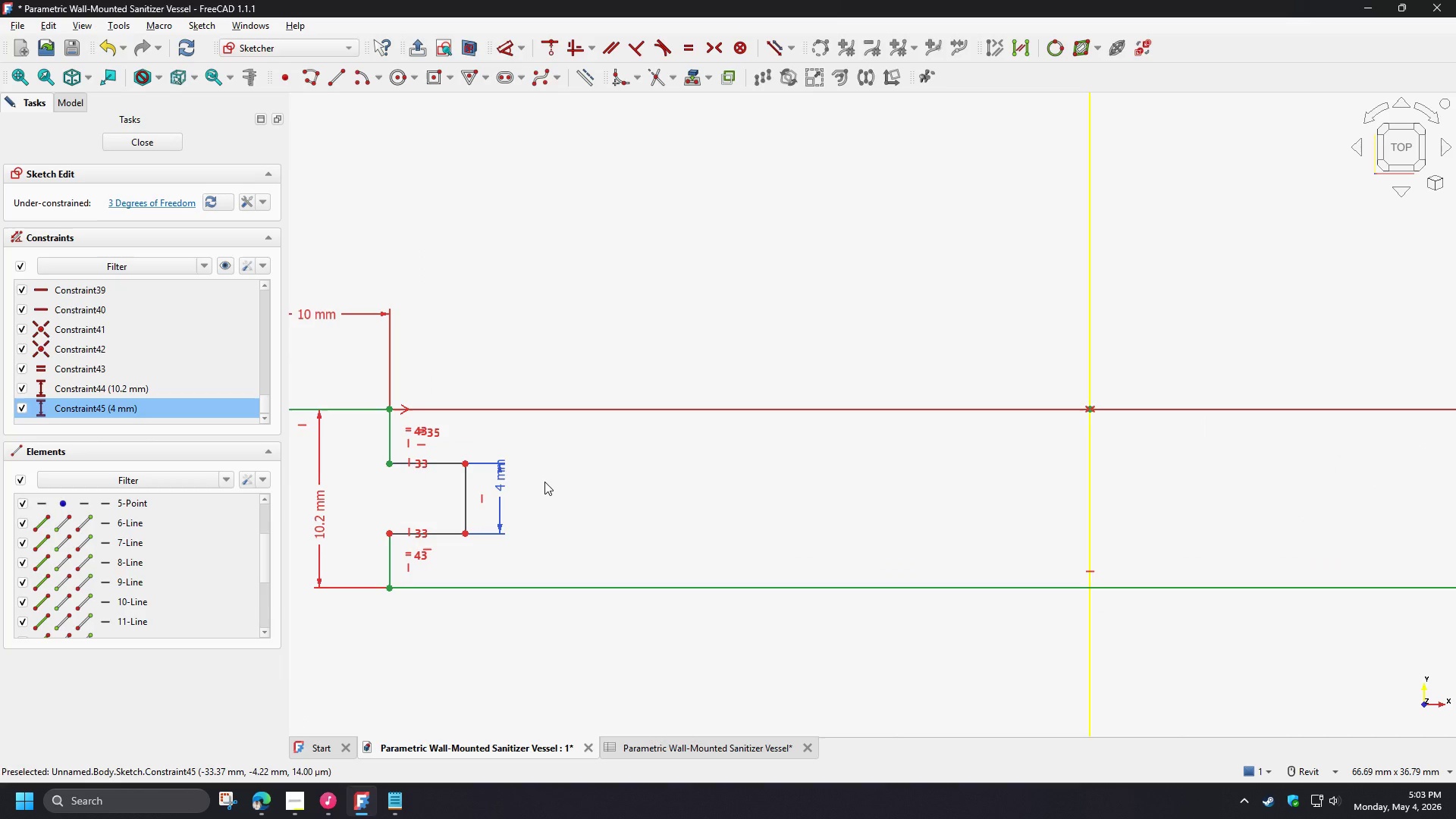 
key(Delete)
 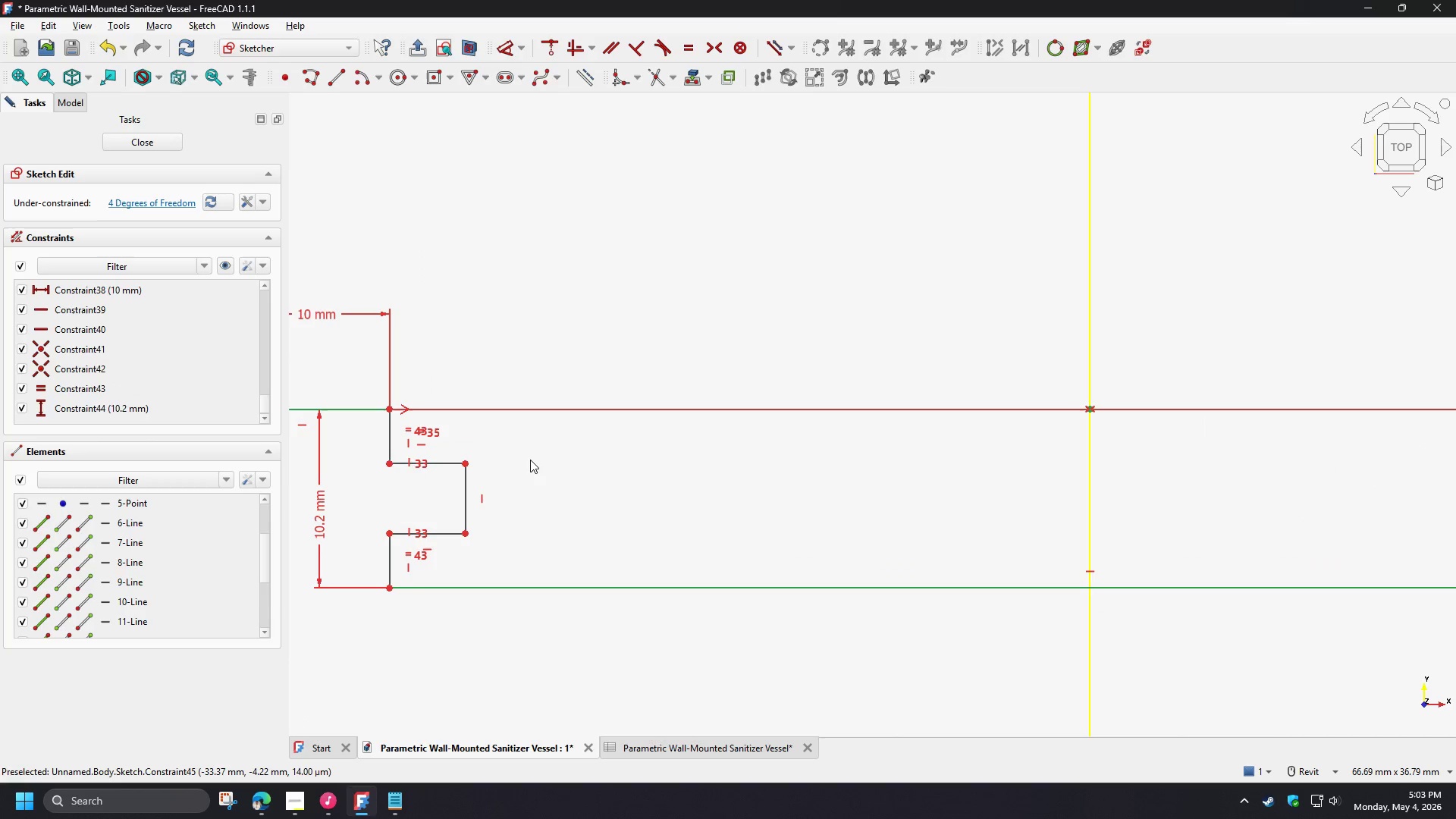 
scroll: coordinate [1391, 444], scroll_direction: down, amount: 3.0
 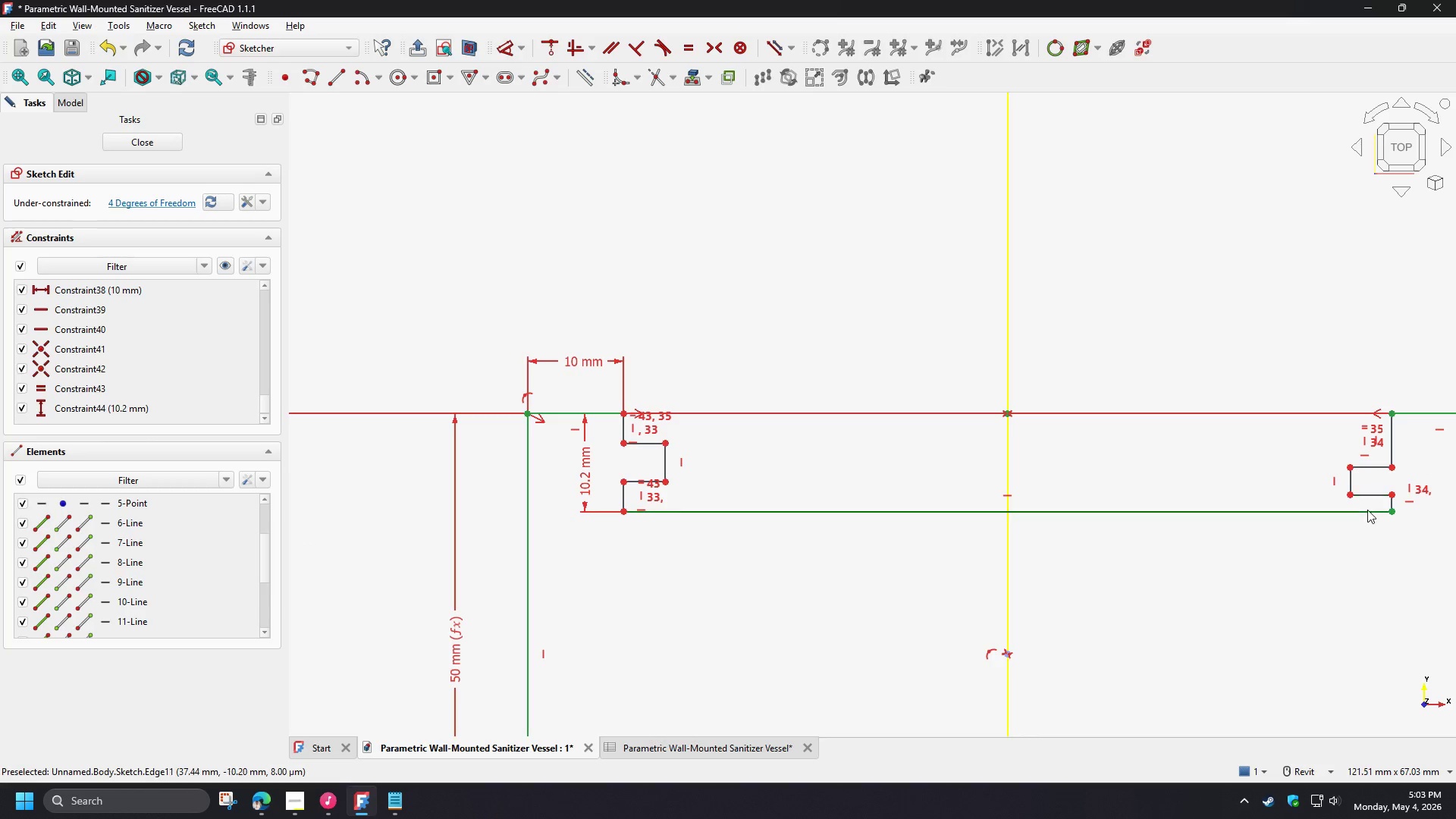 
left_click_drag(start_coordinate=[1367, 510], to_coordinate=[1367, 522])
 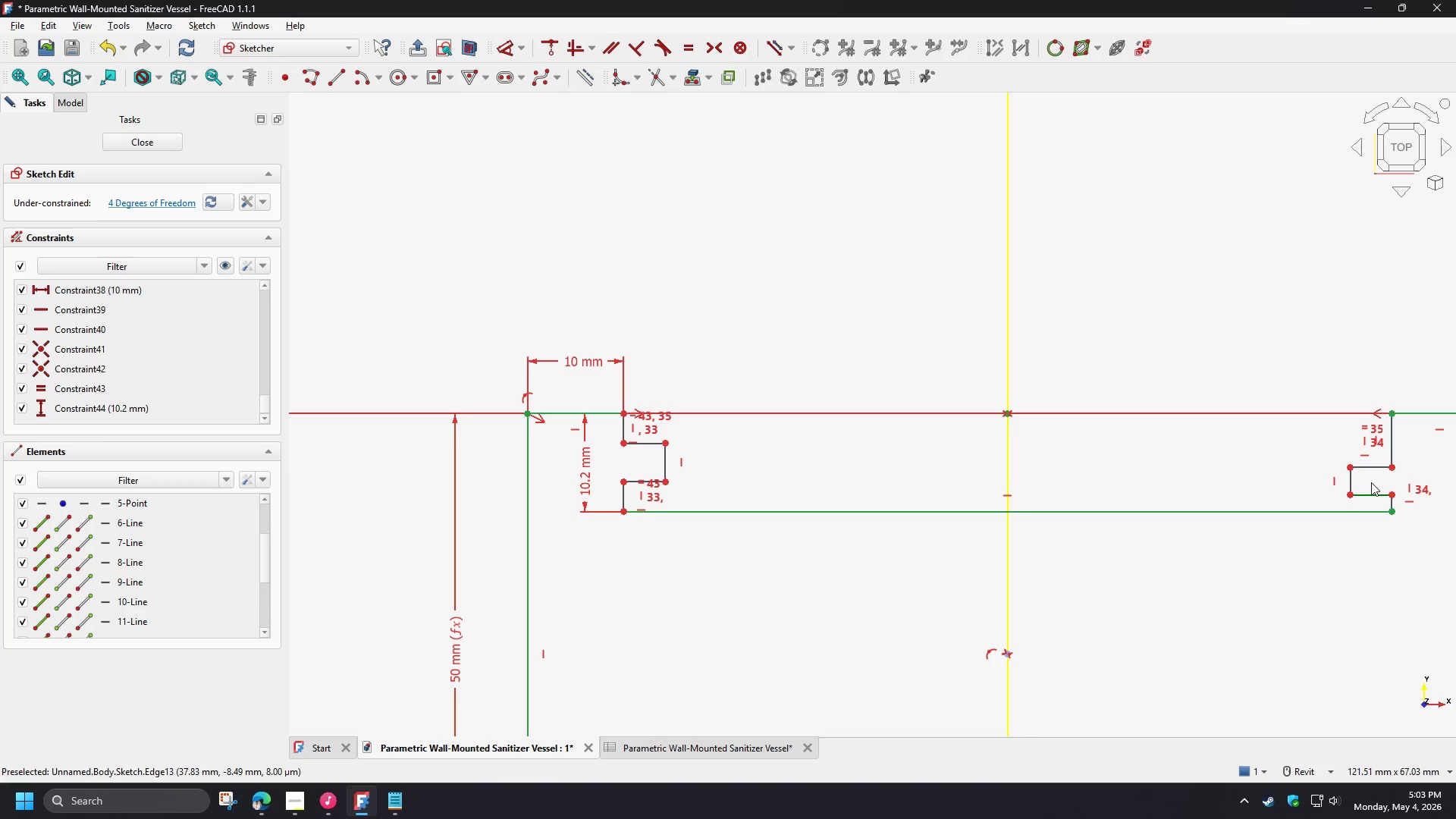 
left_click_drag(start_coordinate=[1370, 466], to_coordinate=[1370, 442])
 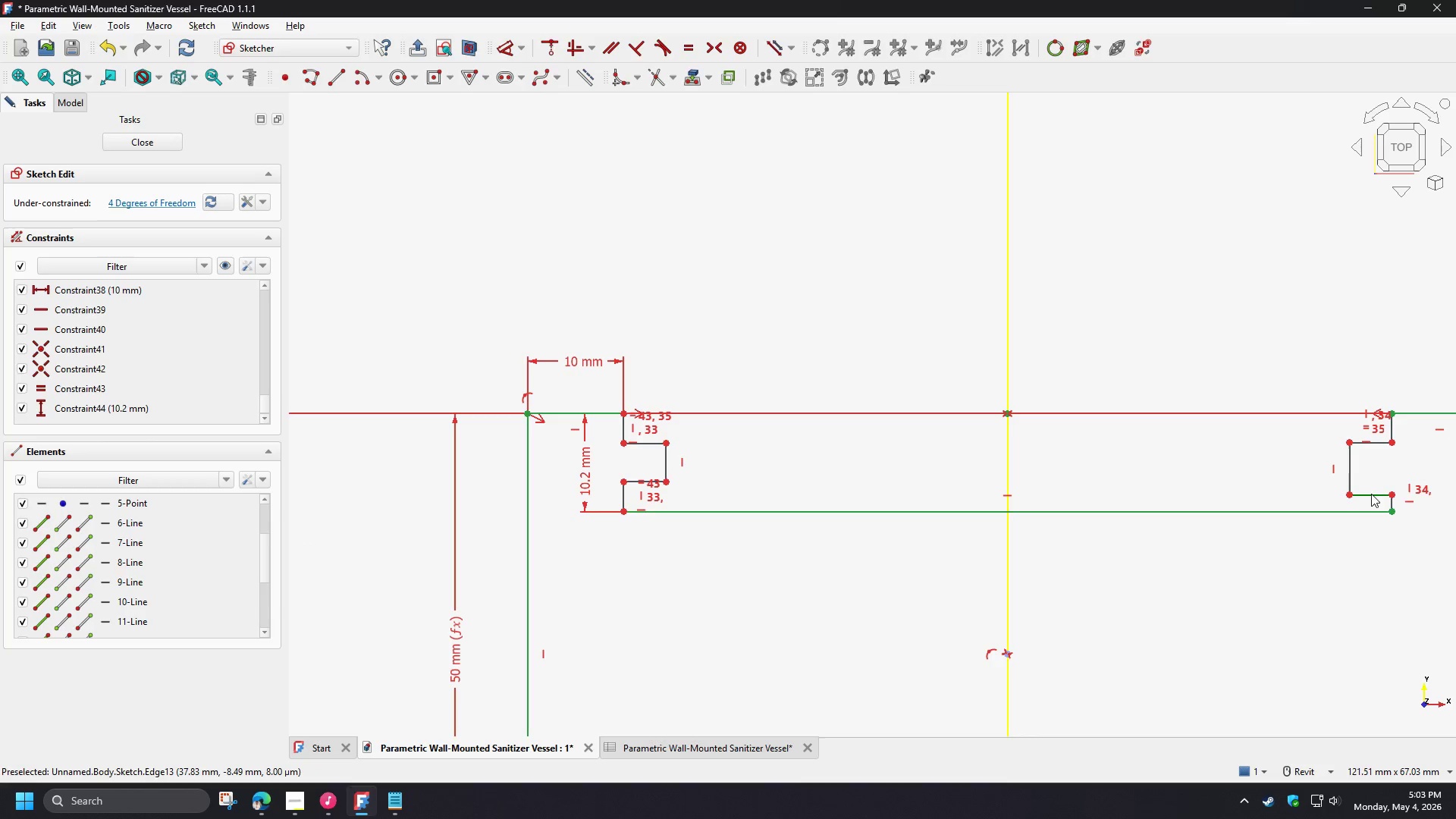 
left_click_drag(start_coordinate=[1371, 494], to_coordinate=[1371, 487])
 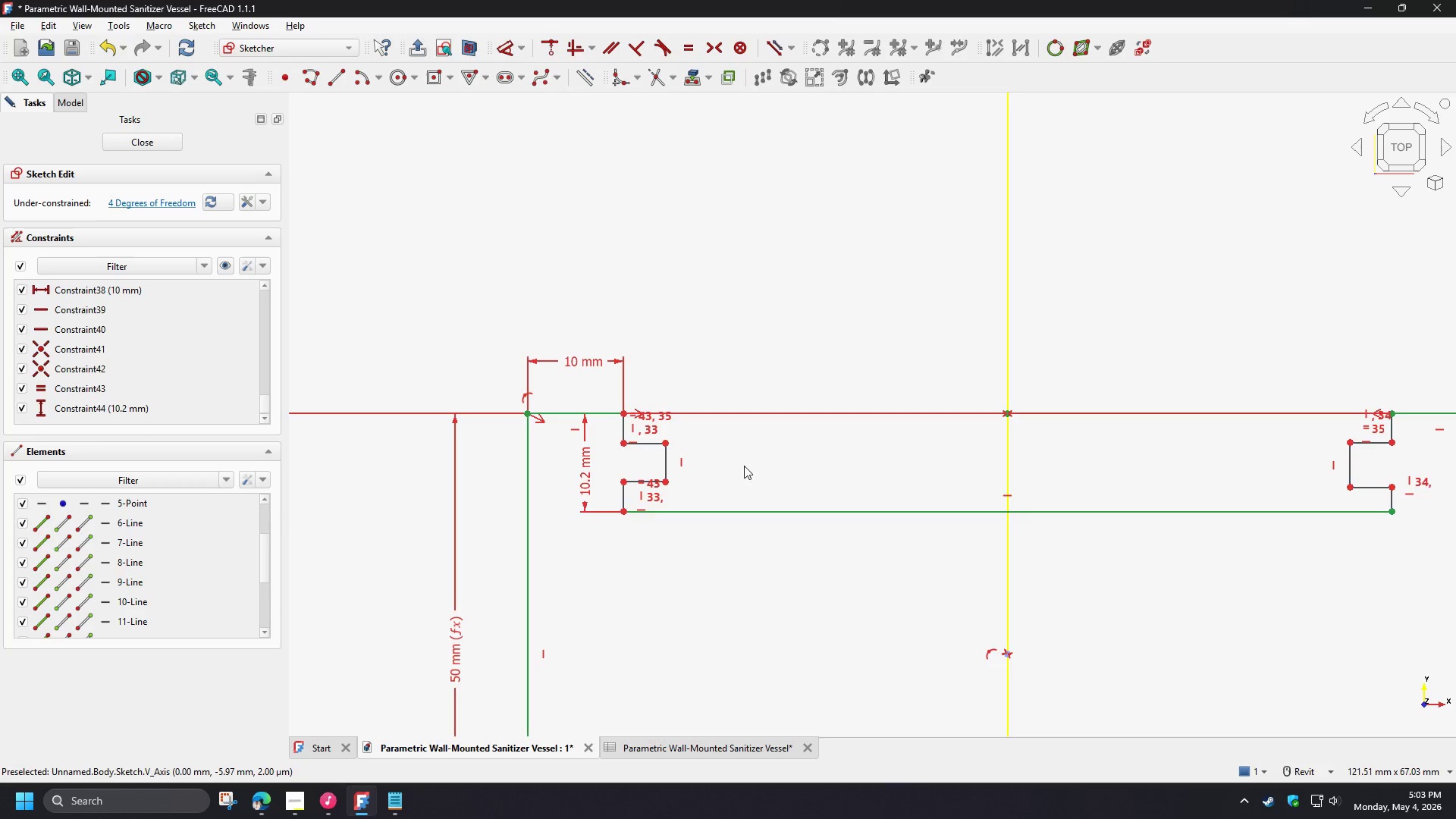 
scroll: coordinate [733, 457], scroll_direction: up, amount: 2.0
 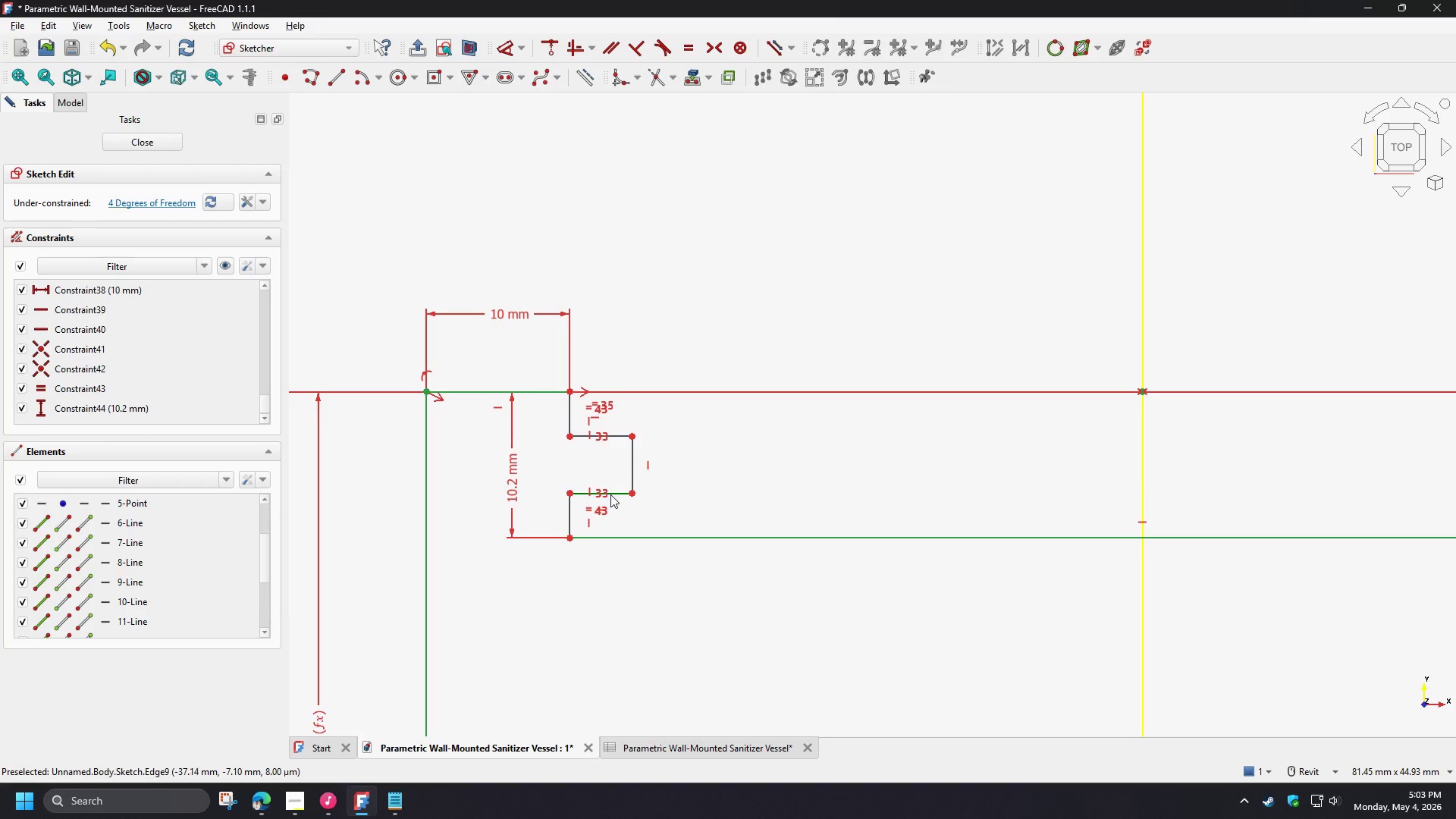 
left_click_drag(start_coordinate=[612, 494], to_coordinate=[608, 491])
 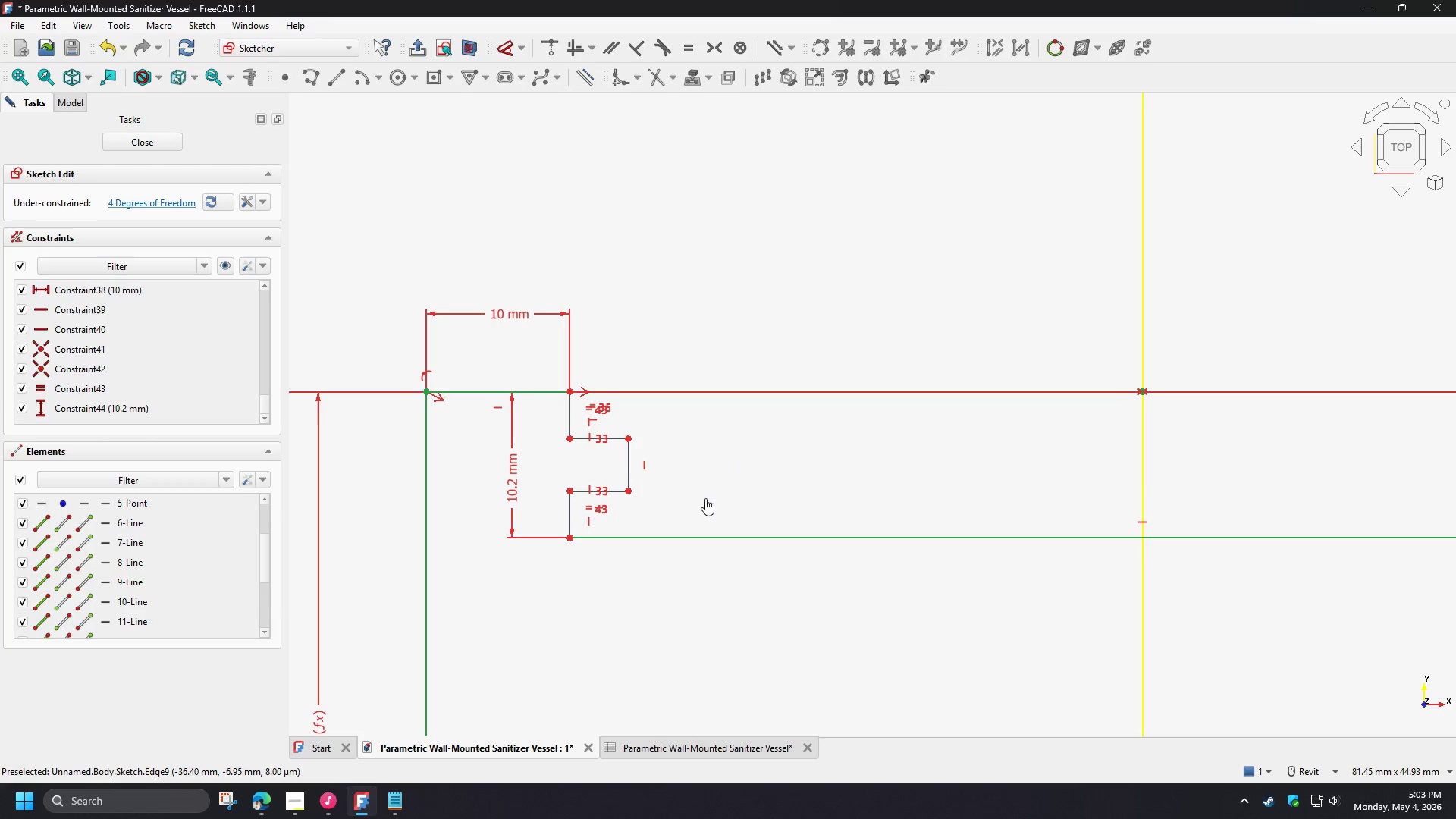 
left_click([705, 498])
 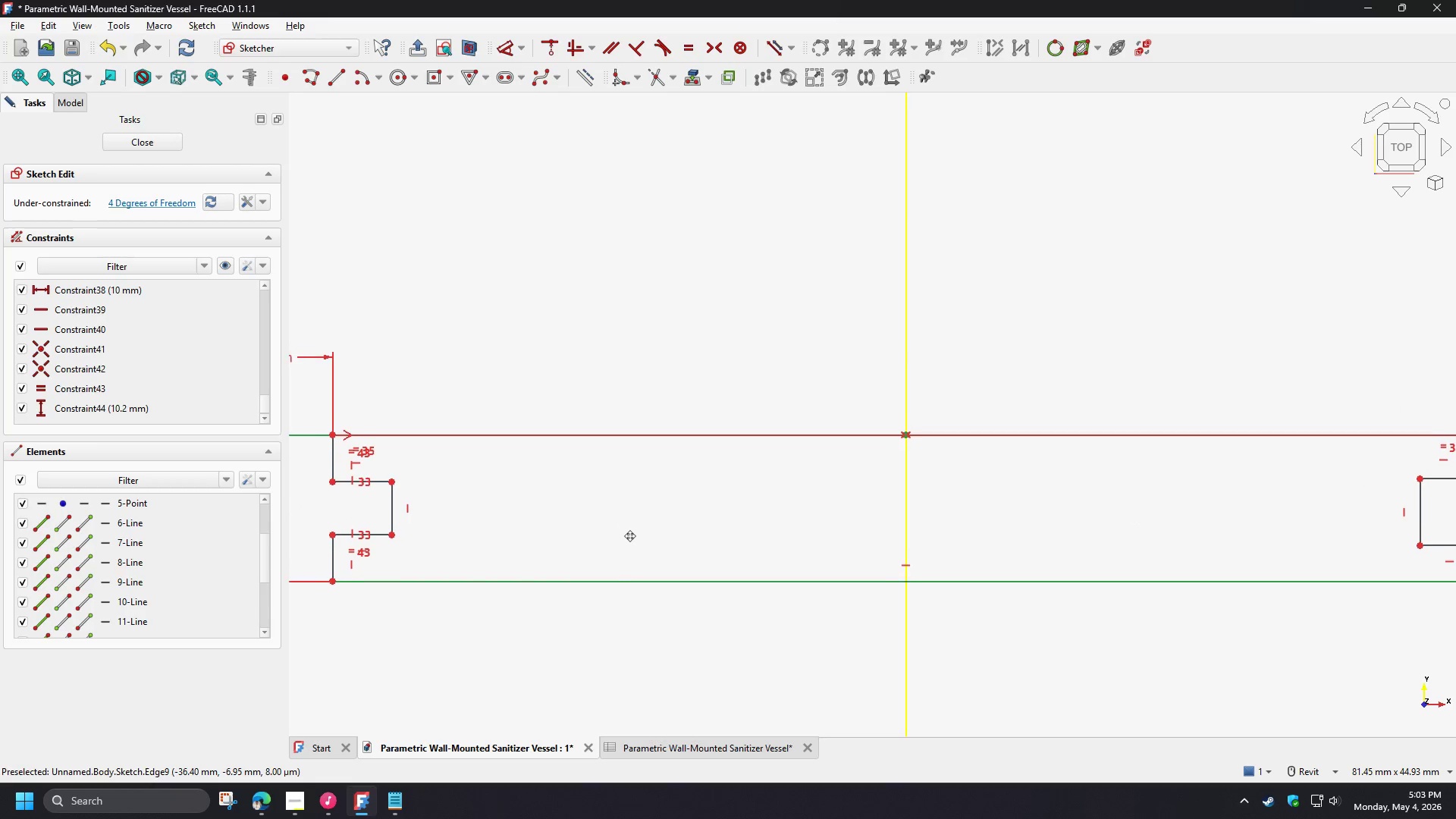 
wait(5.34)
 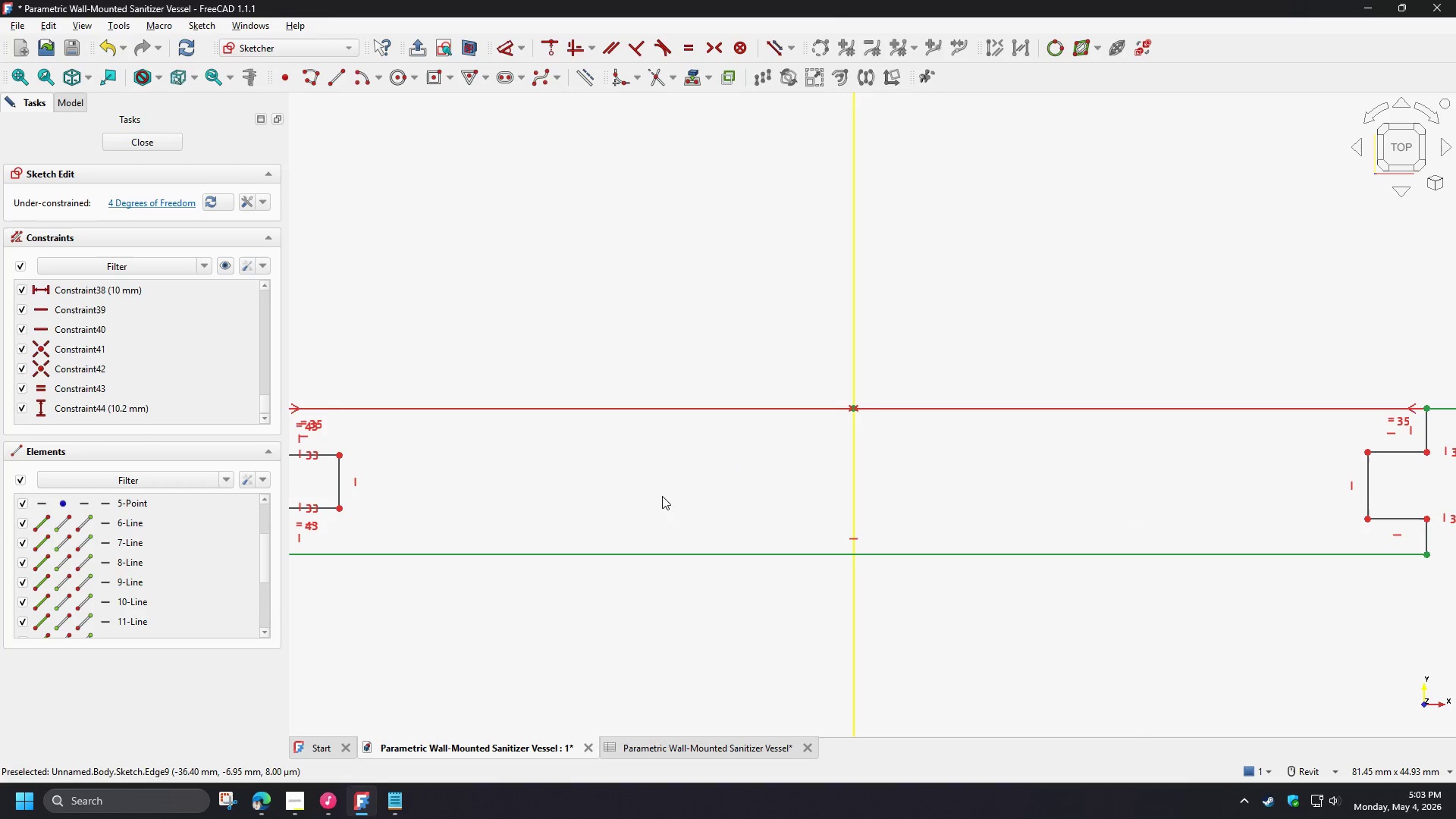 
scroll: coordinate [344, 521], scroll_direction: up, amount: 3.0
 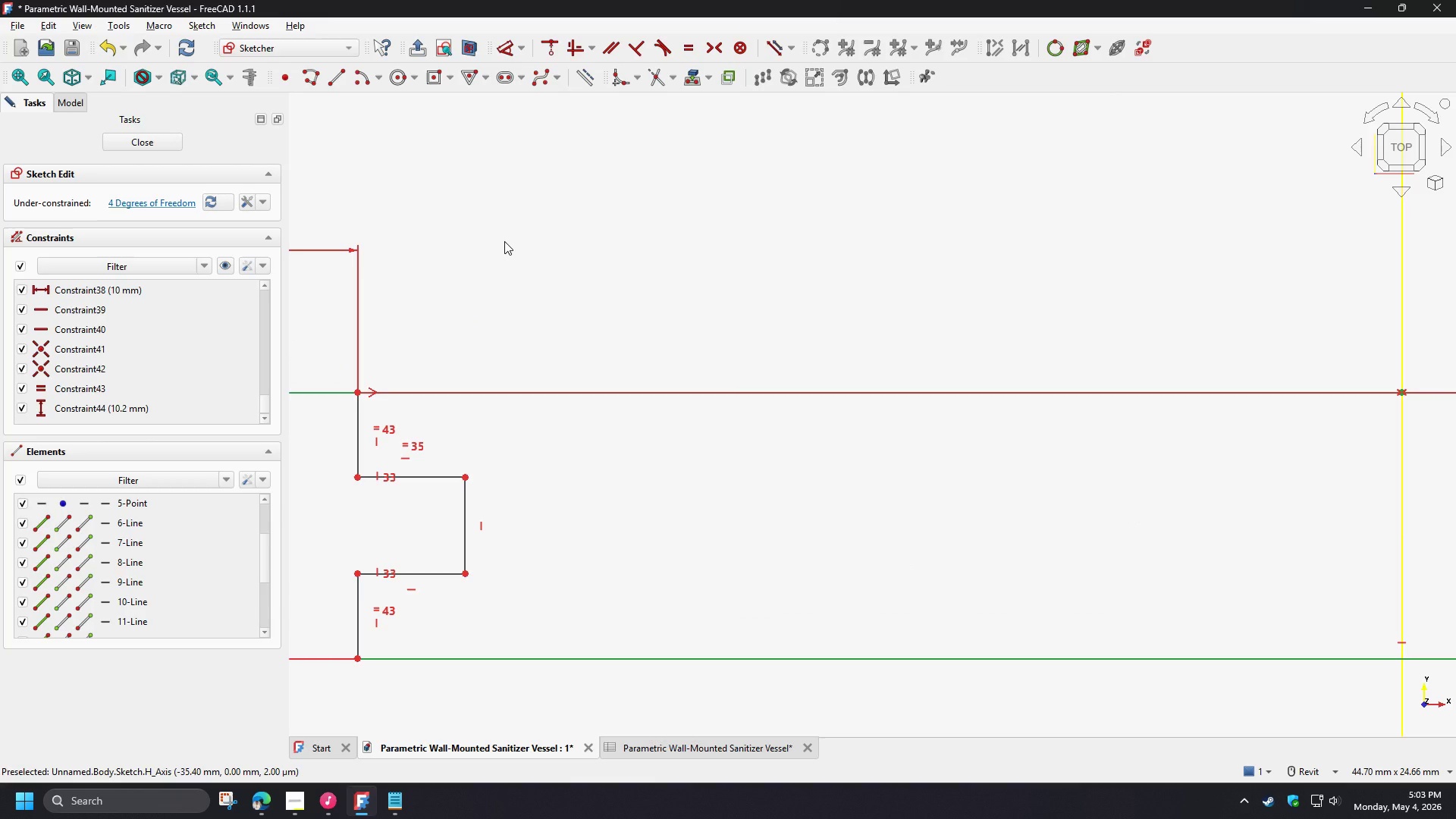 
scroll: coordinate [372, 341], scroll_direction: down, amount: 4.0
 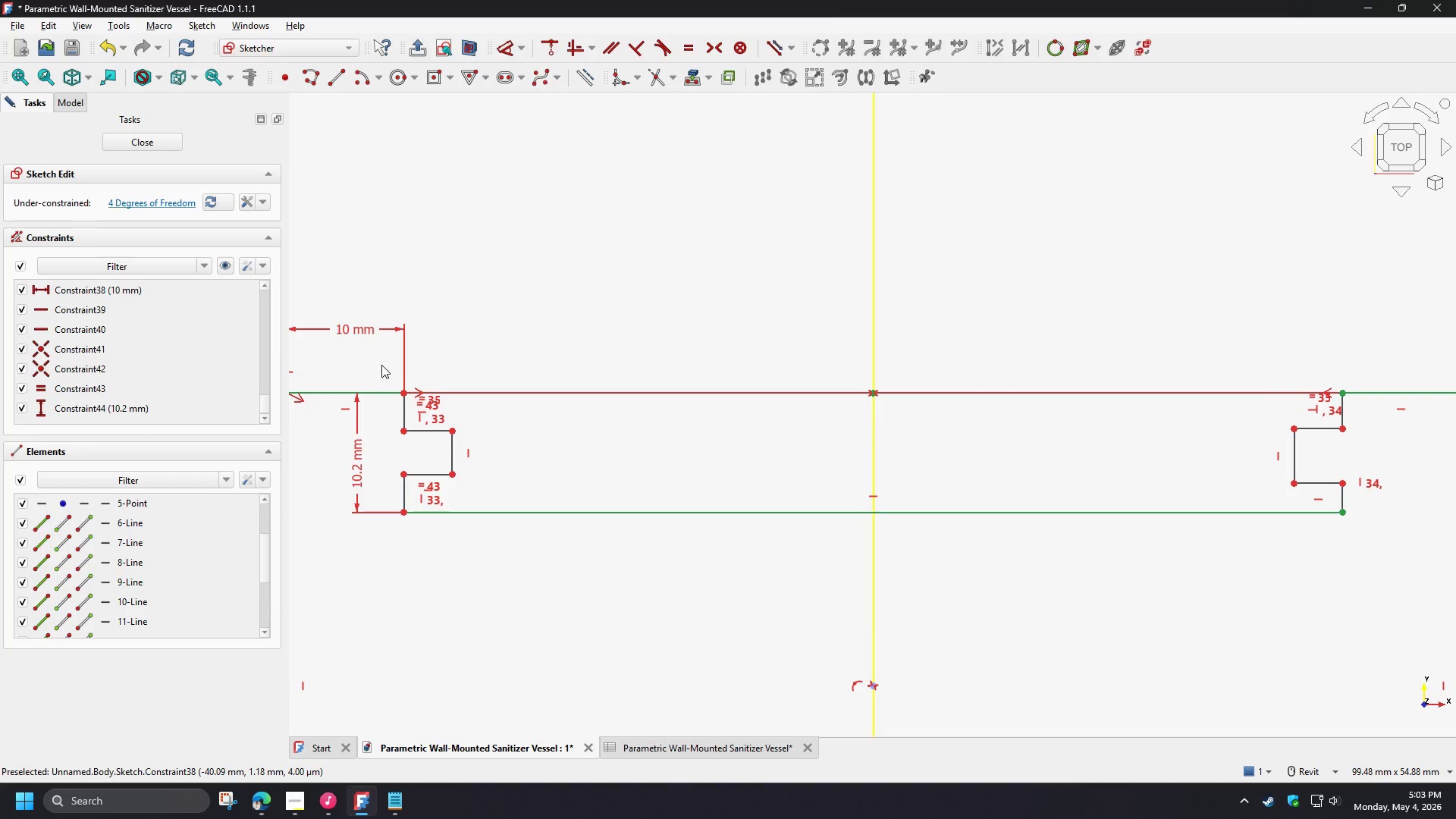 
left_click_drag(start_coordinate=[381, 365], to_coordinate=[1375, 530])
 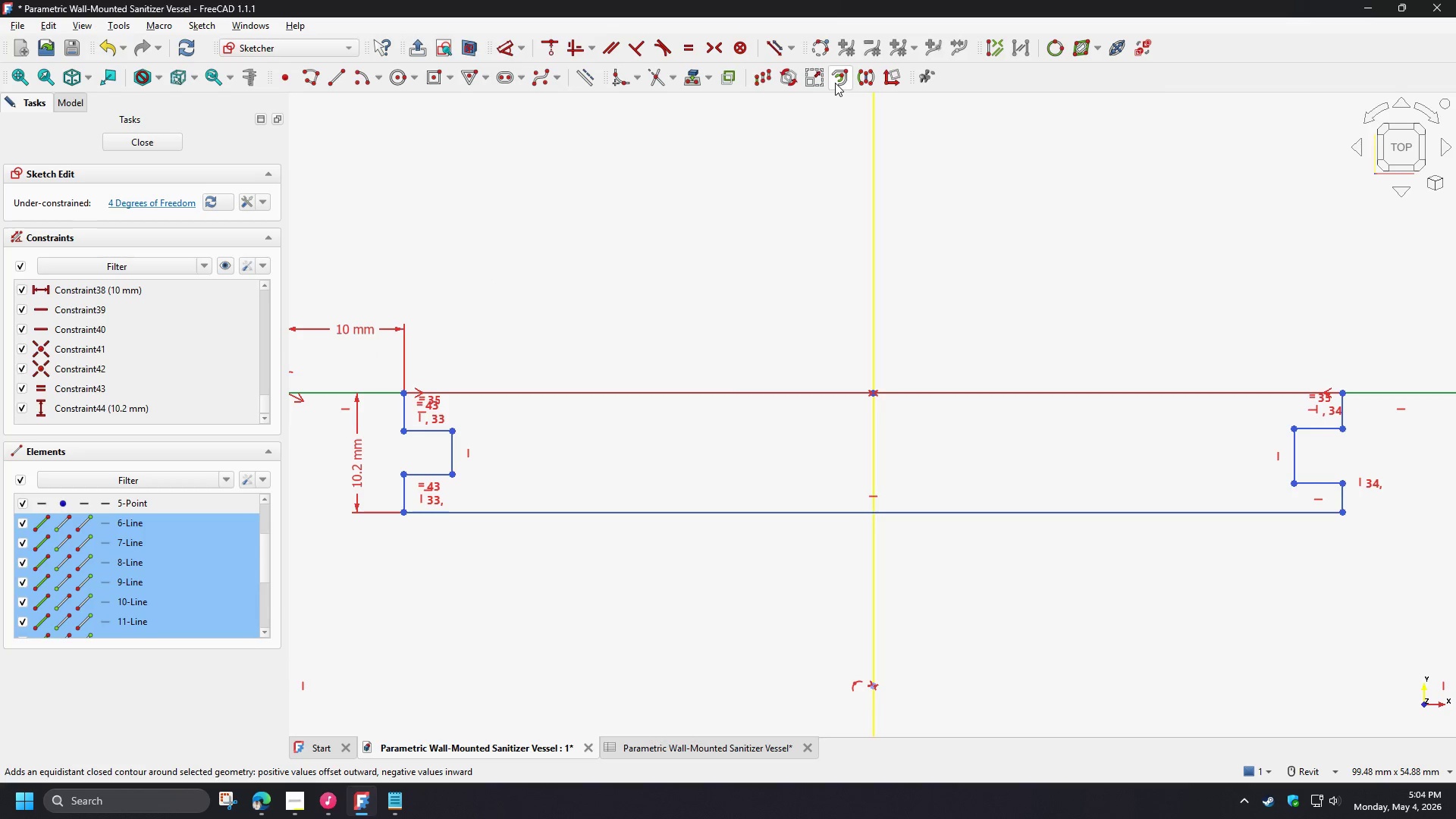 
left_click([835, 82])
 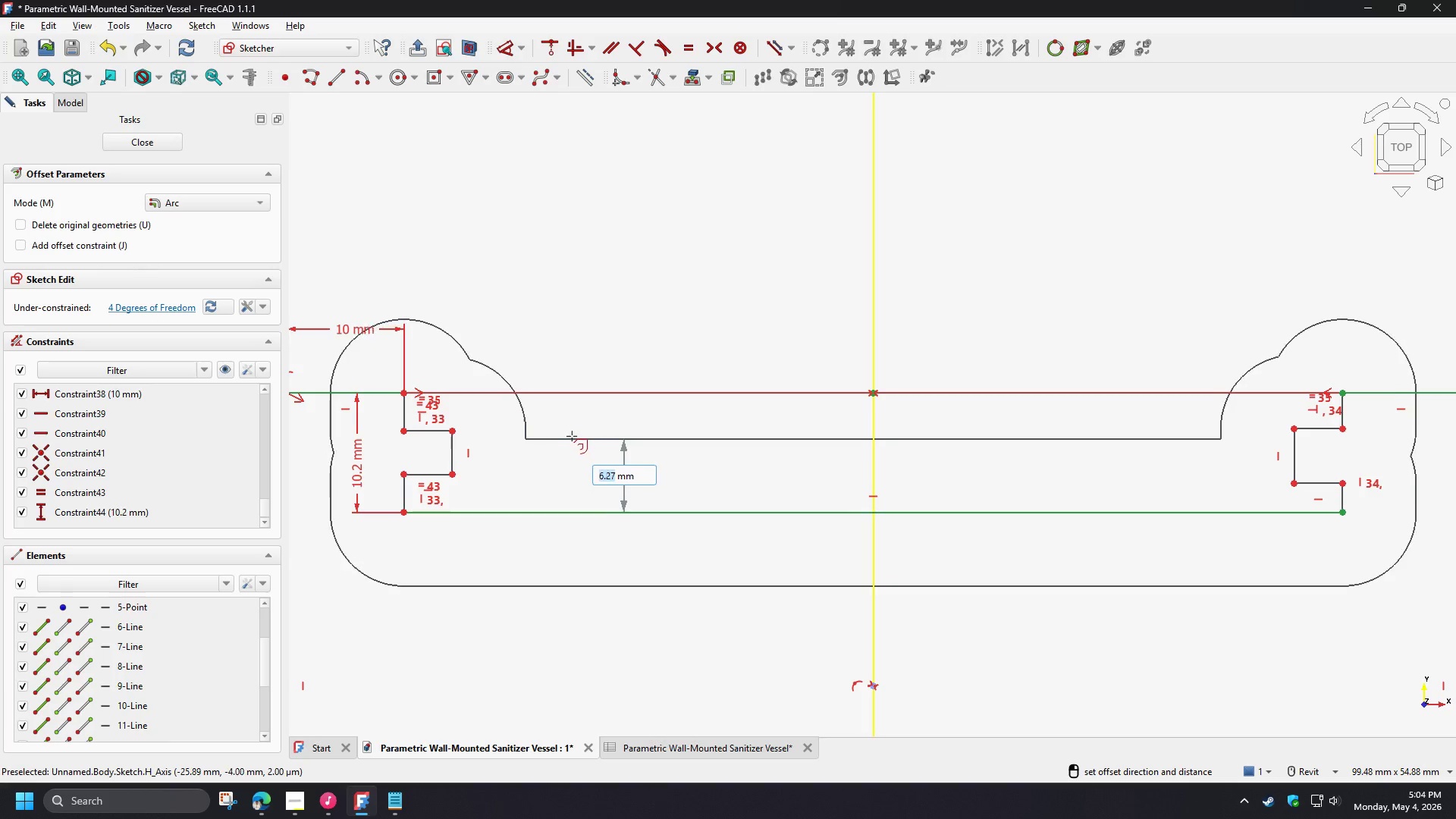 
right_click([617, 329])
 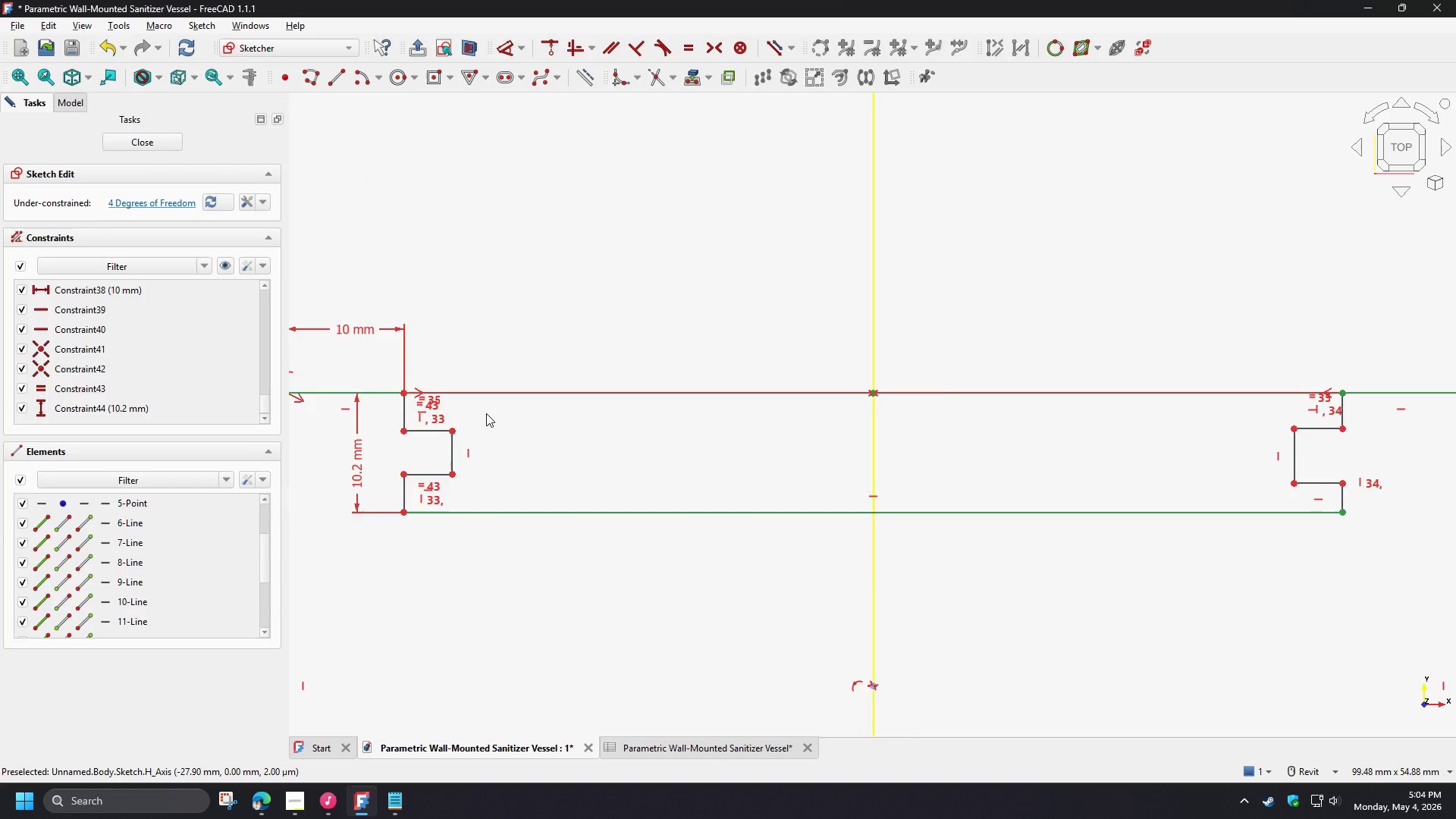 
scroll: coordinate [486, 413], scroll_direction: up, amount: 3.0
 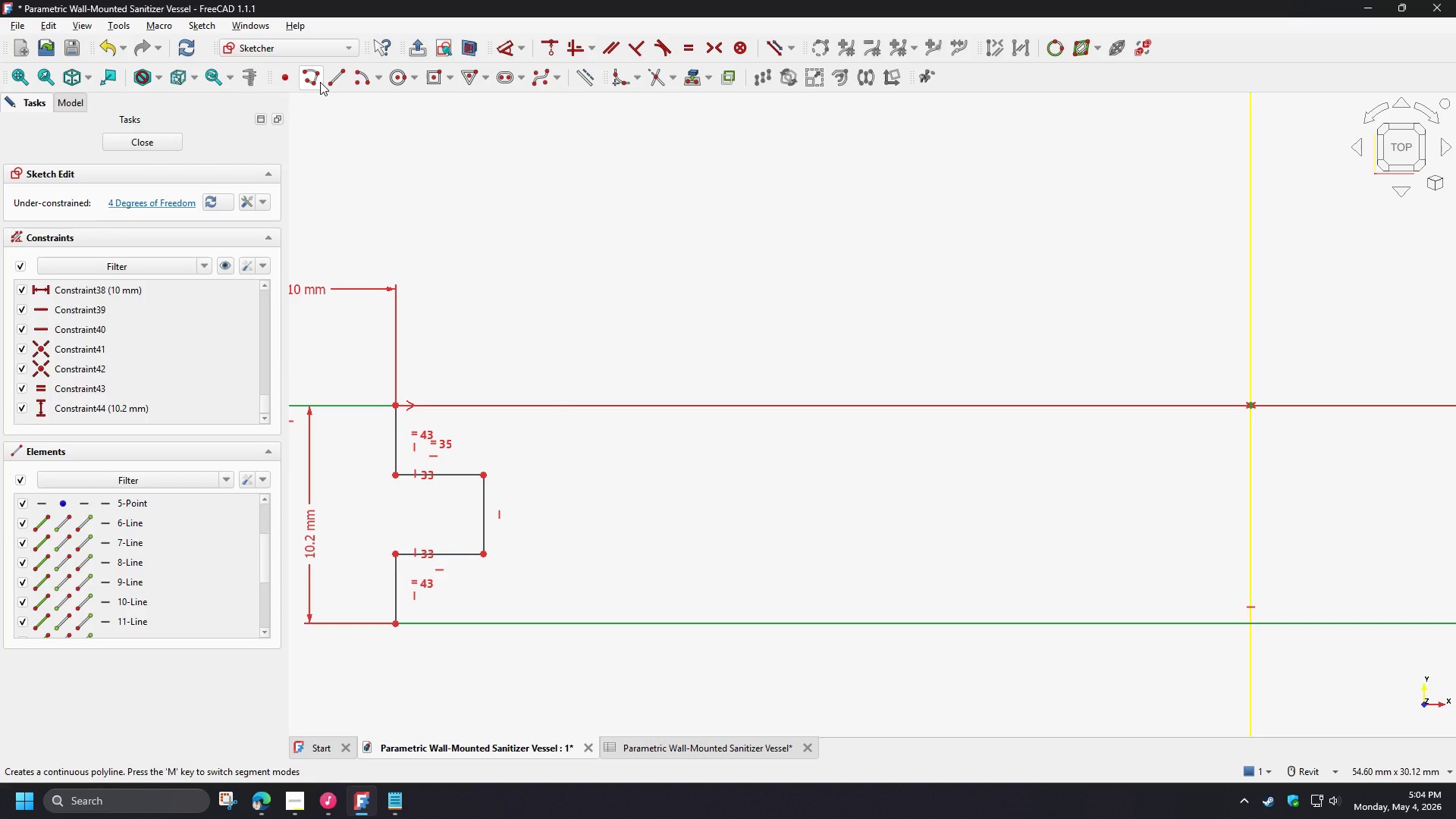 
left_click([320, 82])
 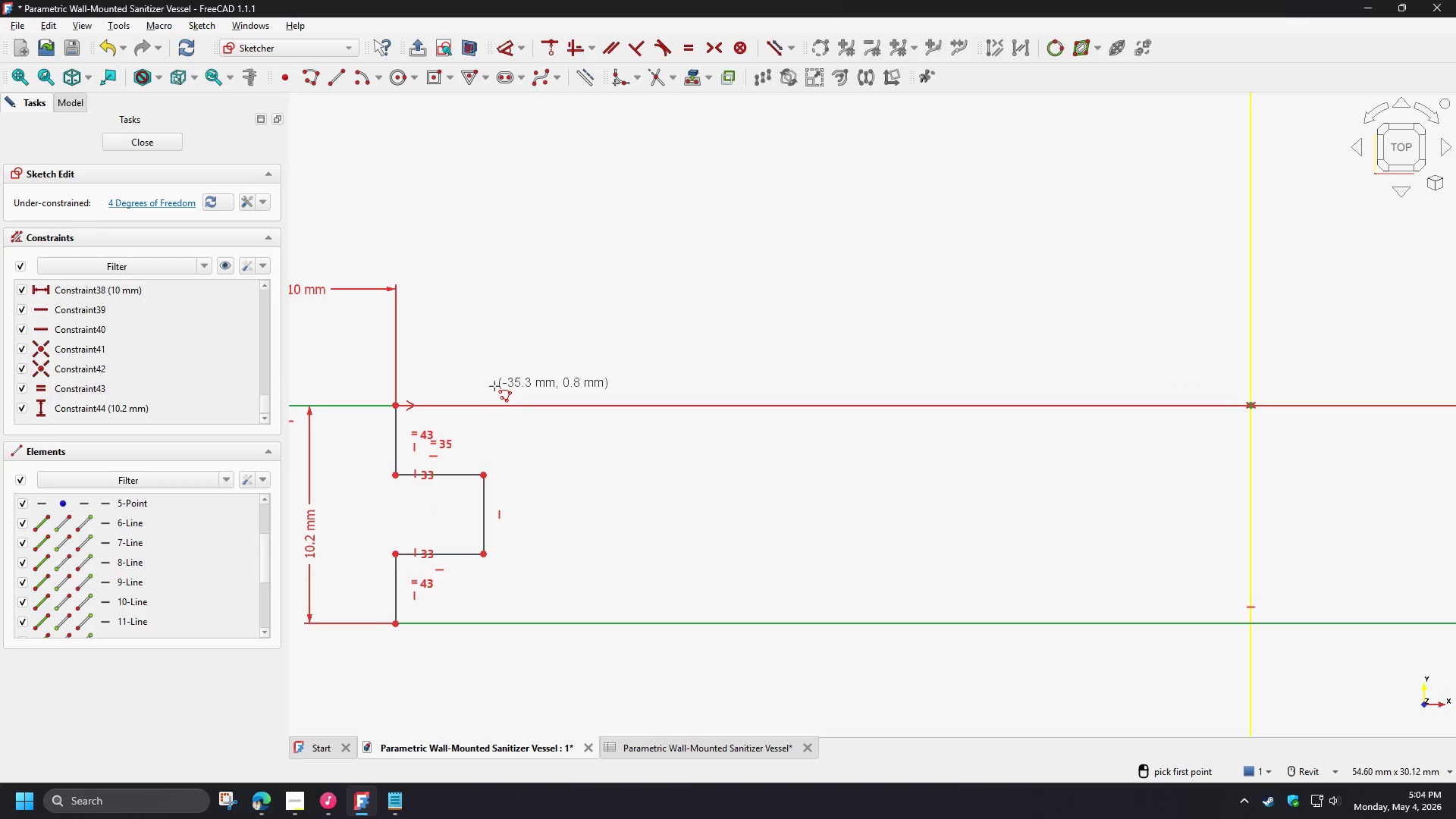 
left_click([494, 386])
 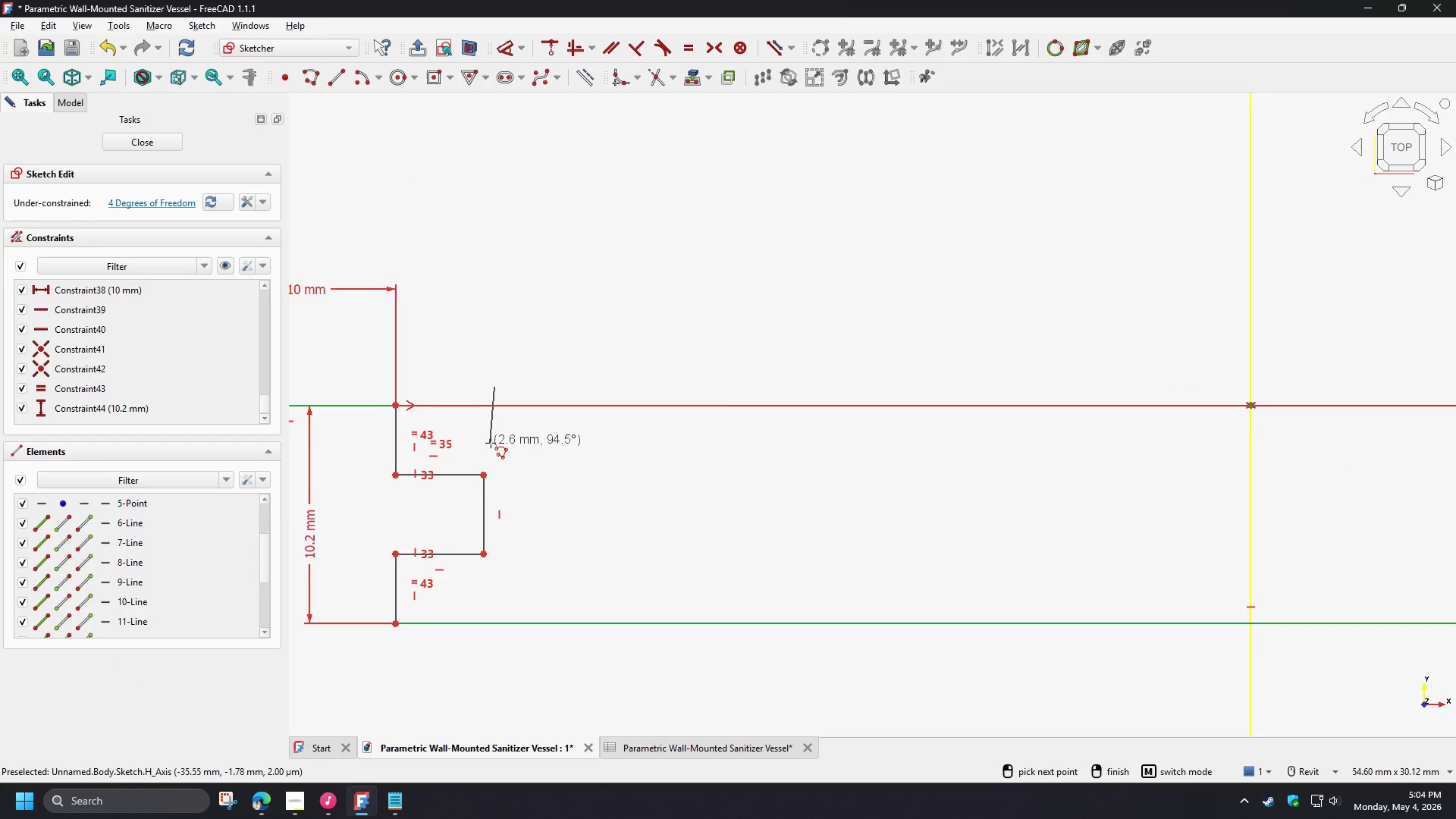 
wait(5.45)
 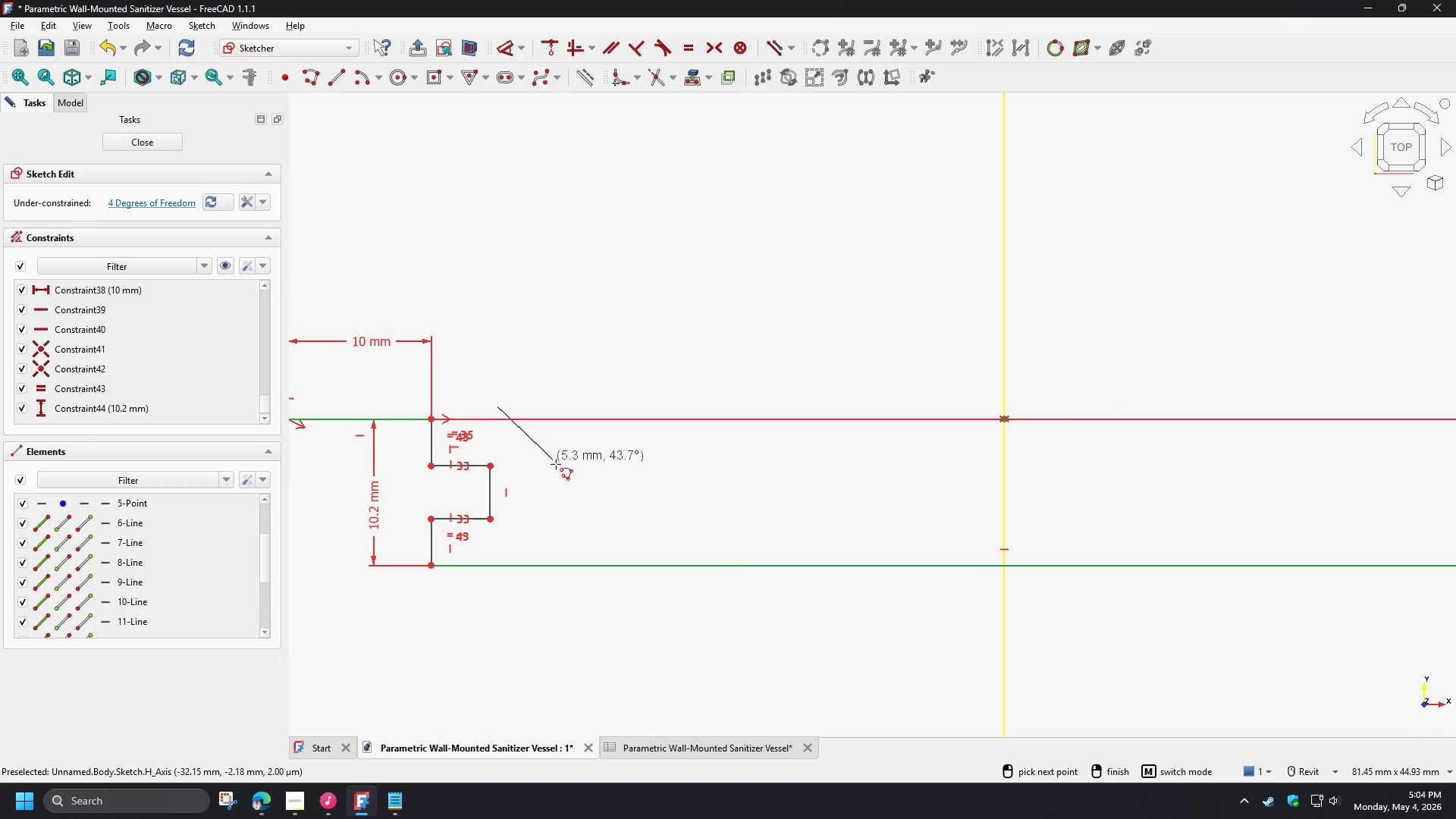 
right_click([554, 464])
 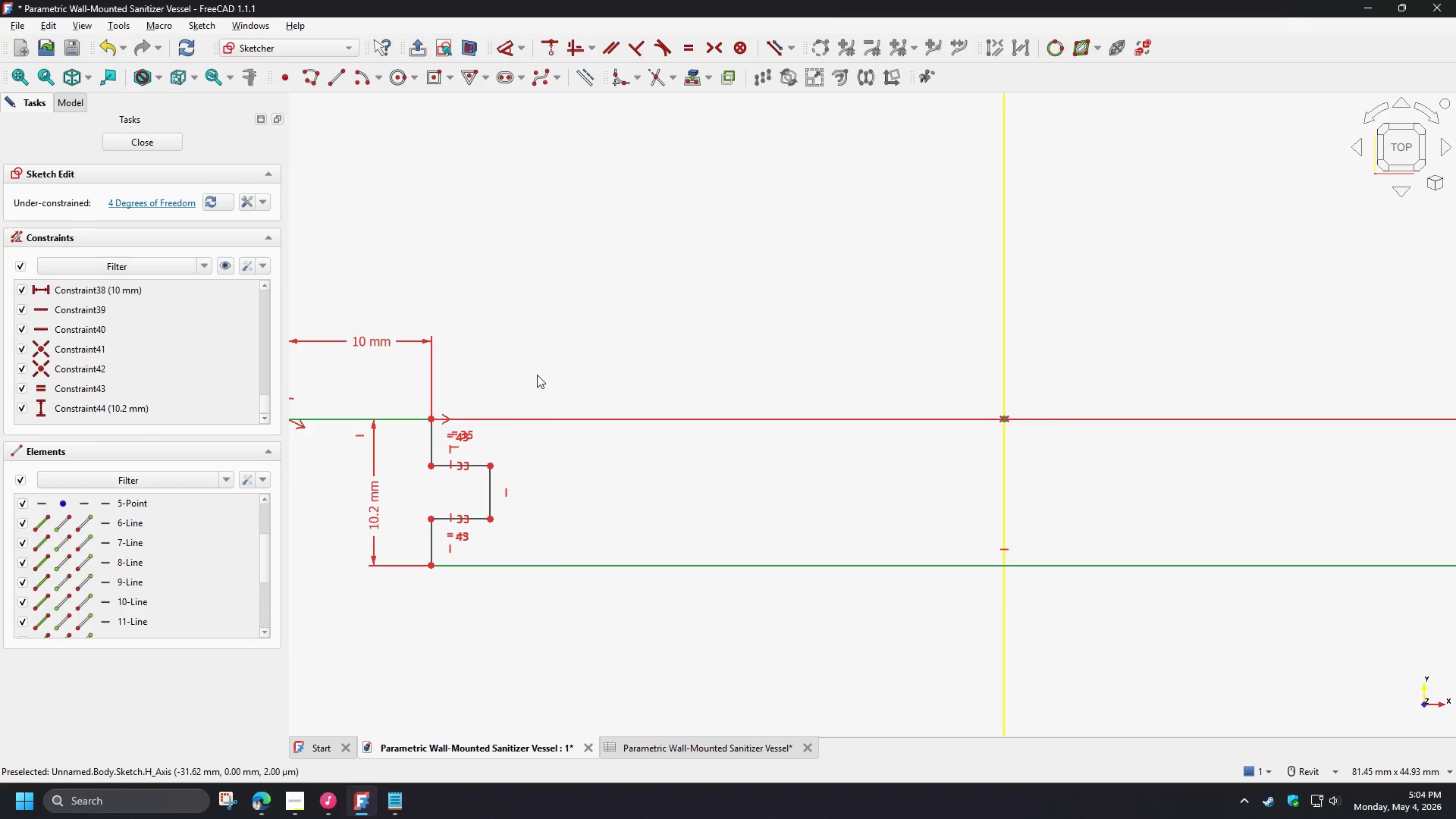 
scroll: coordinate [504, 447], scroll_direction: down, amount: 2.0
 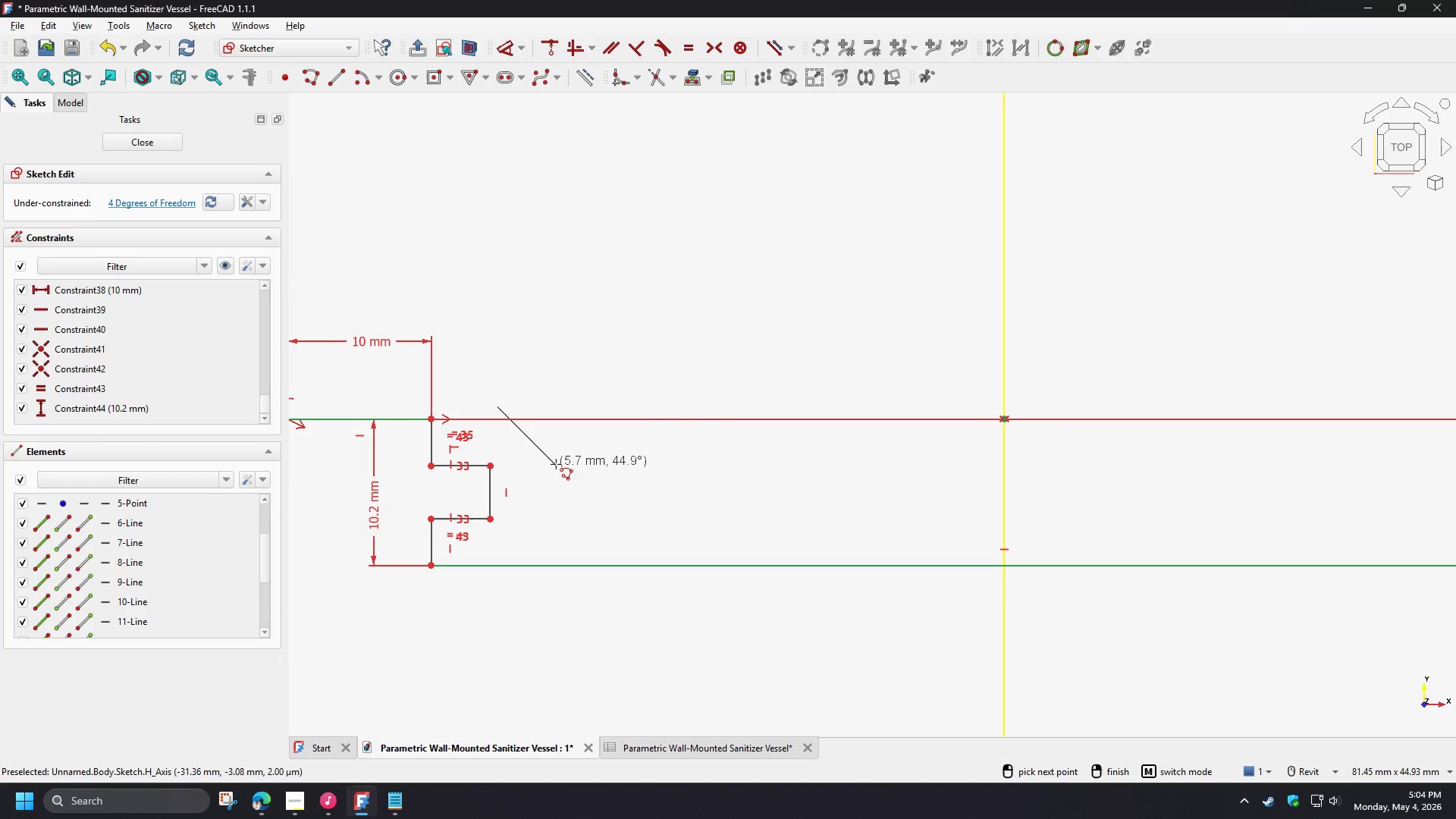 
double_click([537, 375])
 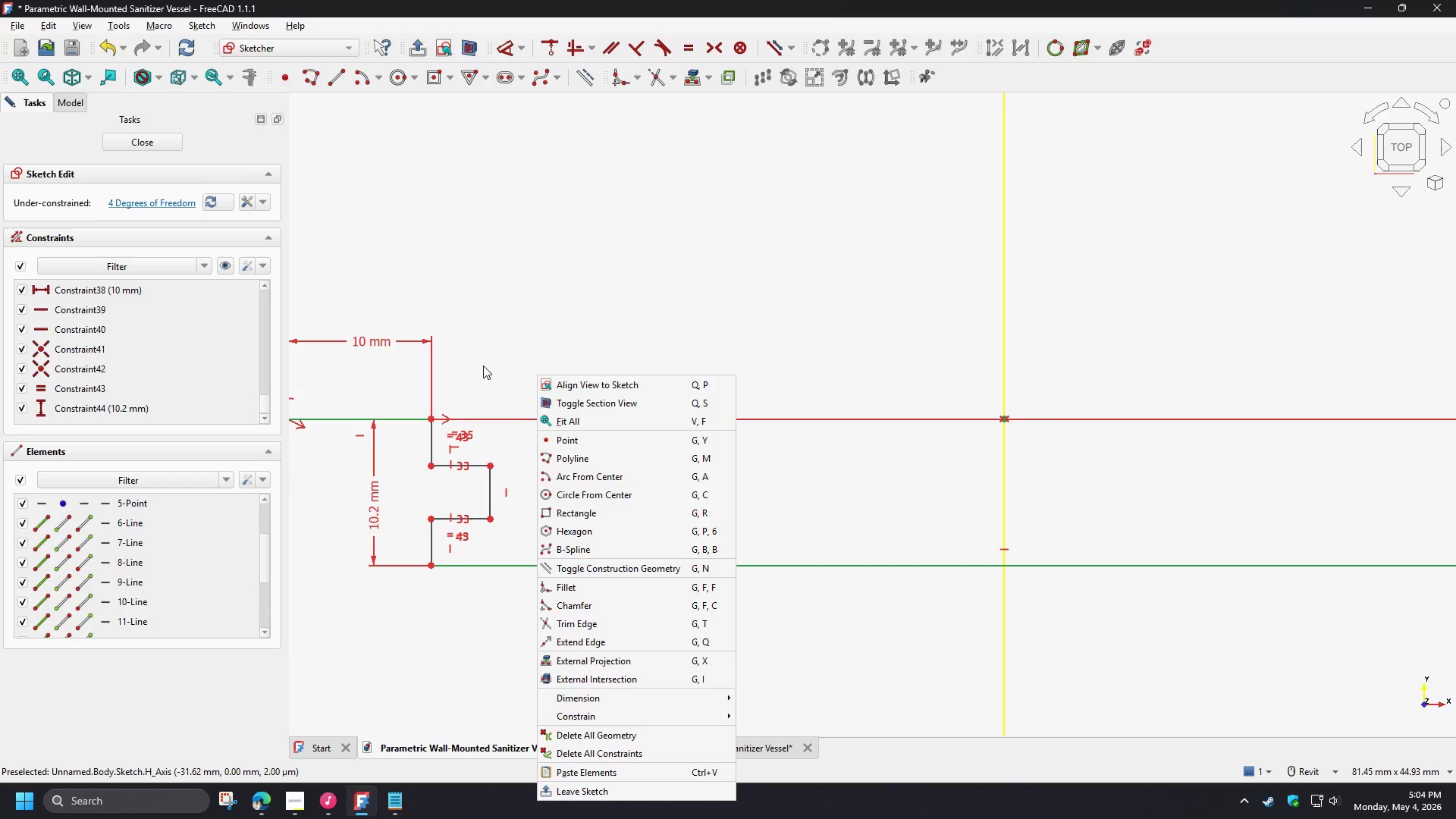 
left_click([481, 362])
 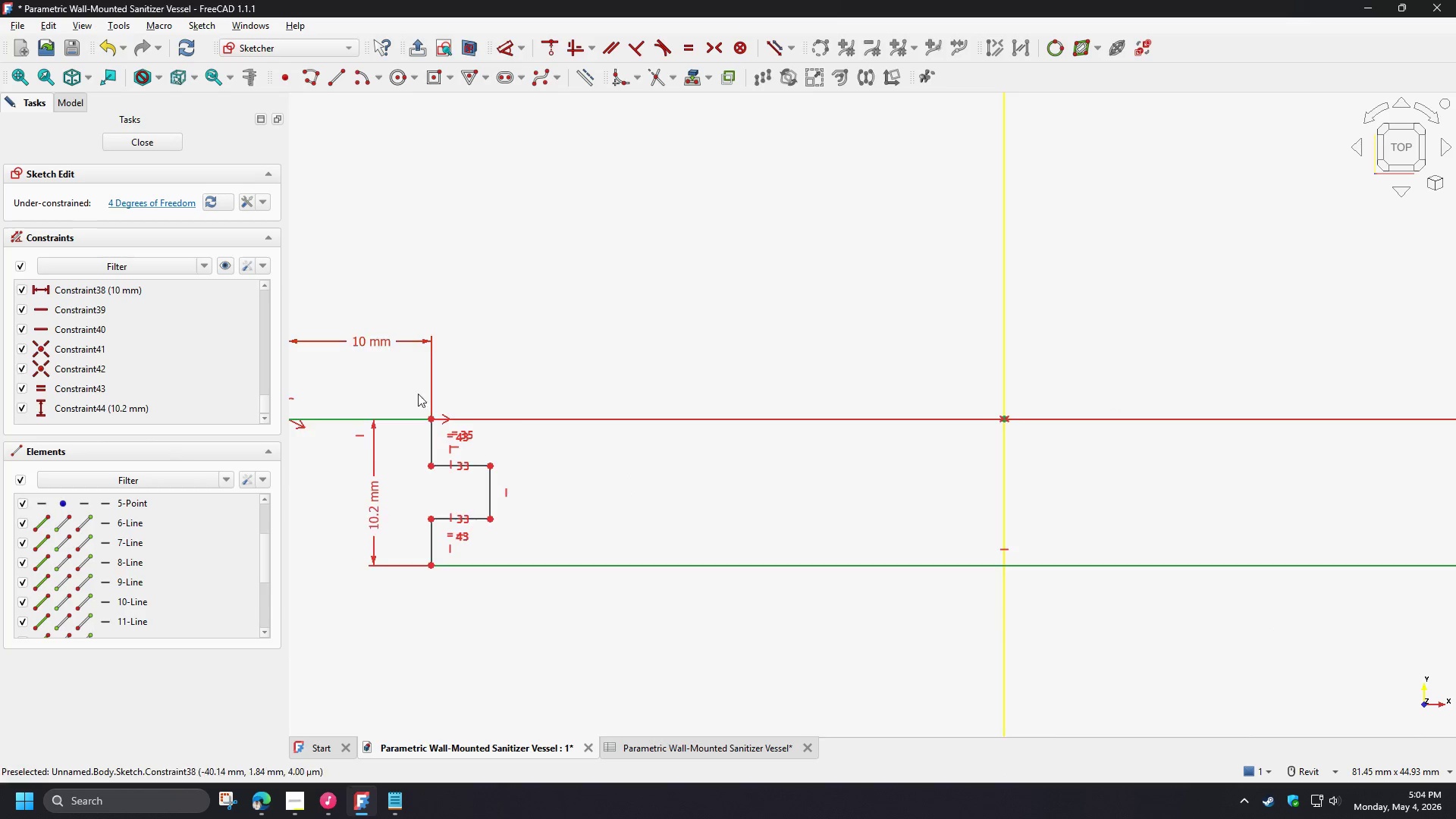 
scroll: coordinate [375, 392], scroll_direction: down, amount: 3.0
 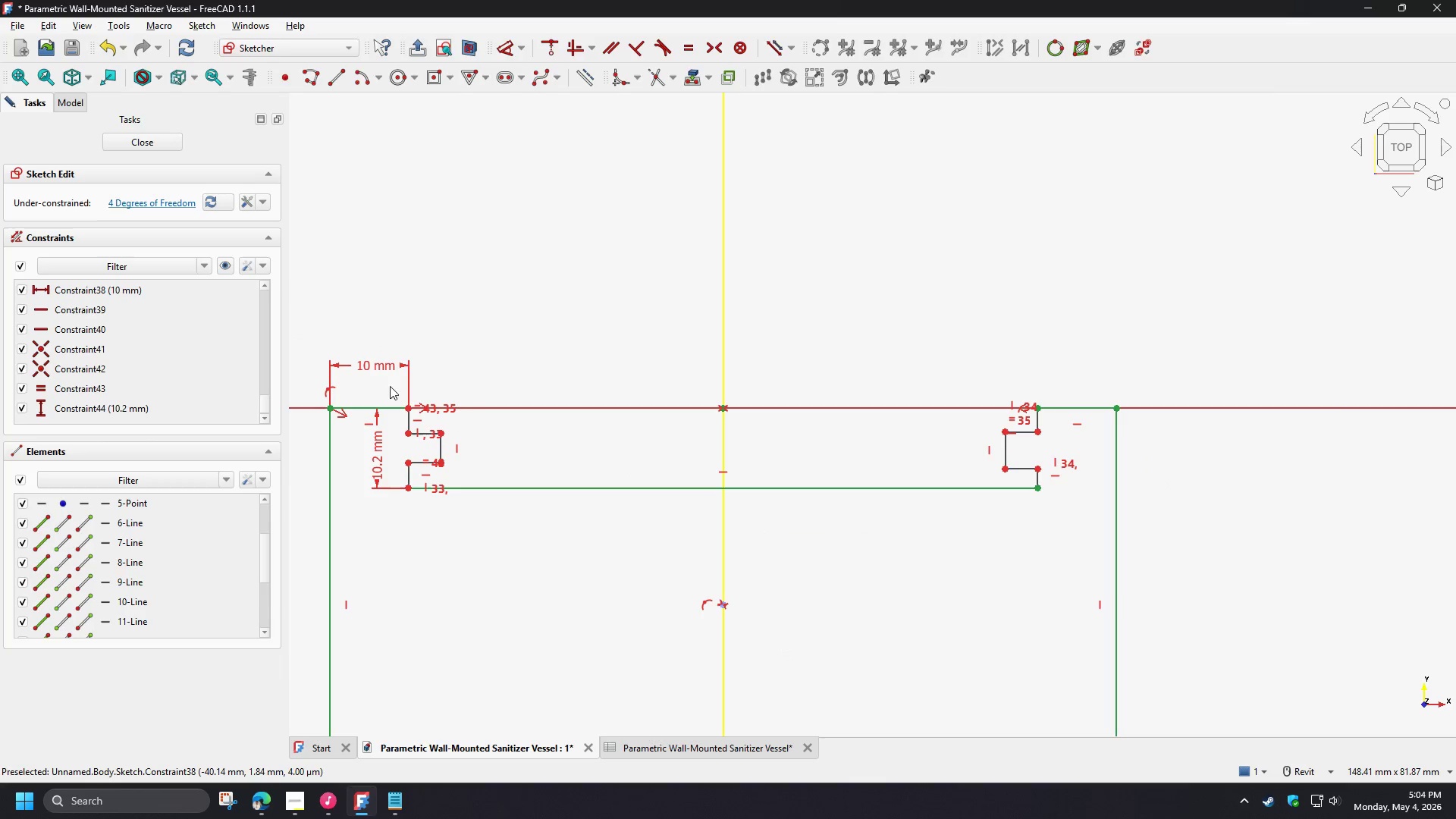 
left_click_drag(start_coordinate=[390, 386], to_coordinate=[1059, 521])
 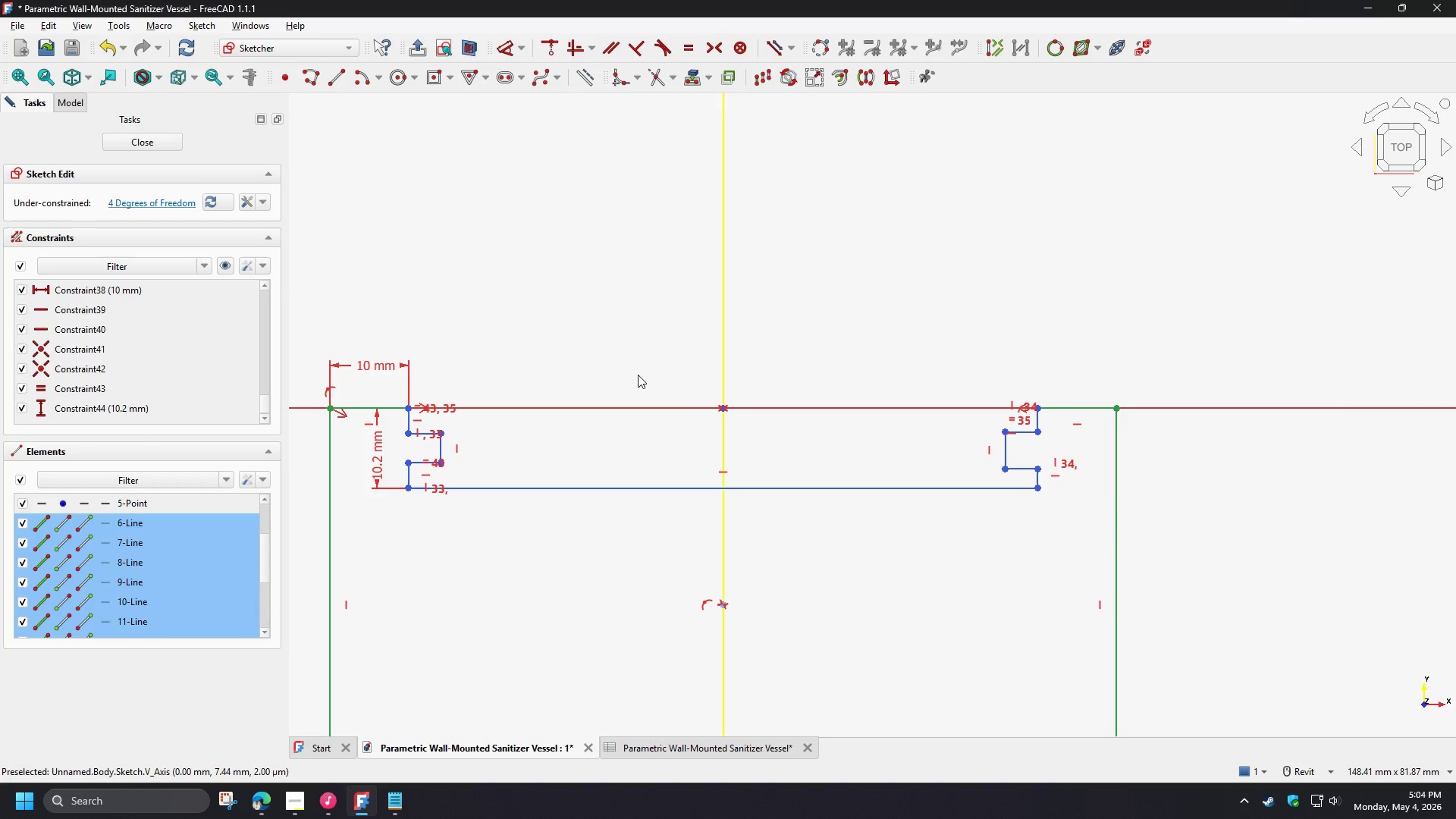 
key(W)
 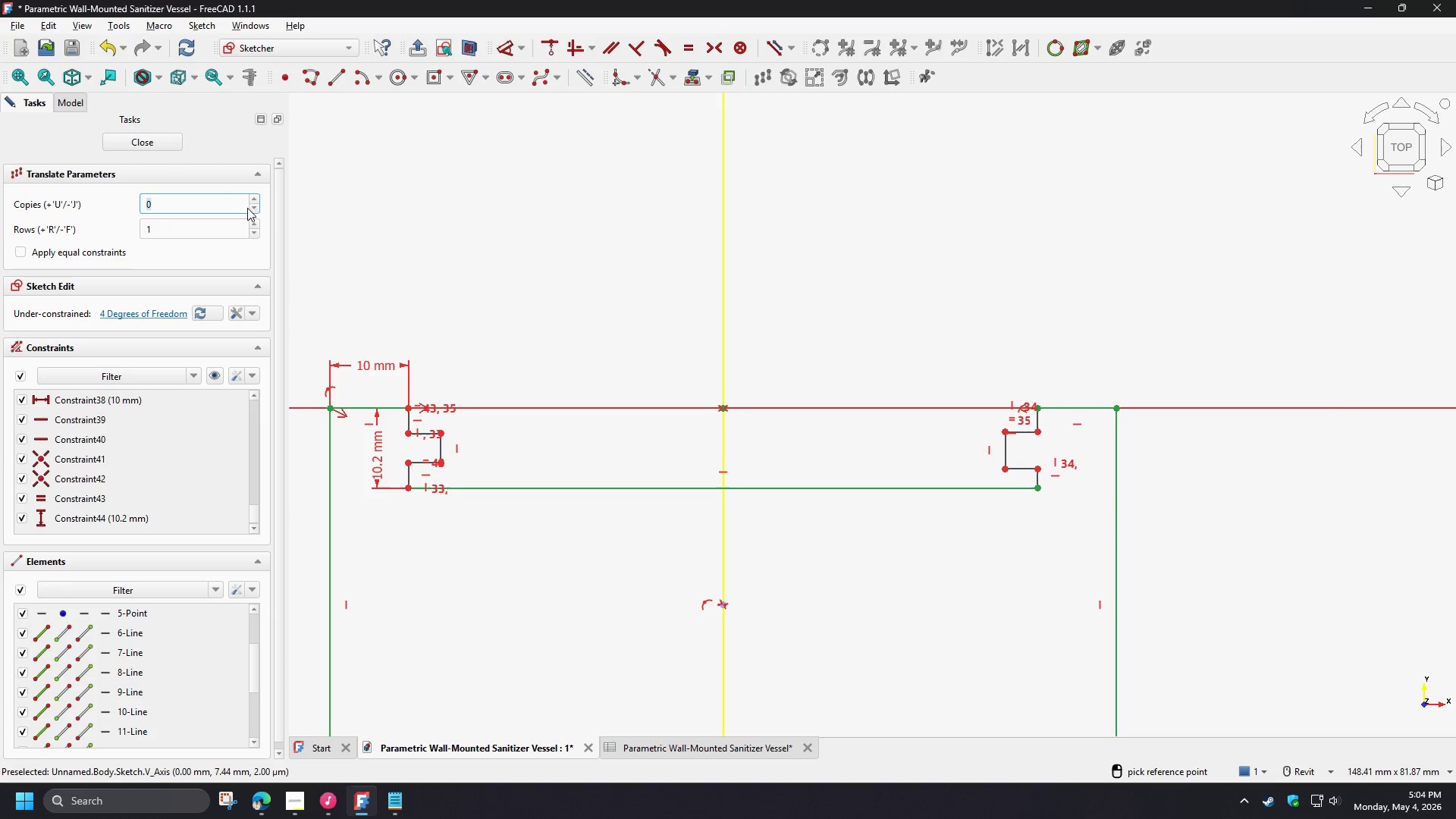 
left_click([253, 198])
 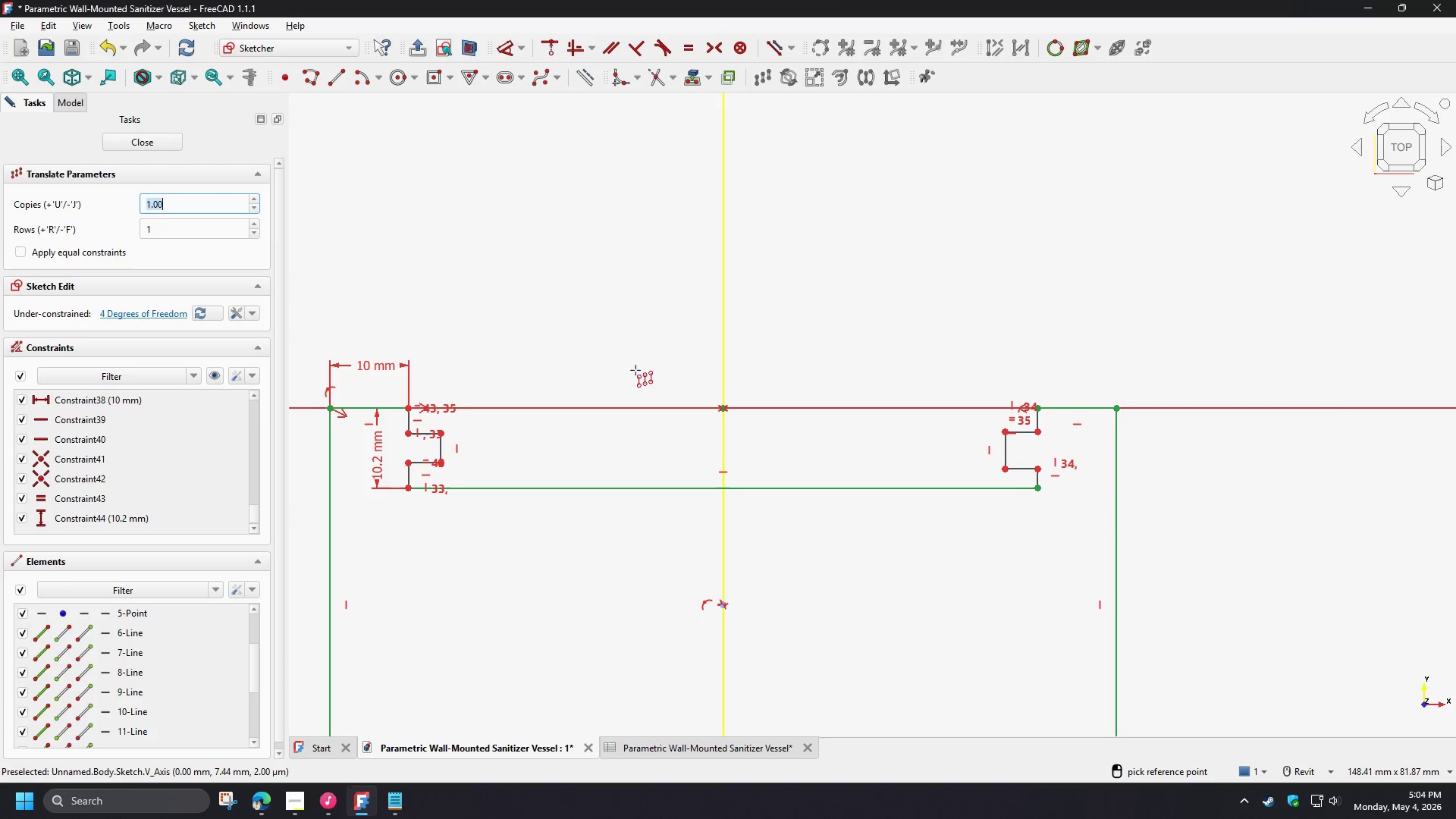 
left_click([615, 363])
 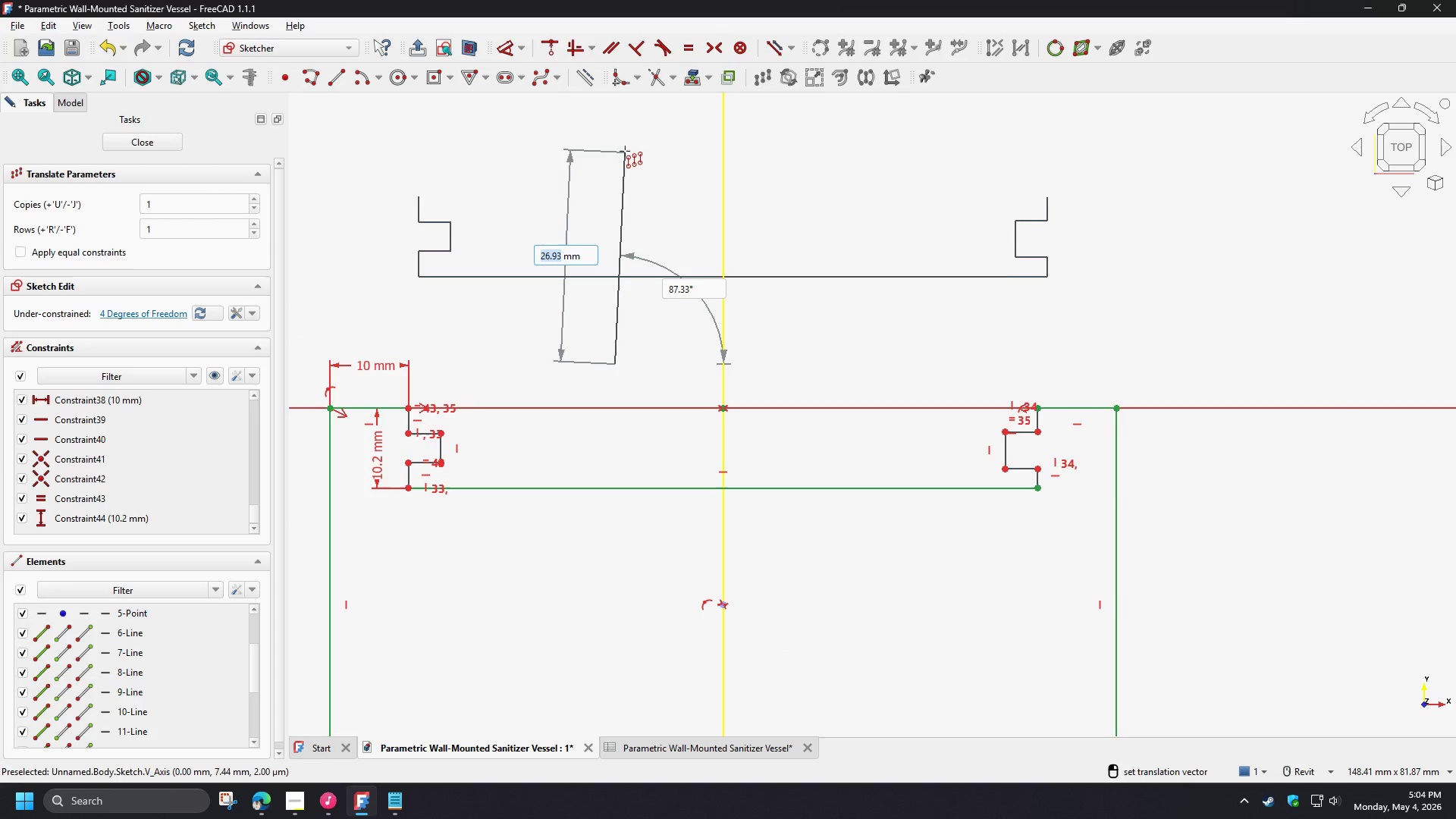 
left_click([618, 152])
 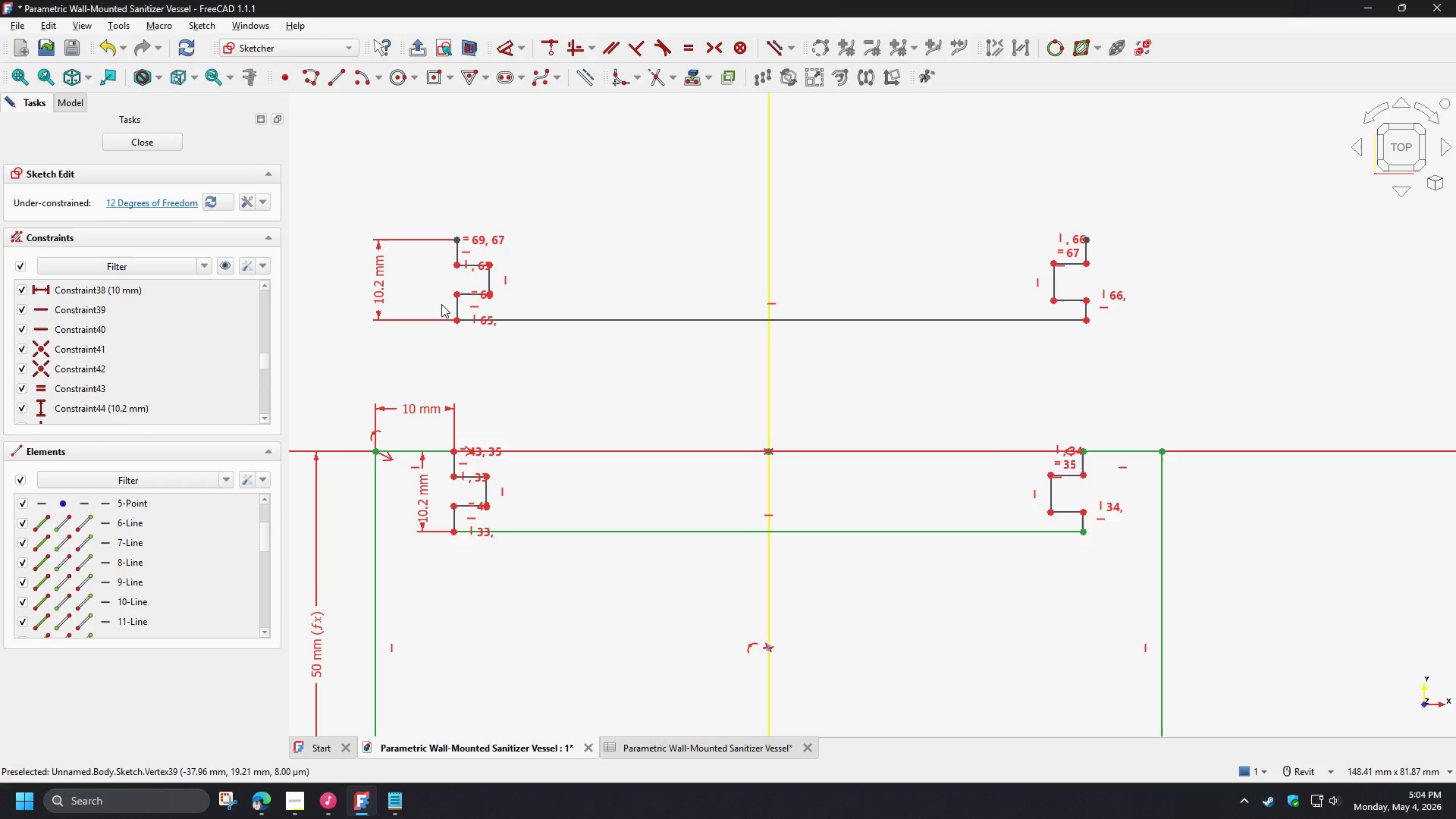 
left_click([381, 278])
 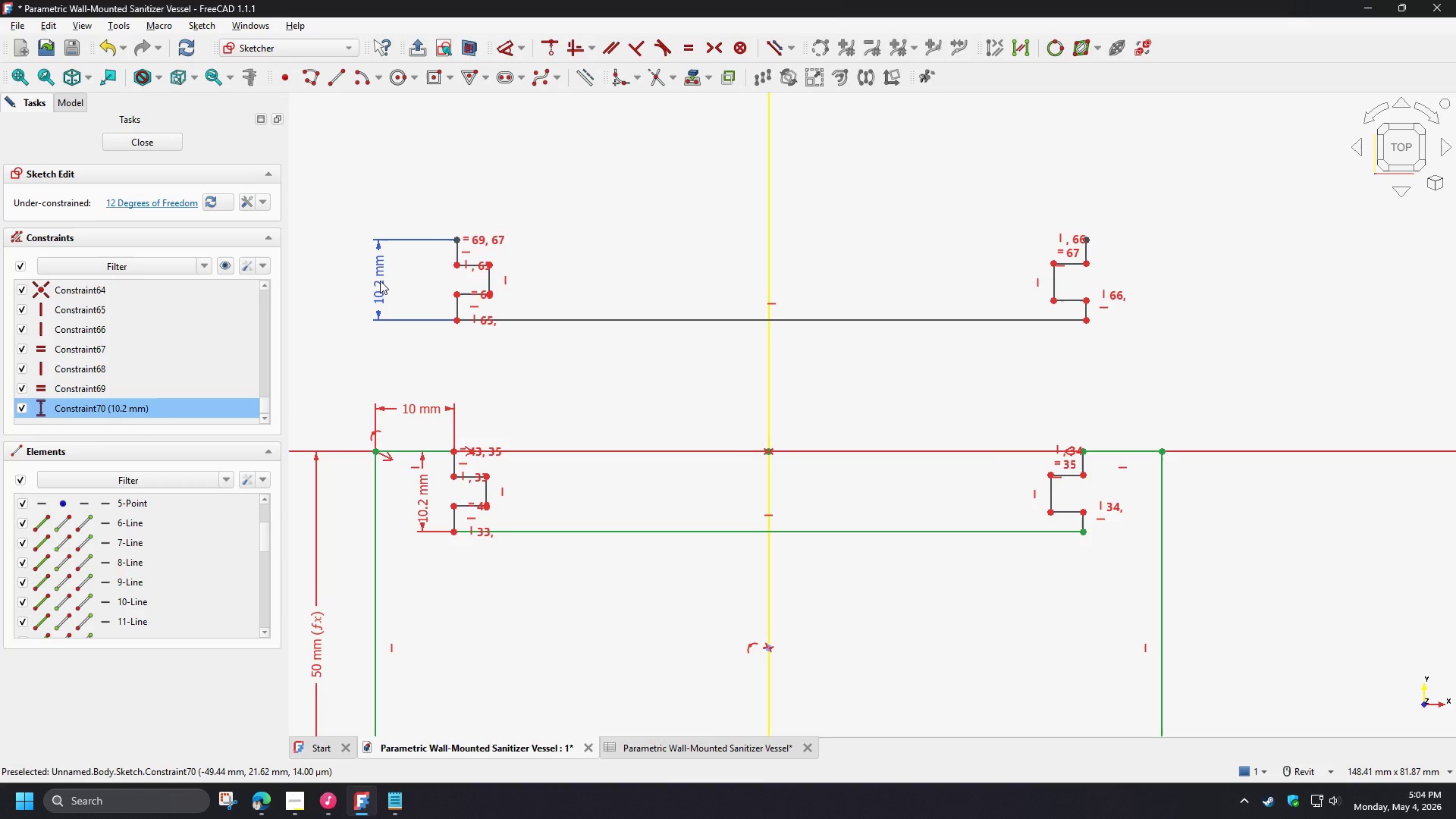 
double_click([380, 281])
 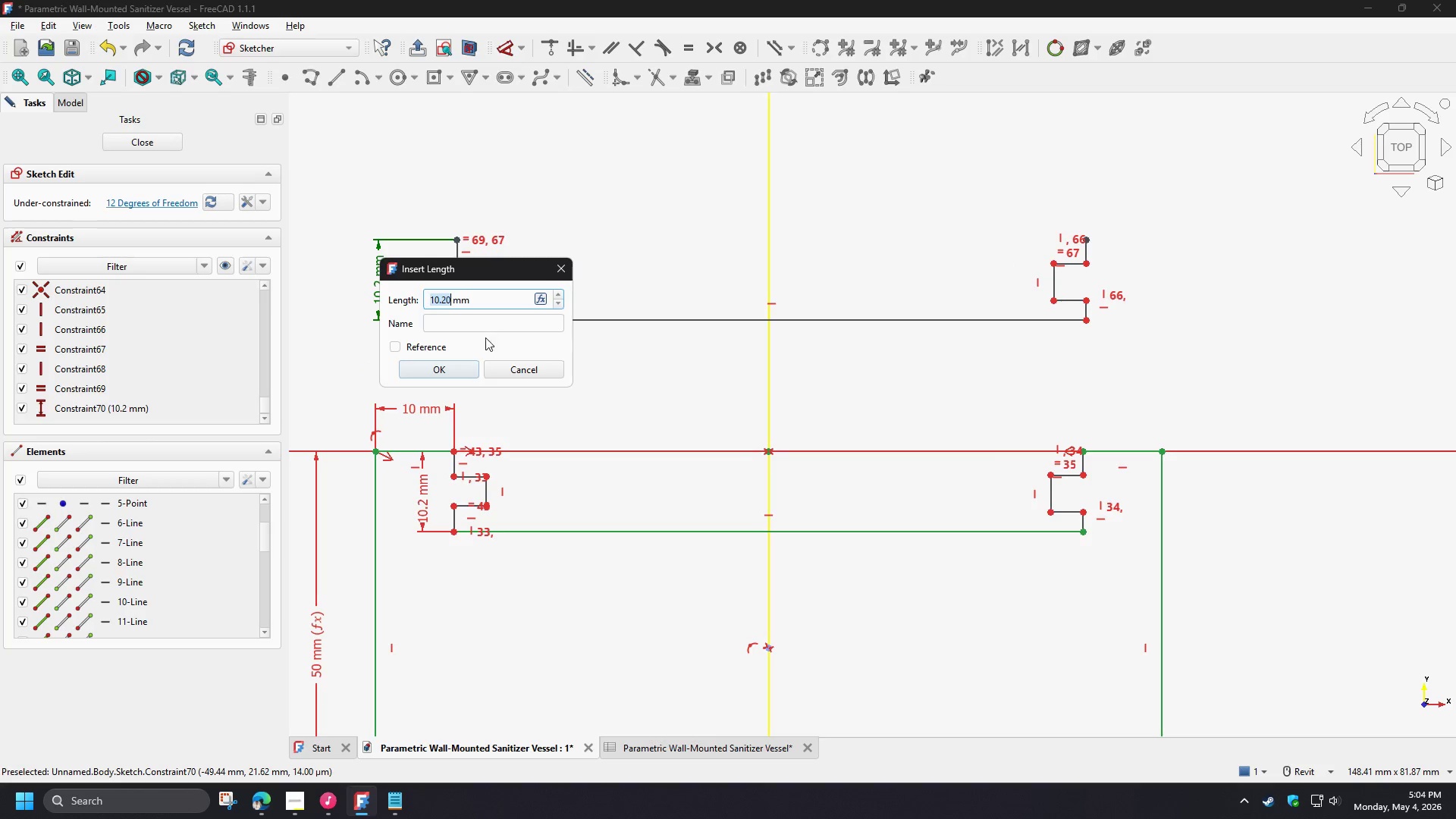 
key(Numpad1)
 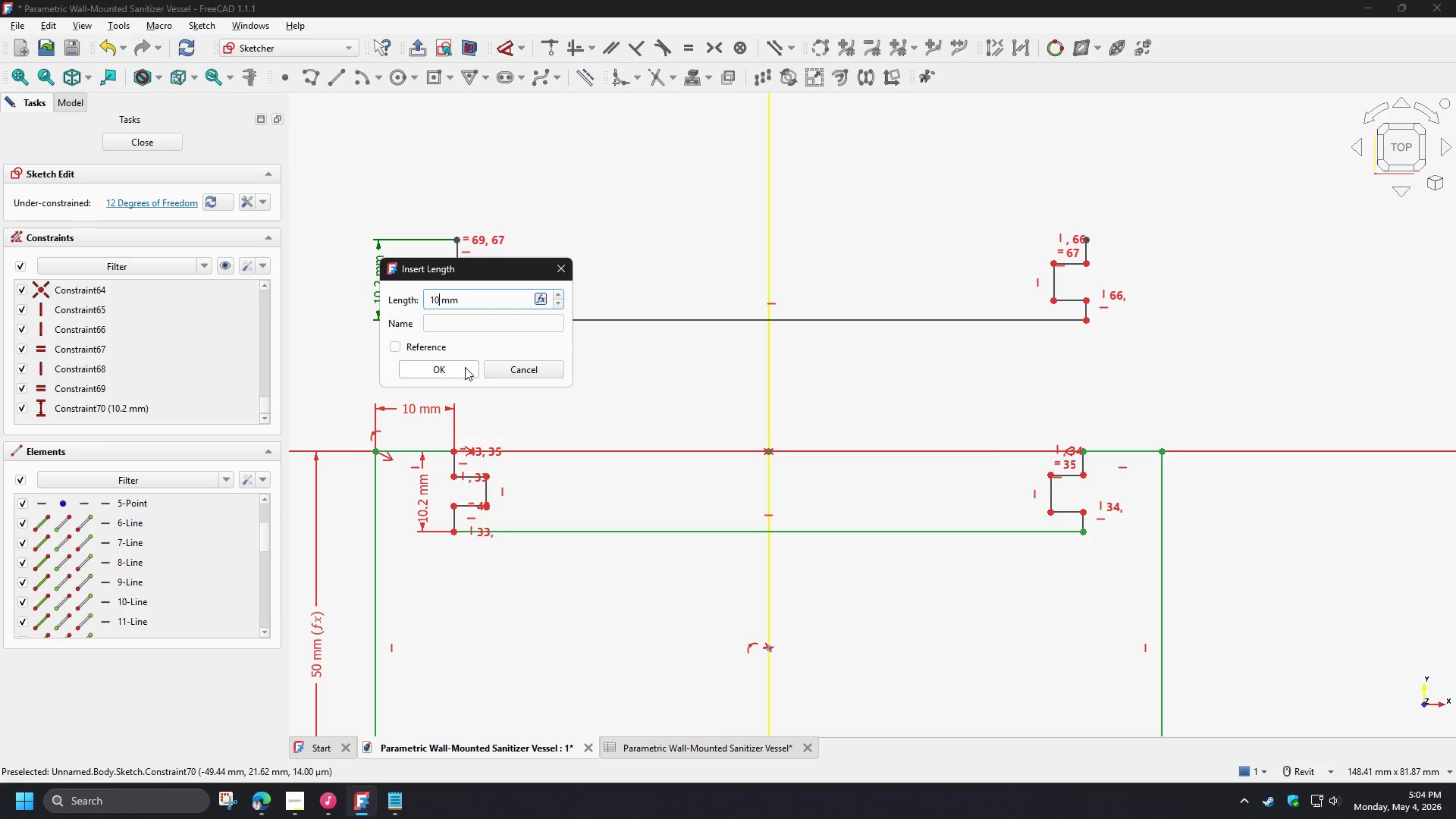 
key(Numpad0)
 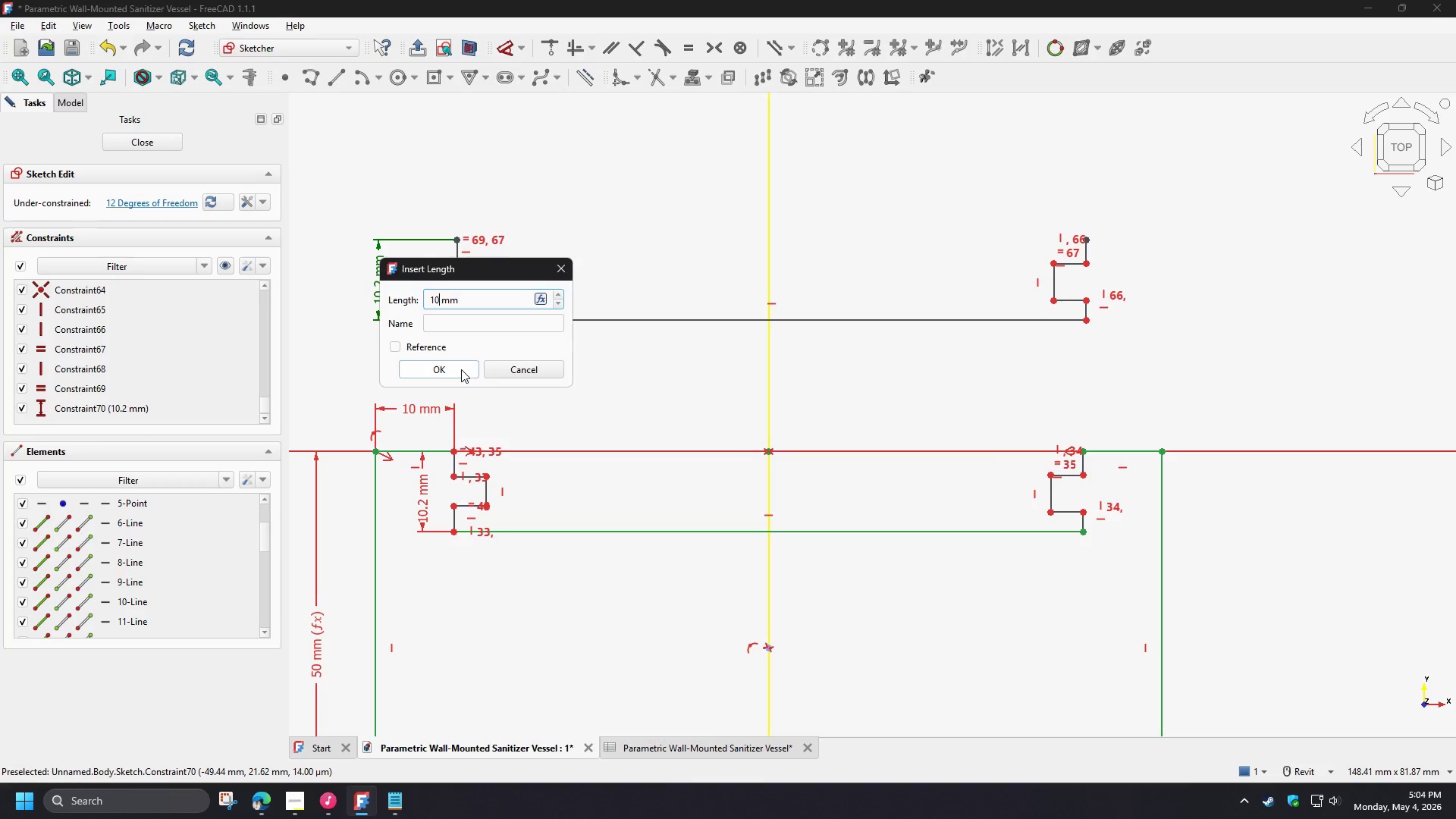 
left_click([461, 369])
 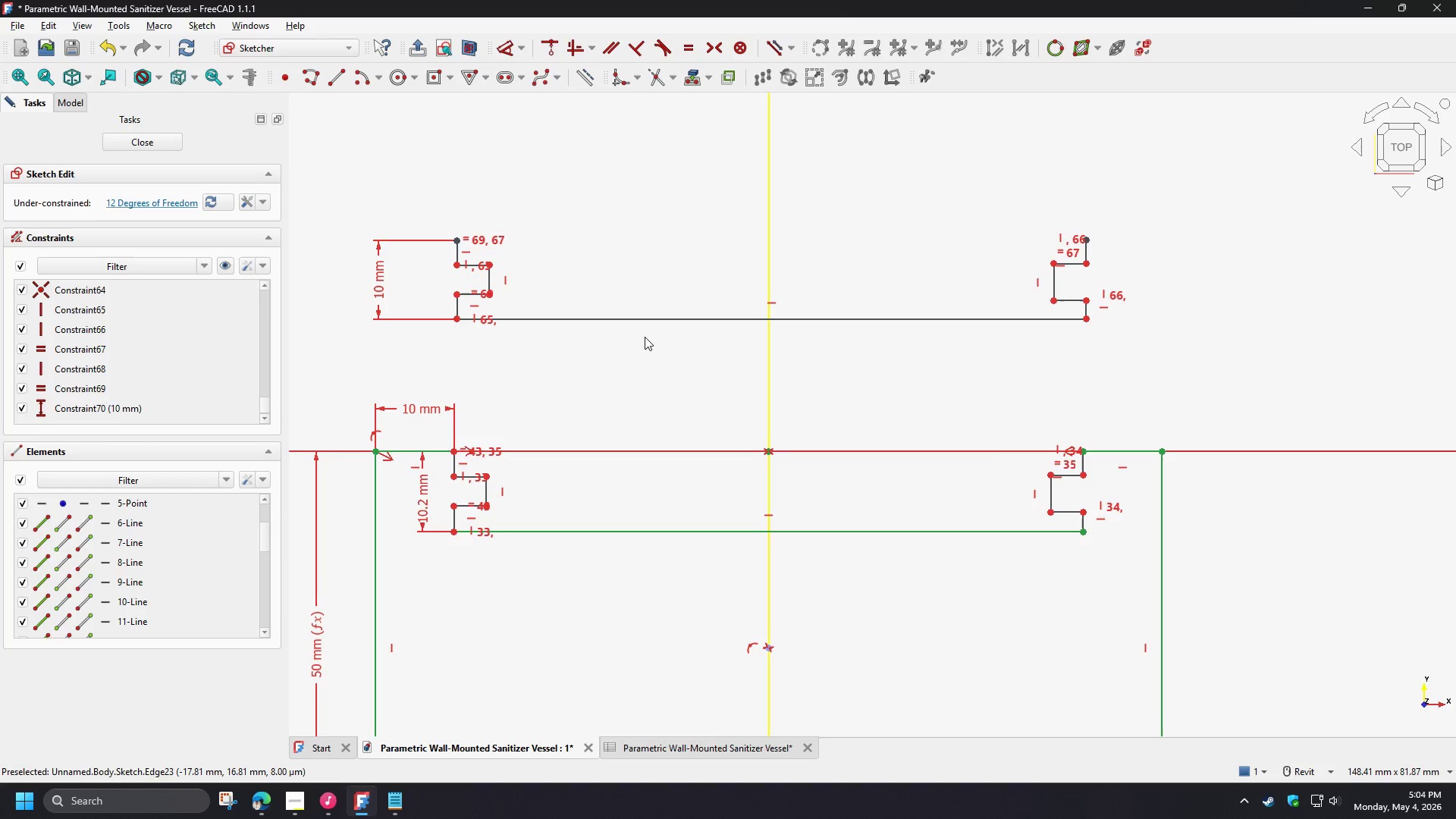 
left_click_drag(start_coordinate=[635, 320], to_coordinate=[642, 326])
 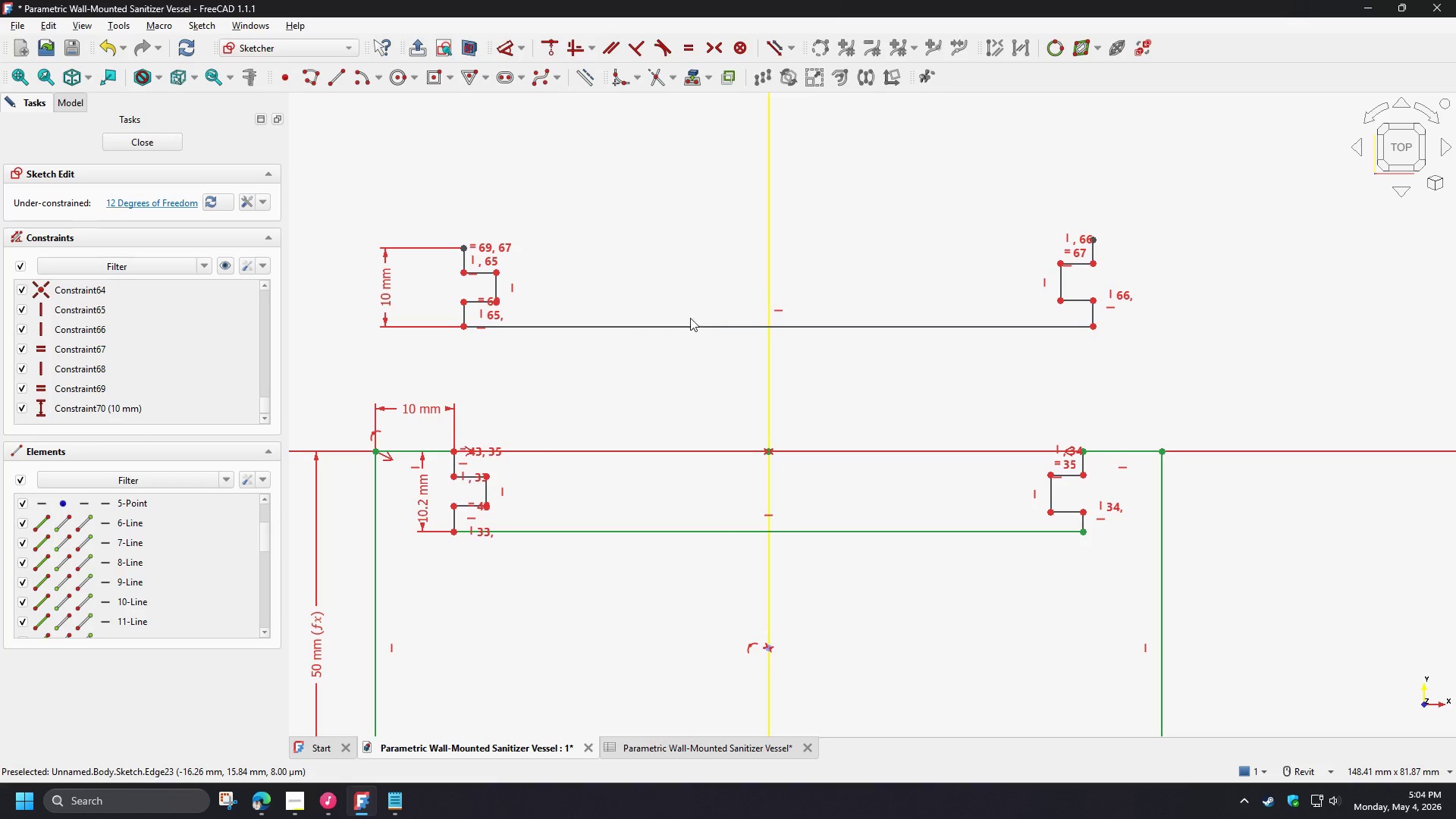 
left_click_drag(start_coordinate=[667, 328], to_coordinate=[665, 322])
 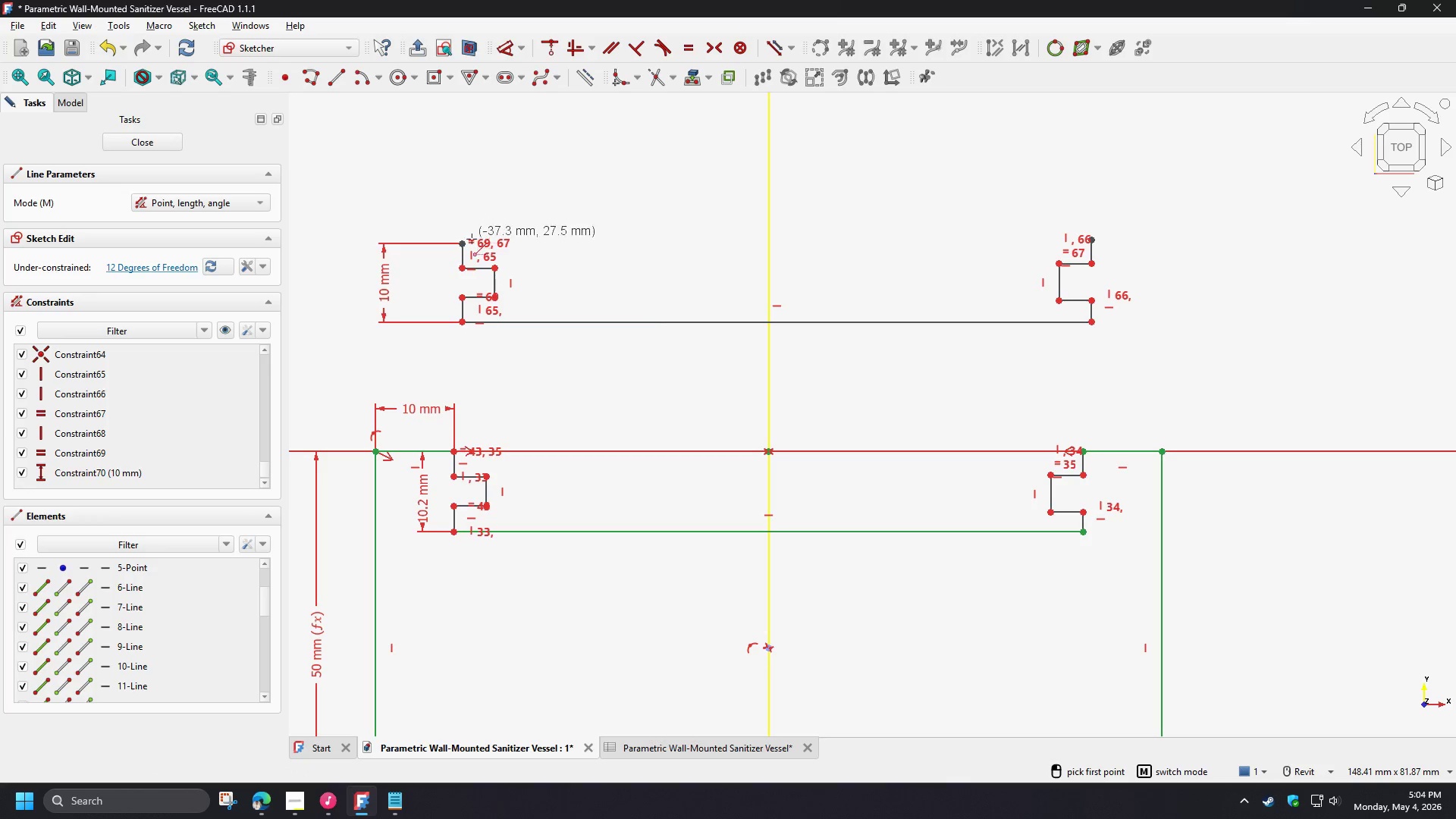 
left_click([463, 243])
 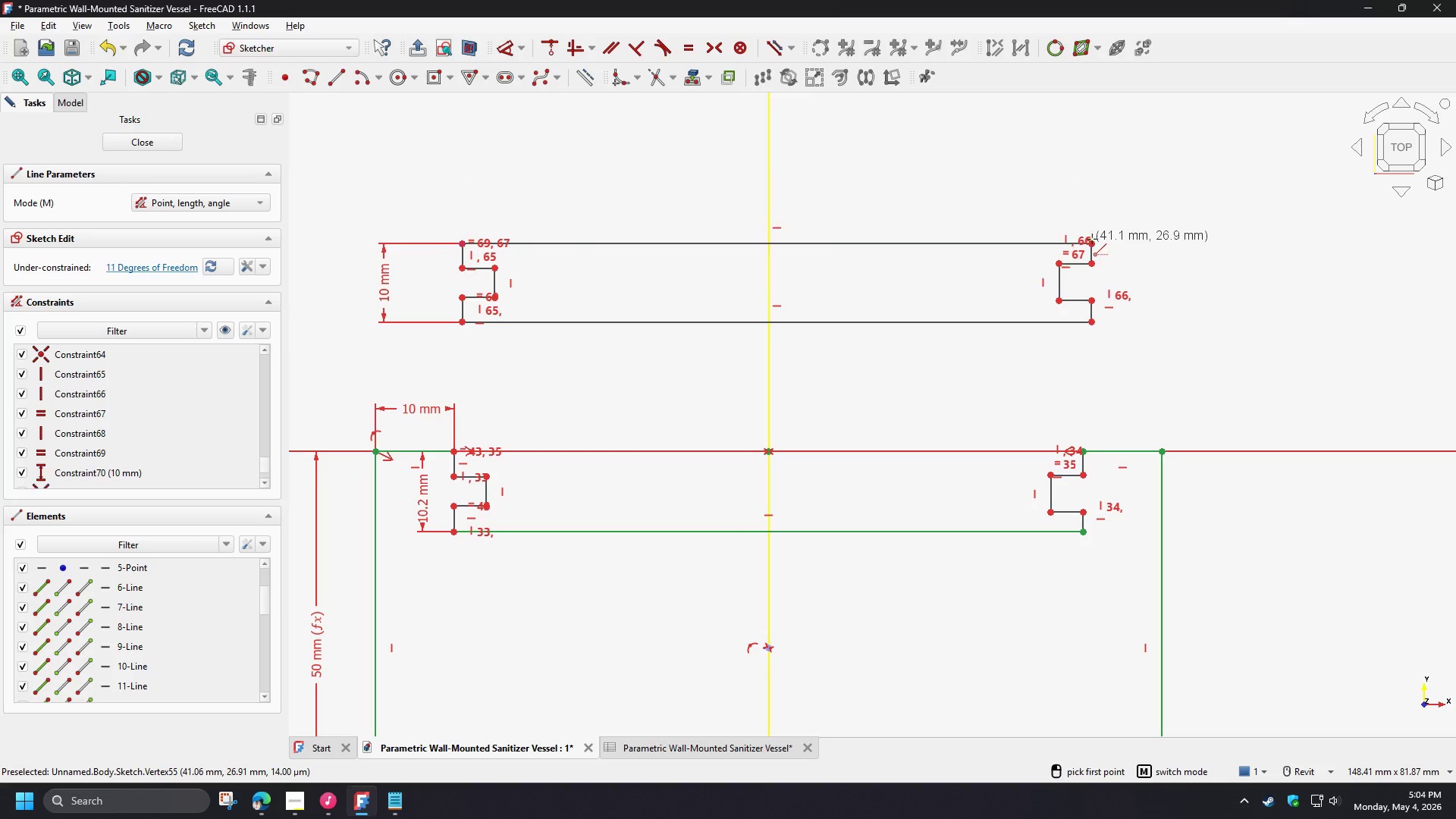 
right_click([887, 229])
 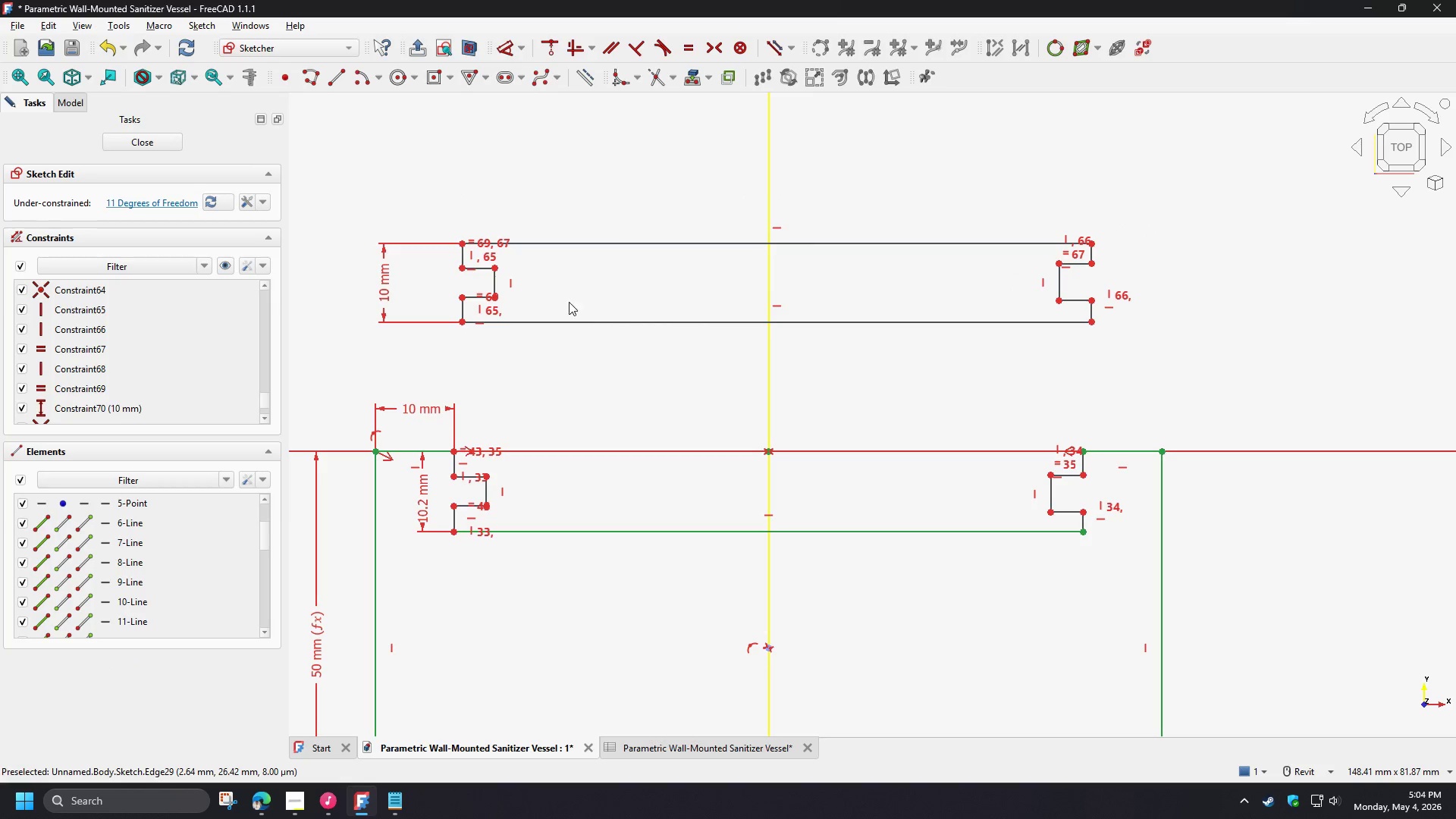 
scroll: coordinate [522, 266], scroll_direction: up, amount: 1.0
 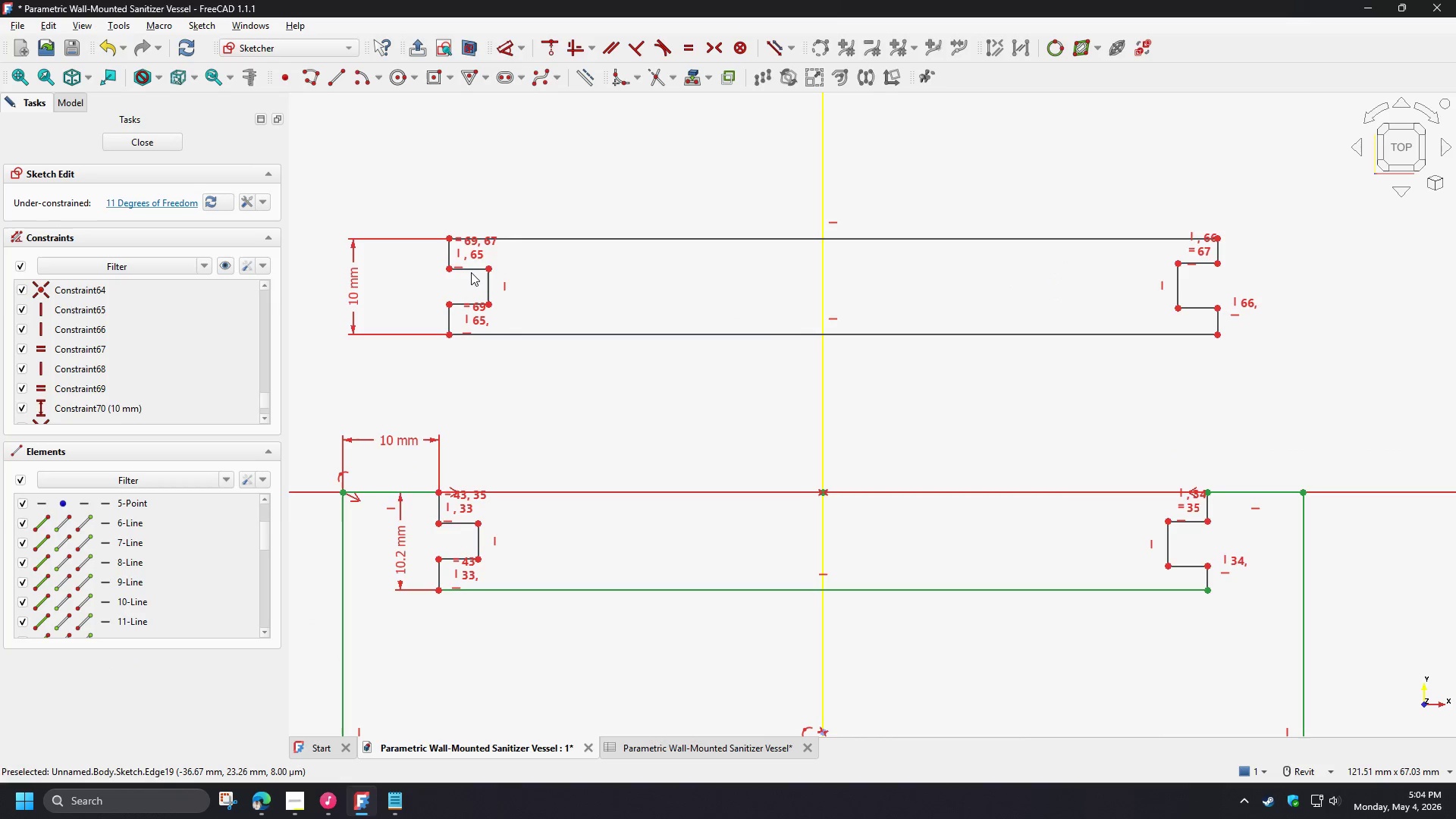 
left_click_drag(start_coordinate=[472, 271], to_coordinate=[472, 265])
 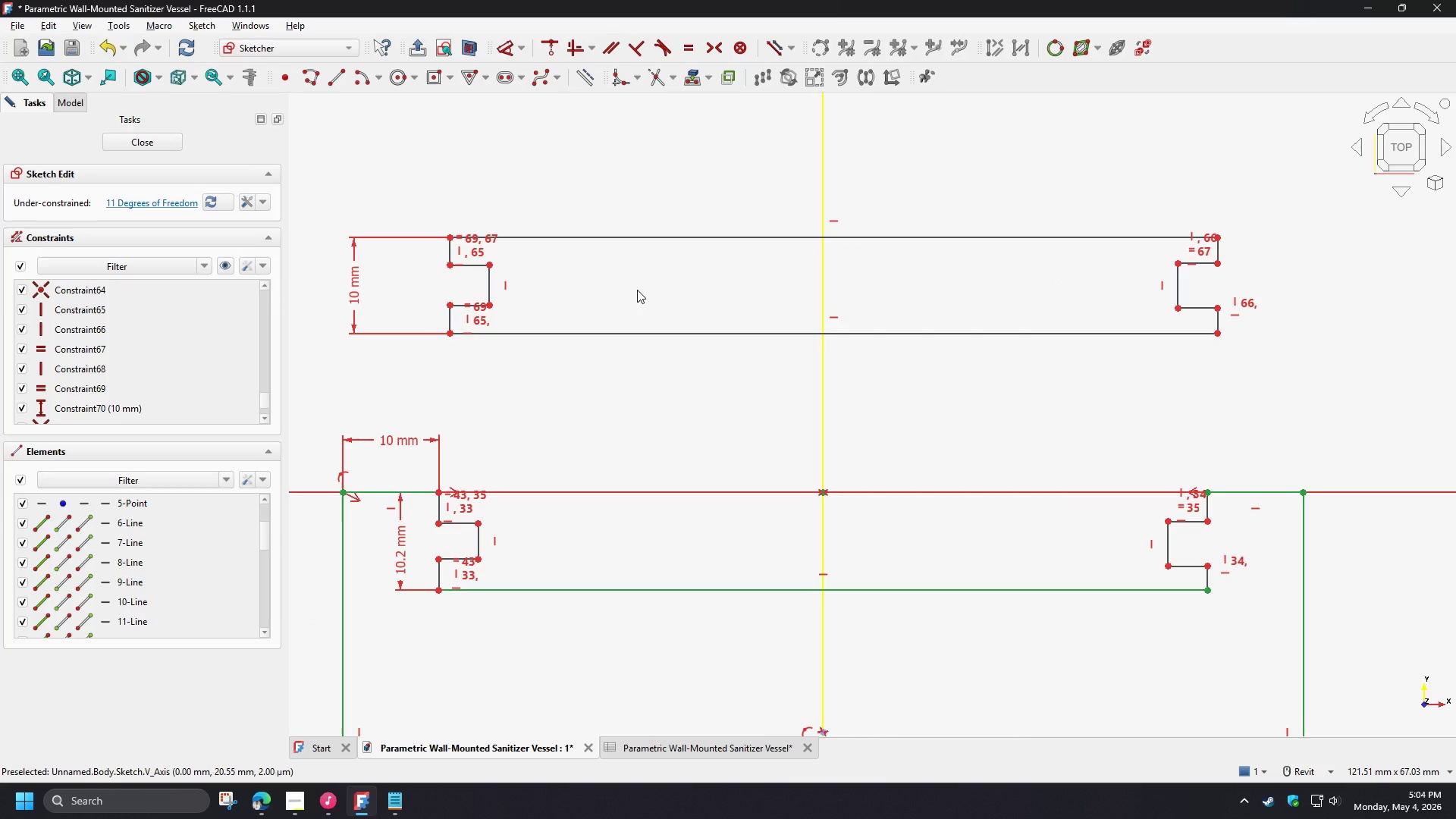 
left_click([637, 290])
 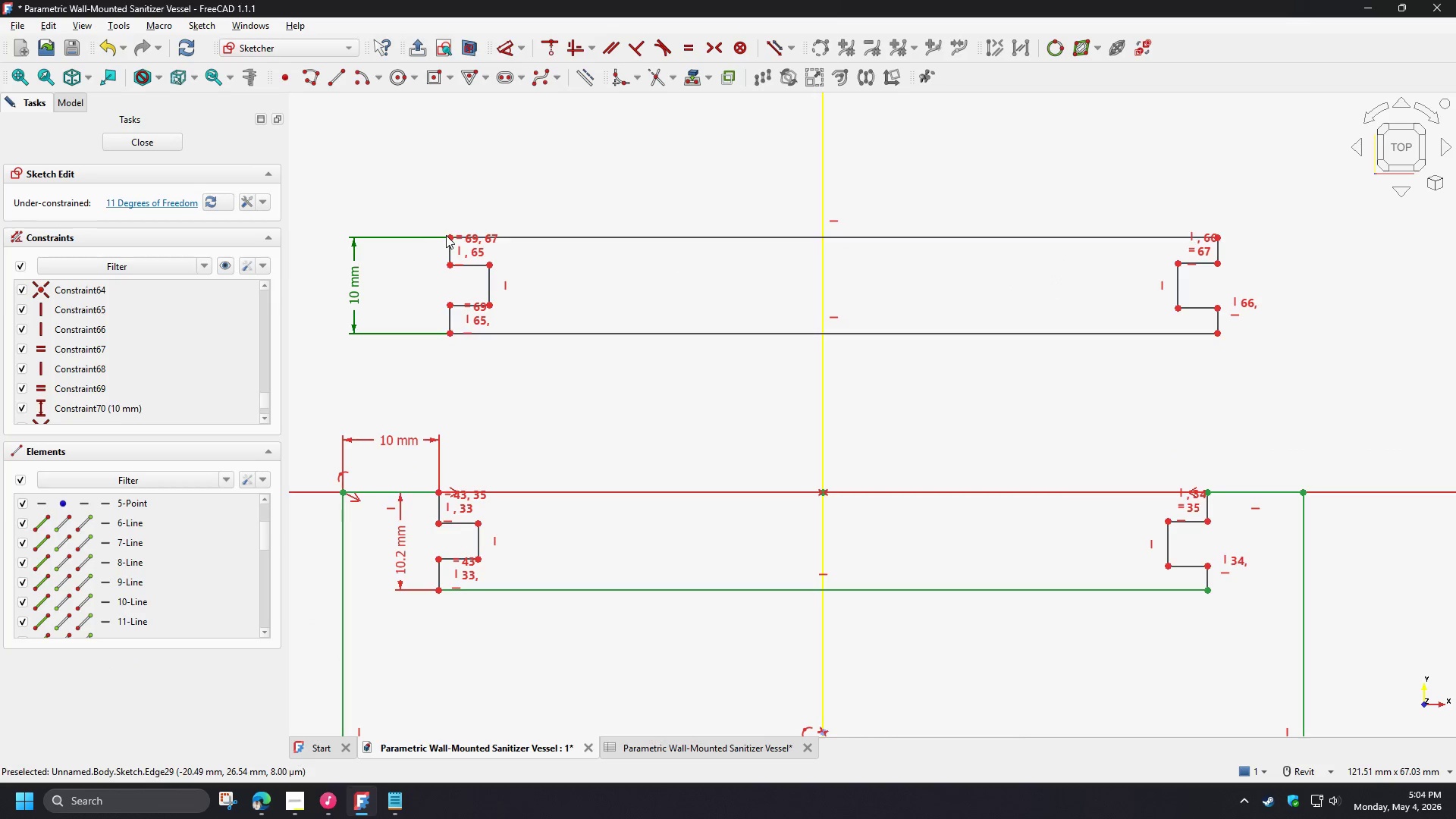 
left_click([450, 235])
 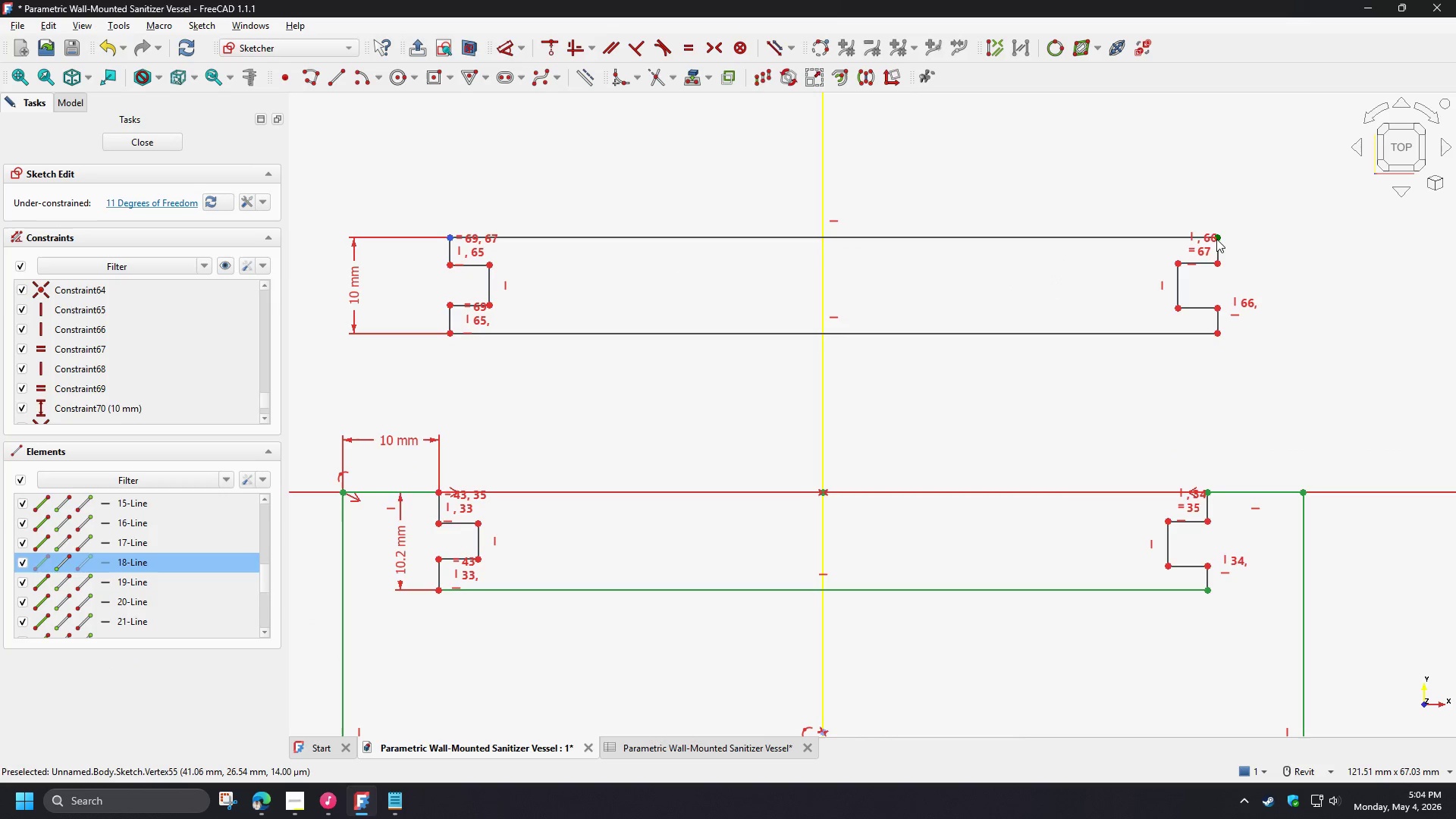 
left_click([1216, 237])
 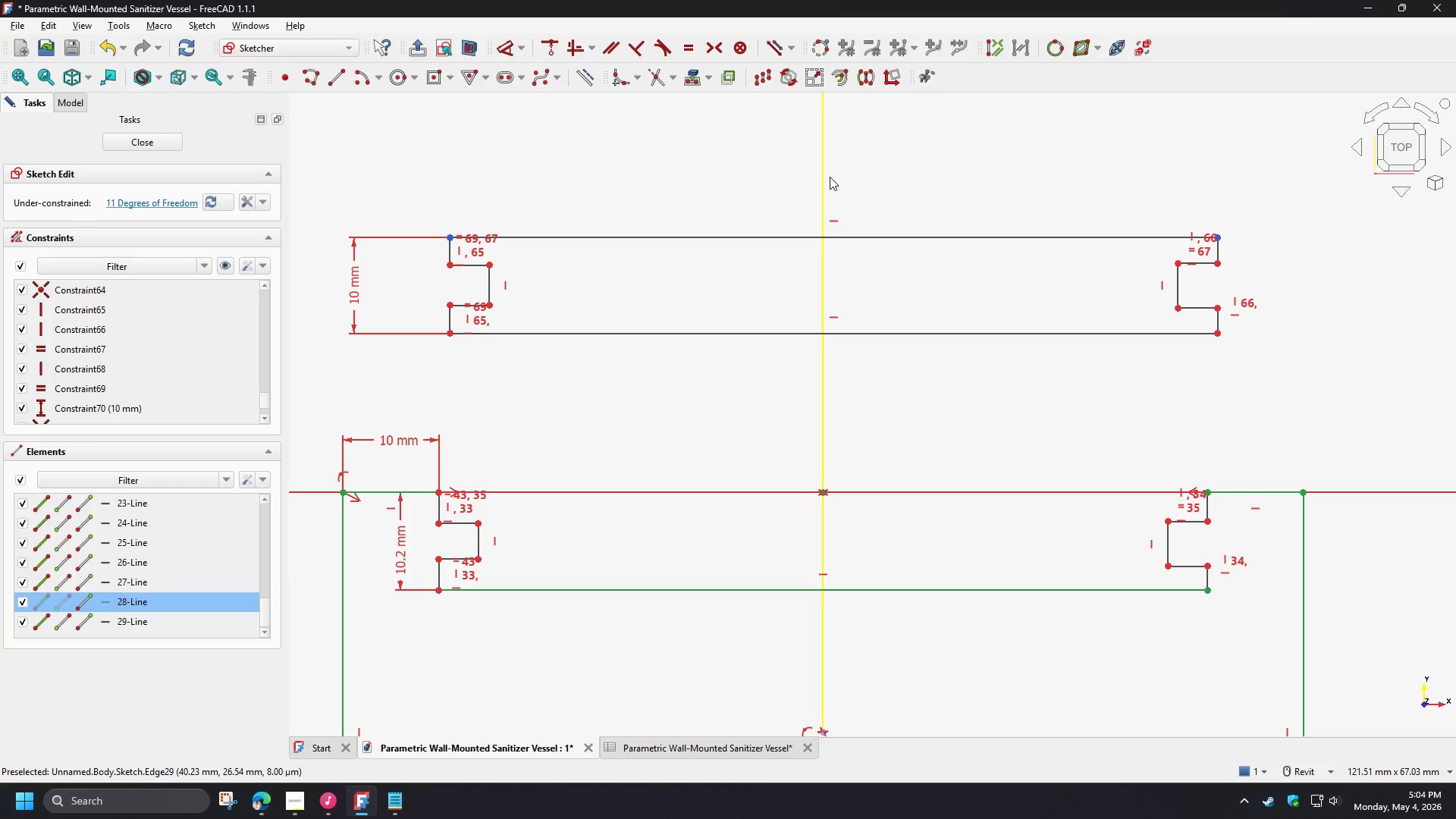 
left_click([825, 177])
 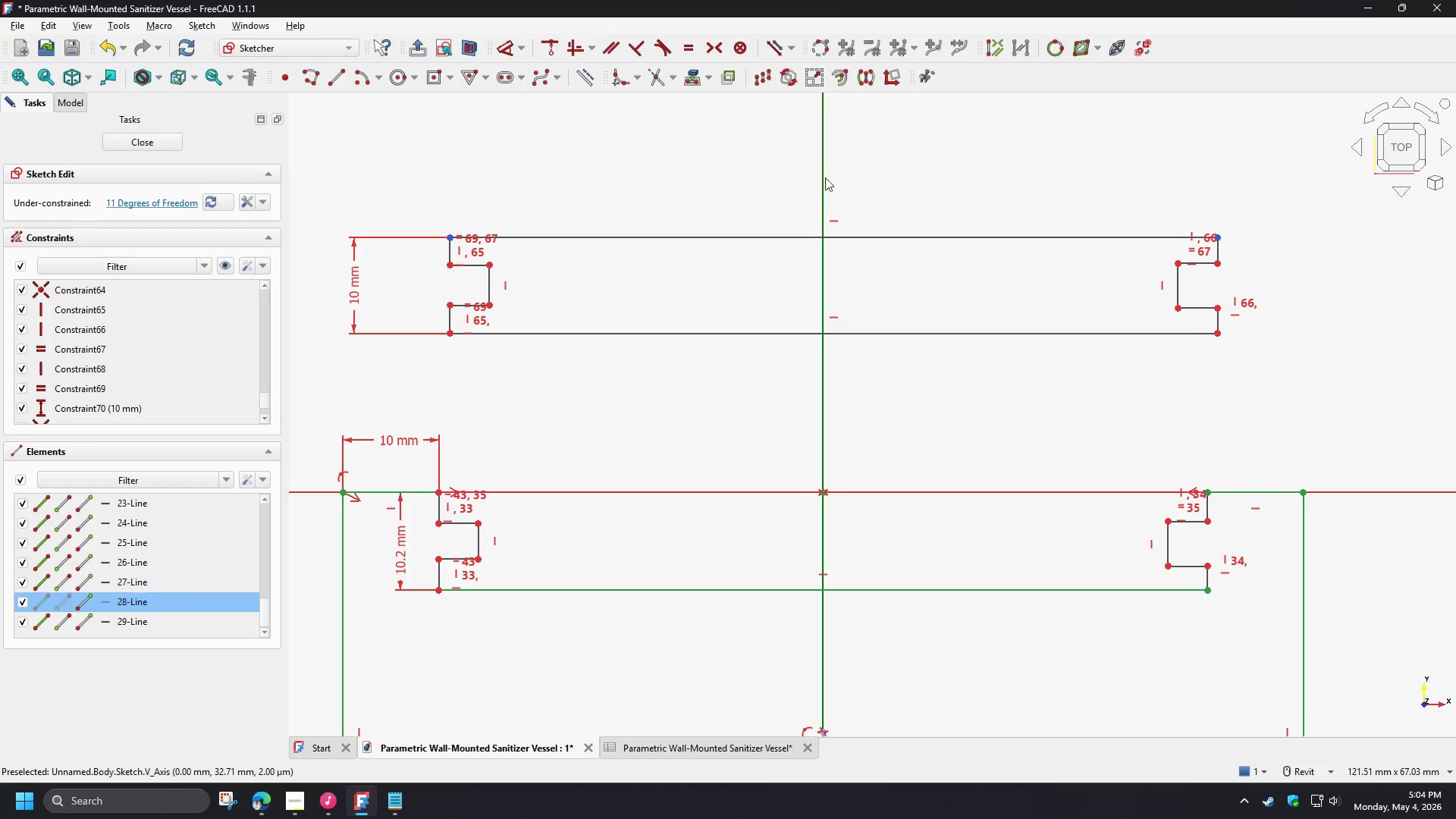 
key(S)
 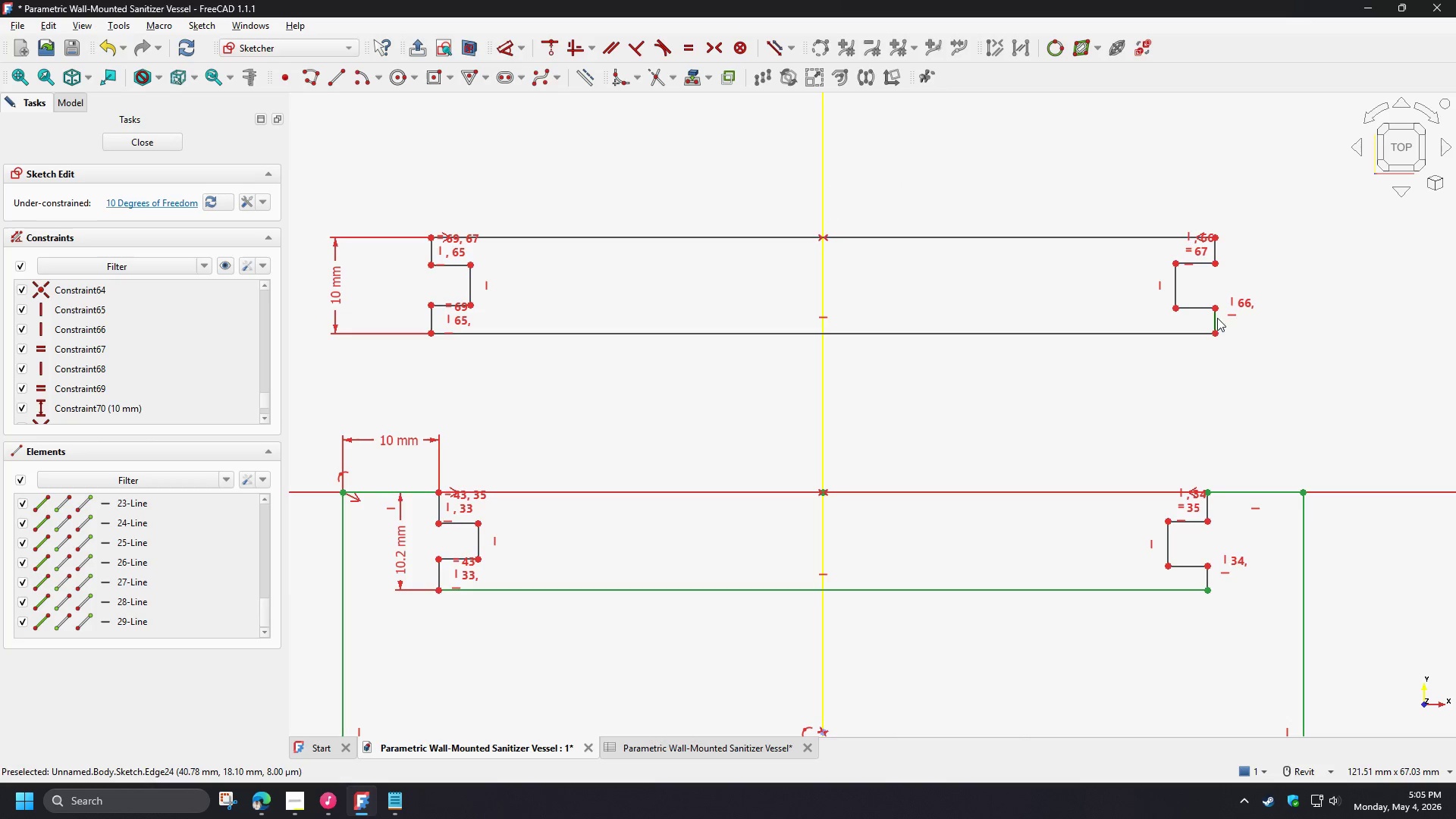 
left_click_drag(start_coordinate=[1215, 317], to_coordinate=[1234, 311])
 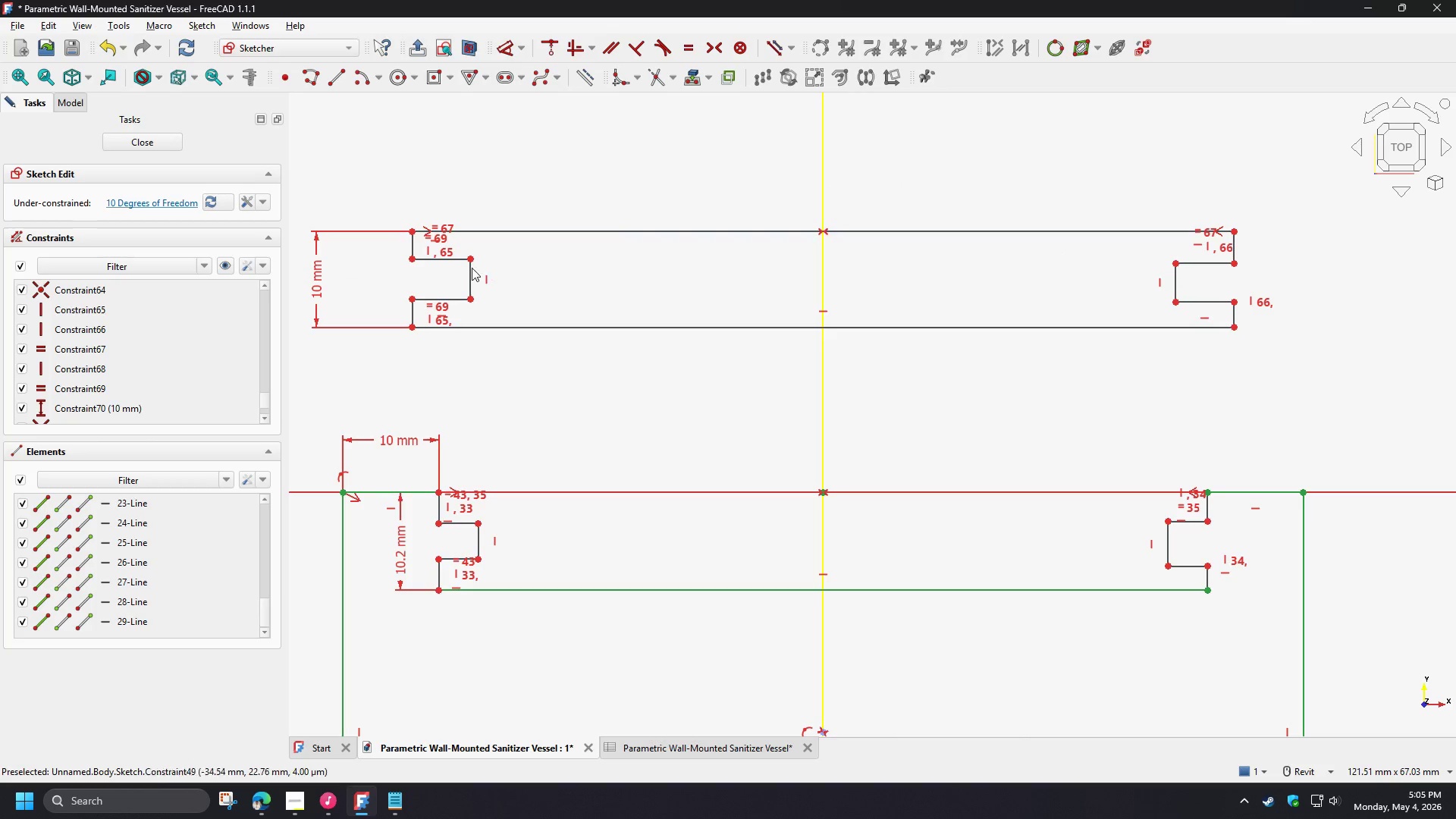 
left_click([453, 260])
 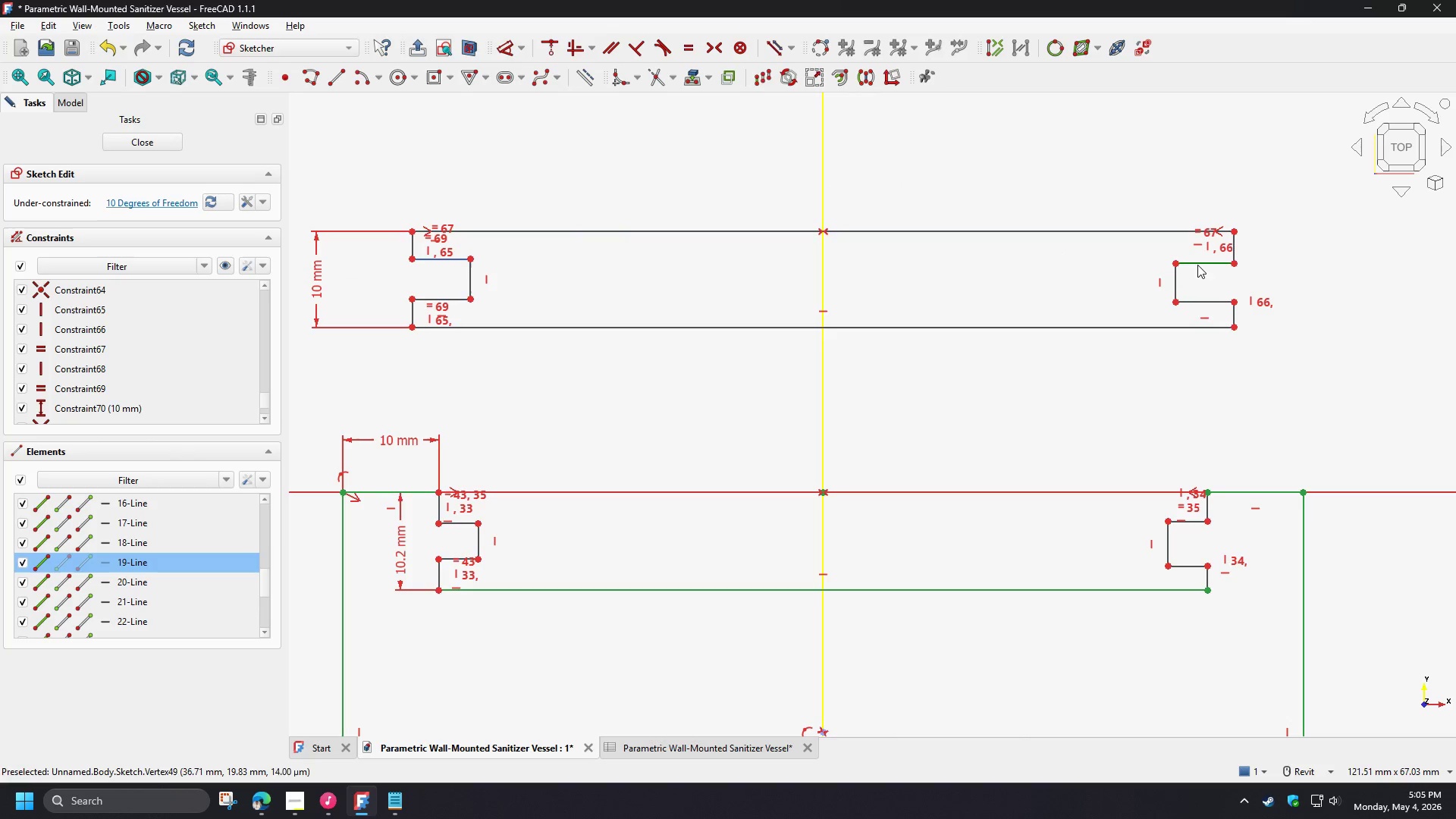 
left_click([1198, 262])
 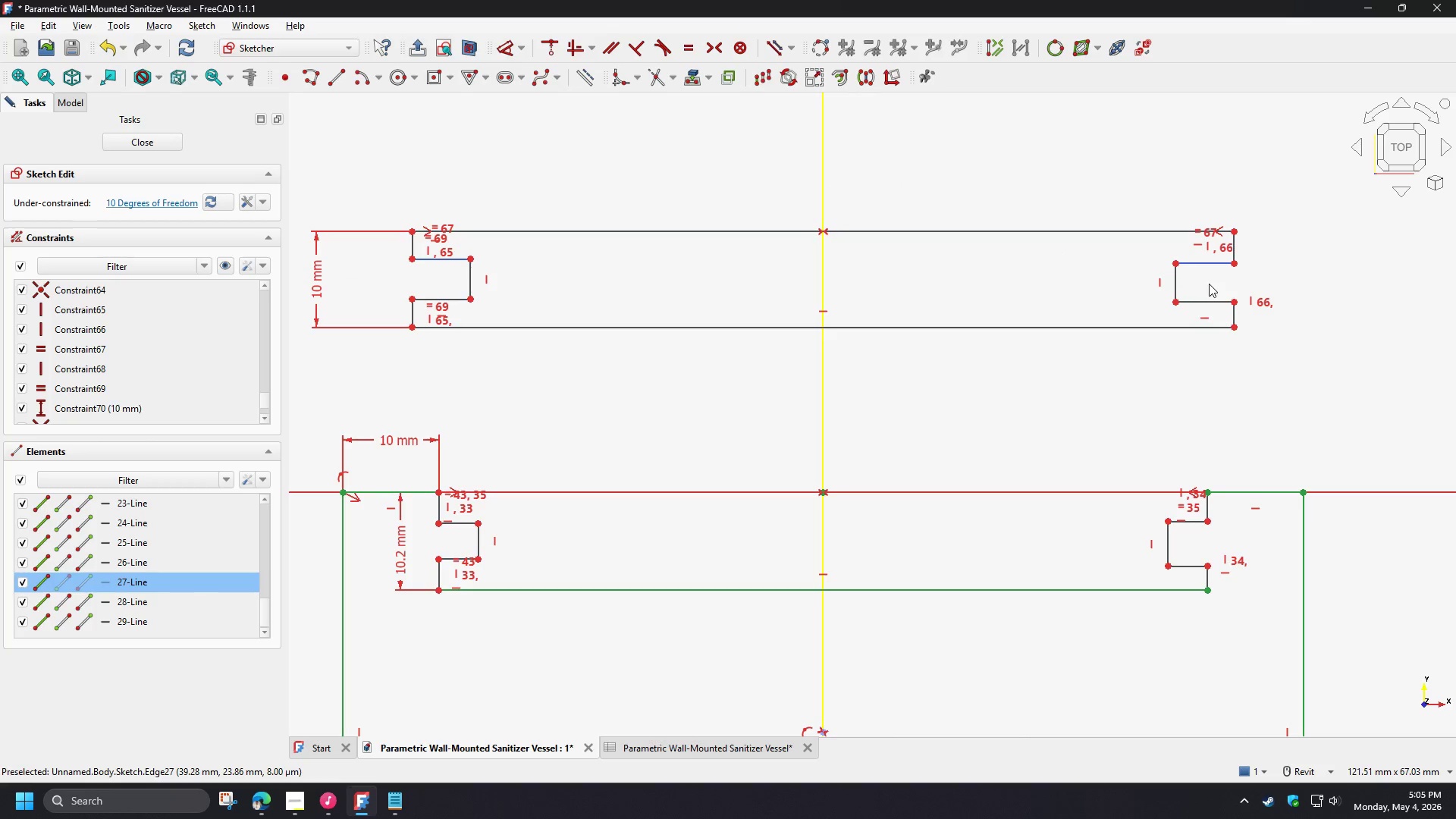 
key(E)
 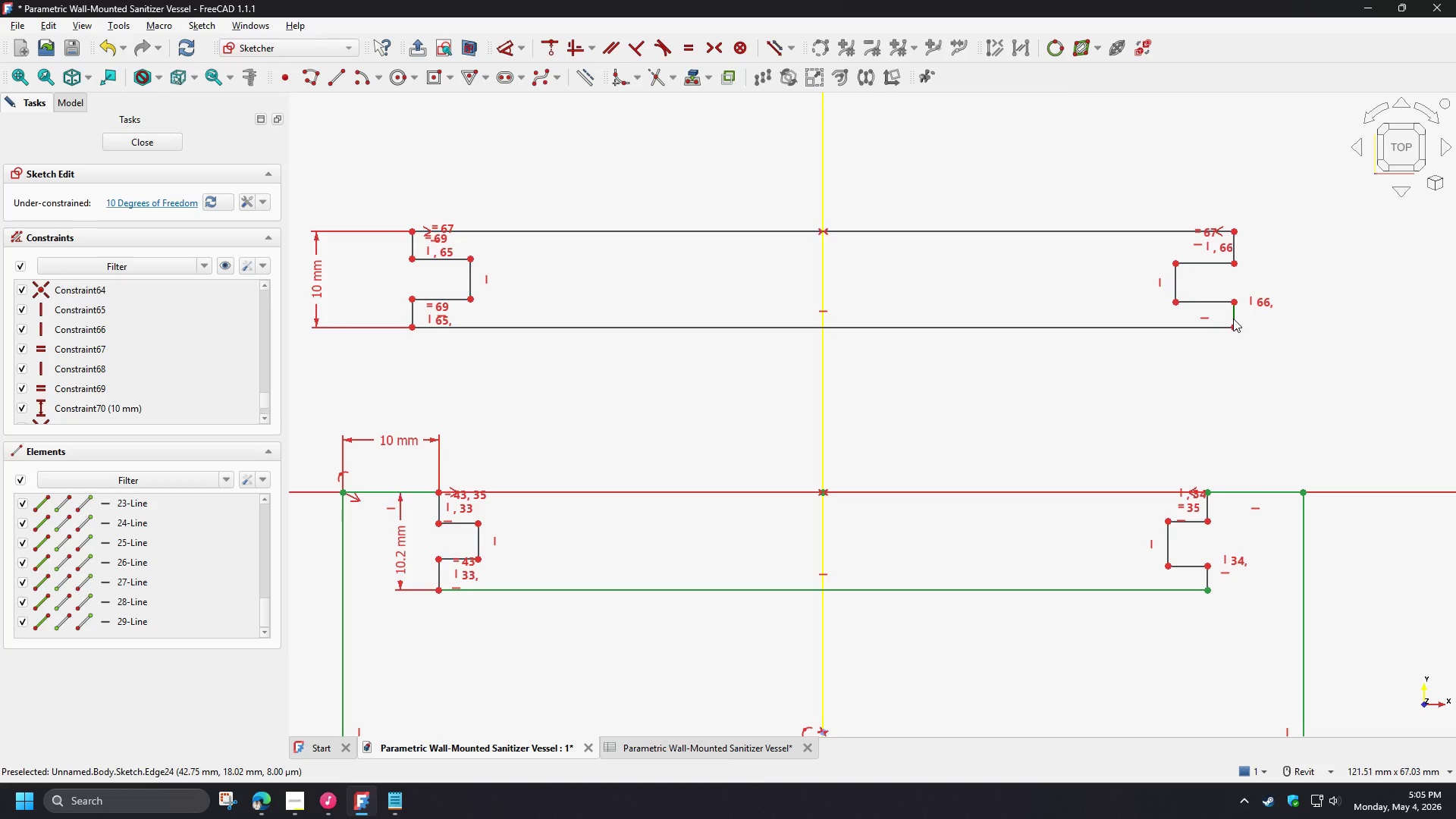 
left_click_drag(start_coordinate=[1233, 318], to_coordinate=[1246, 322])
 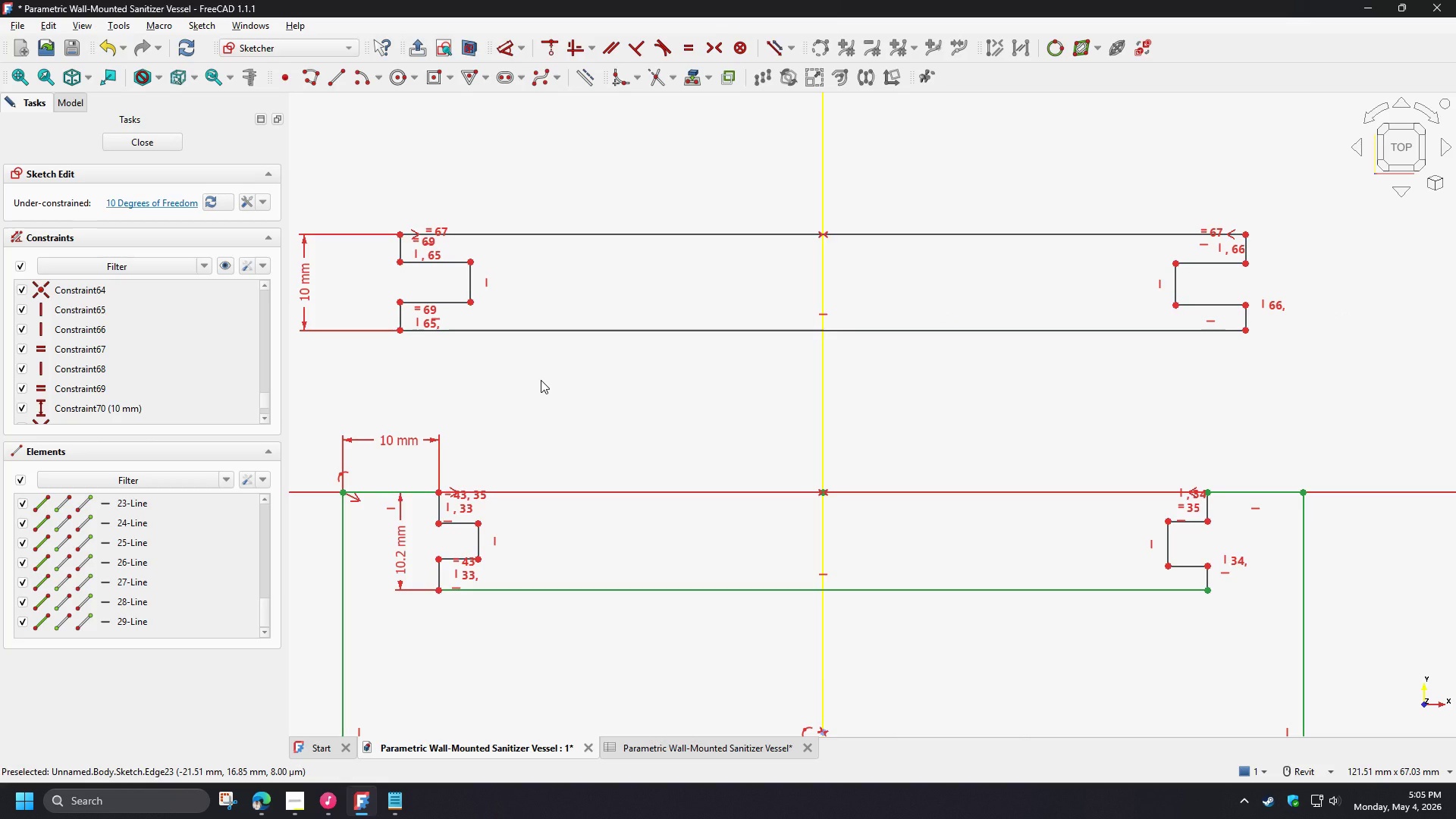 
wait(9.45)
 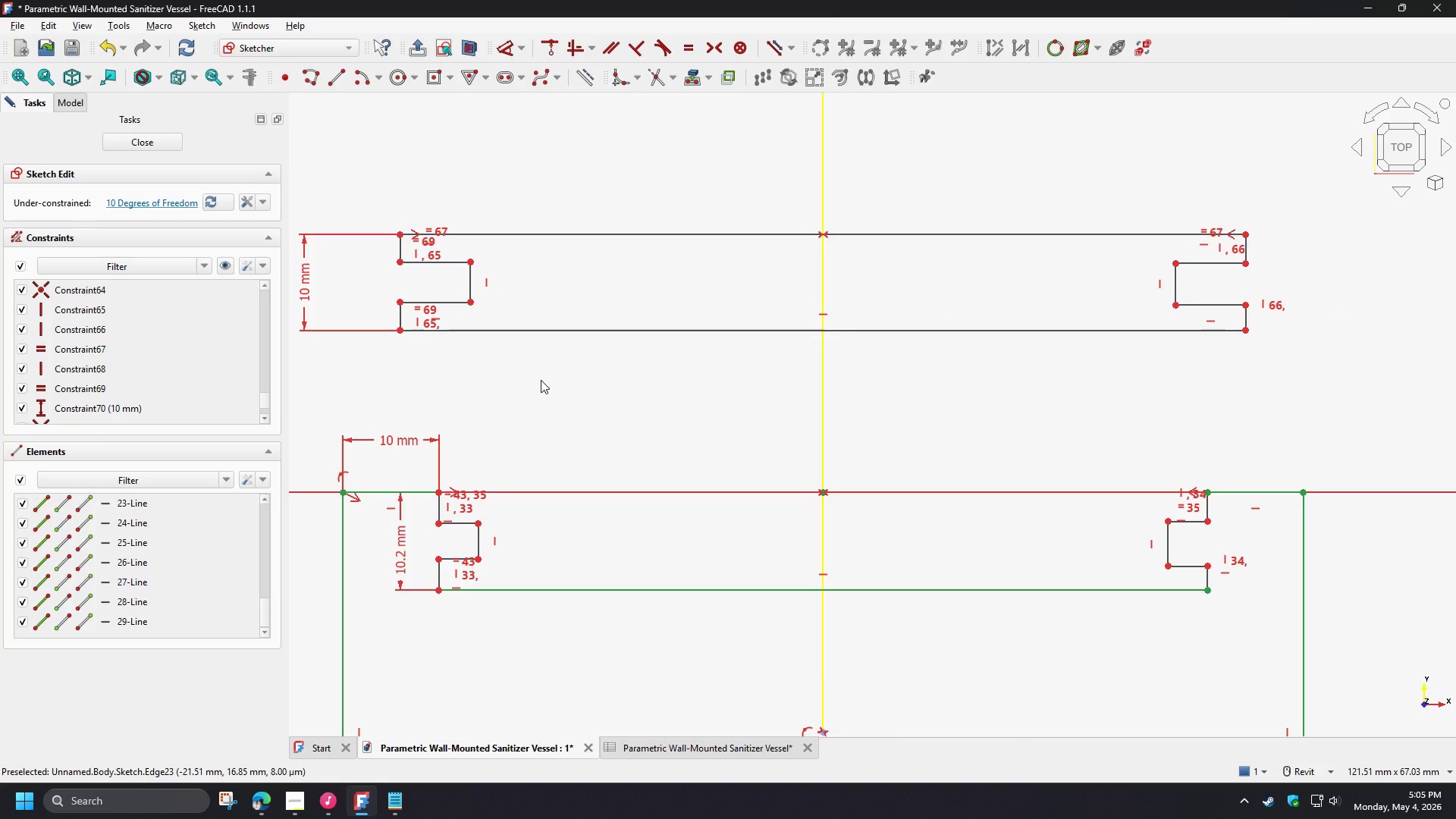 
scroll: coordinate [457, 527], scroll_direction: up, amount: 3.0
 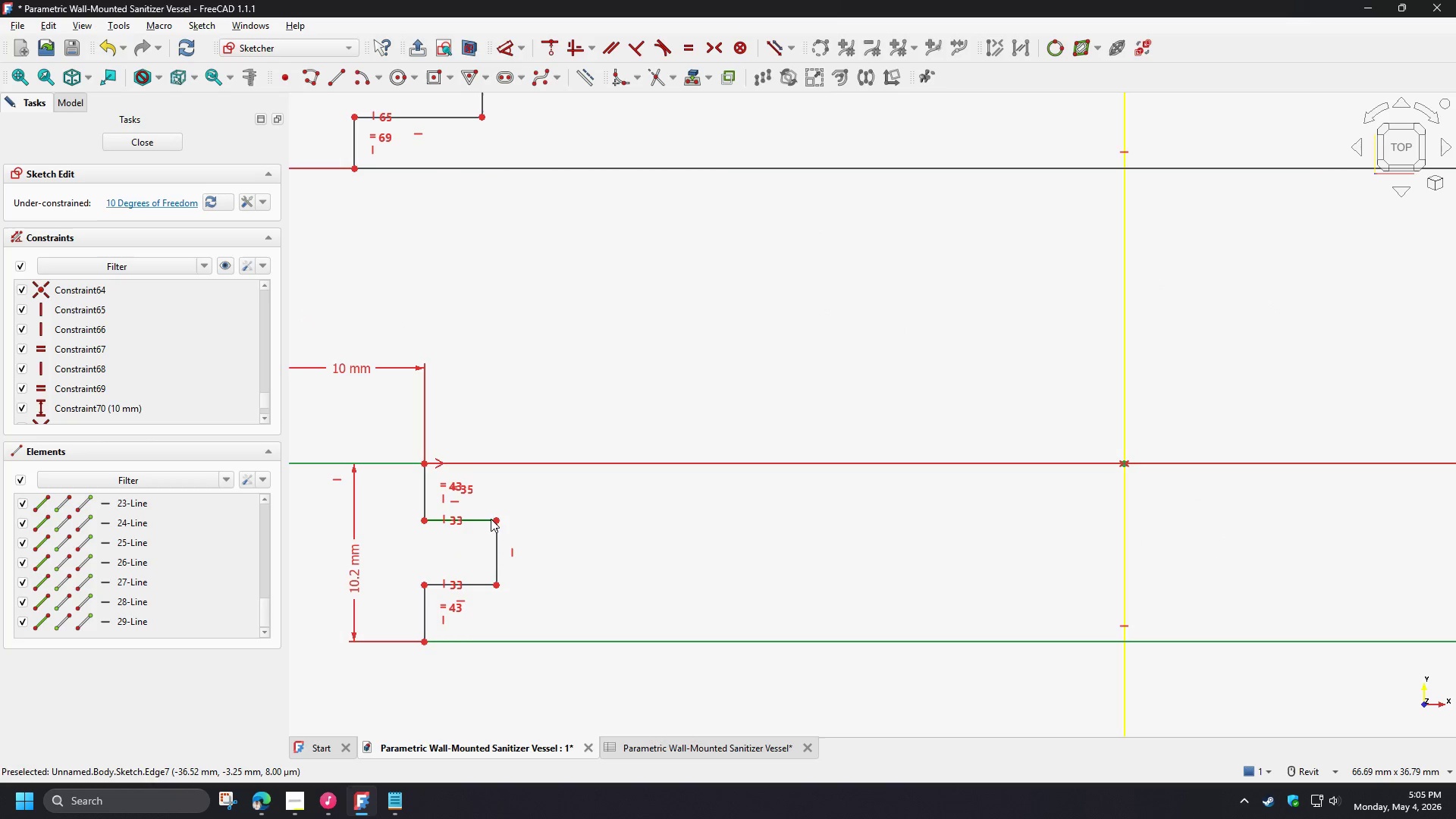 
left_click([482, 519])
 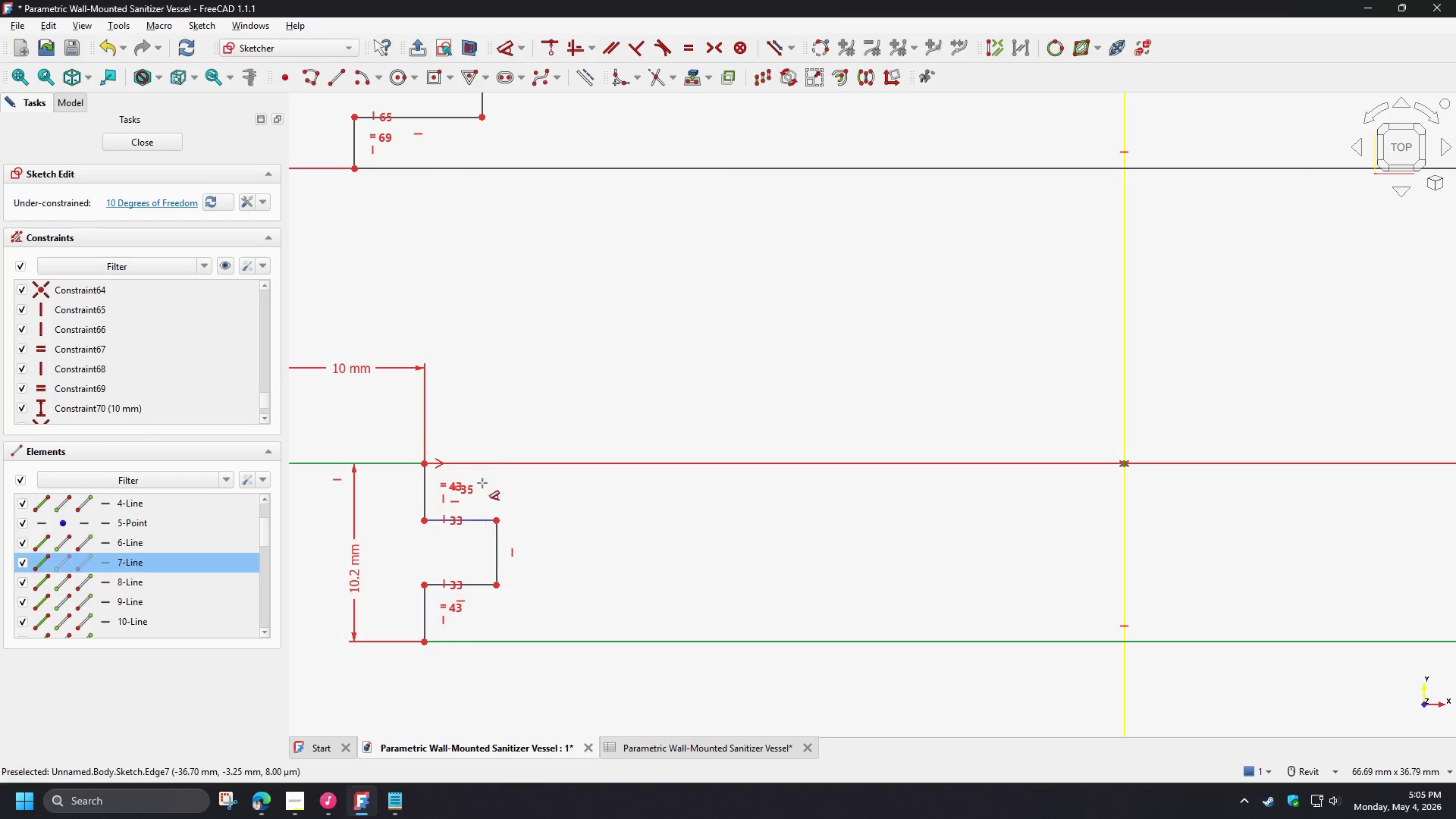 
key(D)
 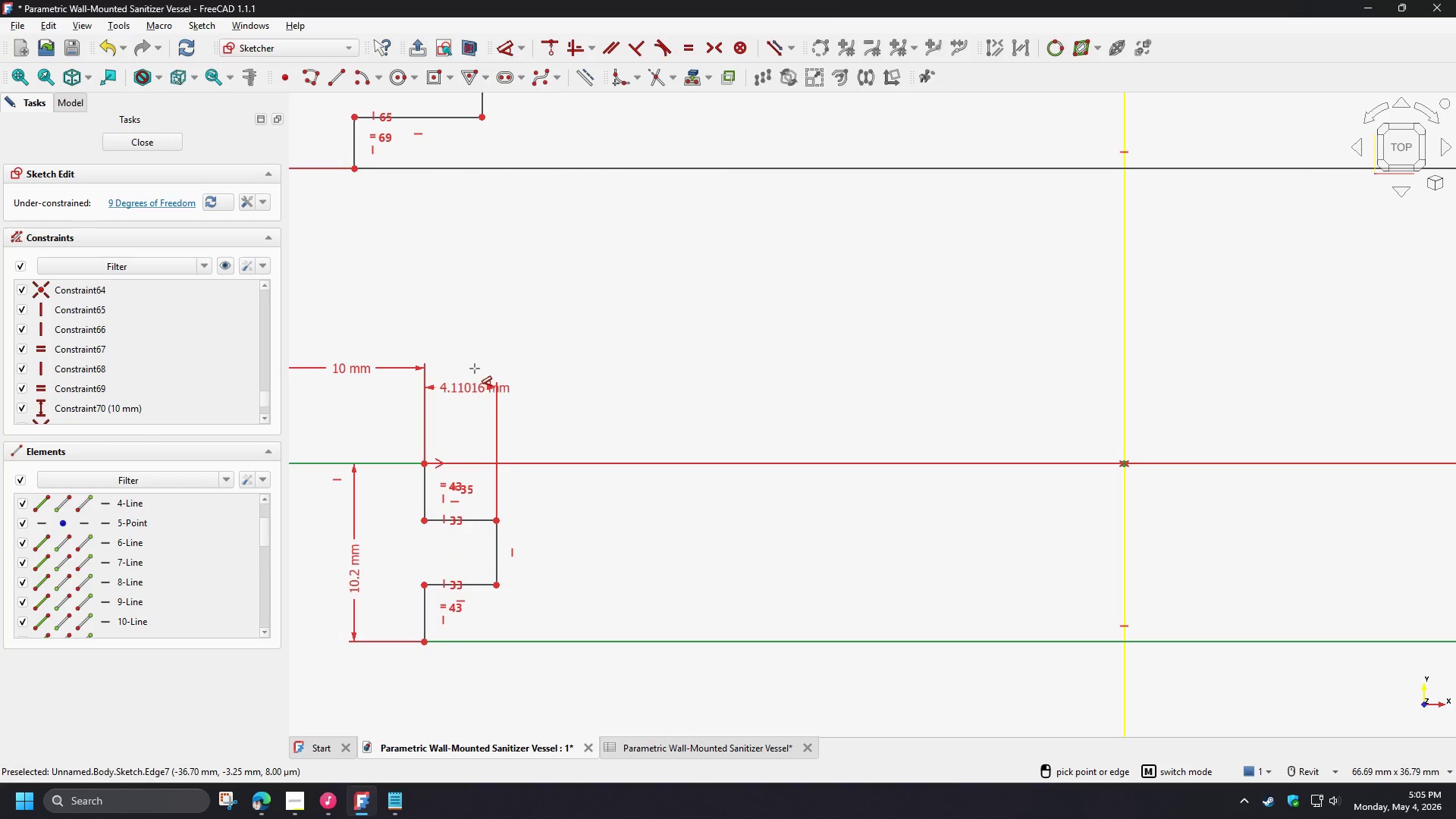 
left_click([470, 373])
 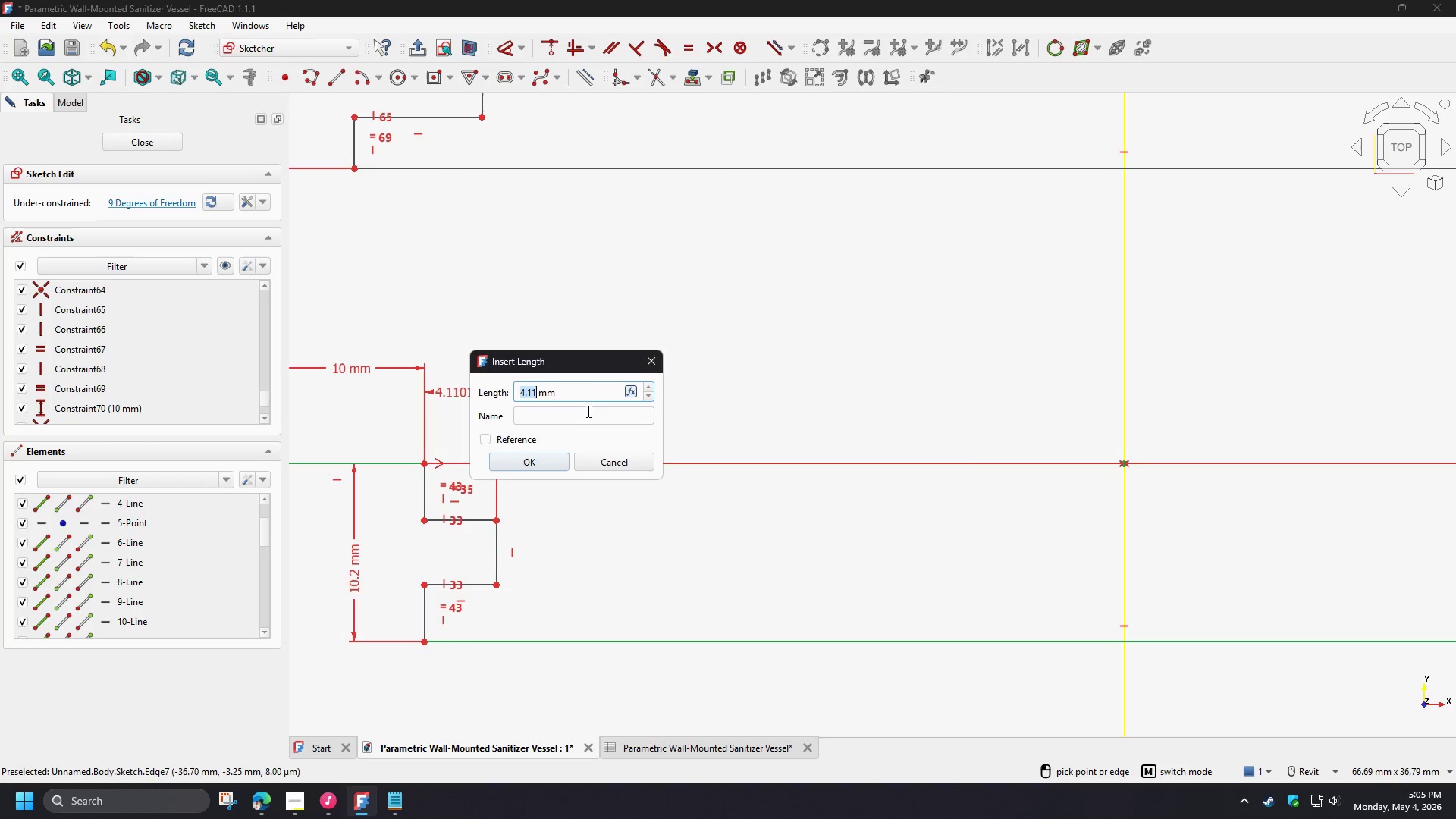 
key(5)
 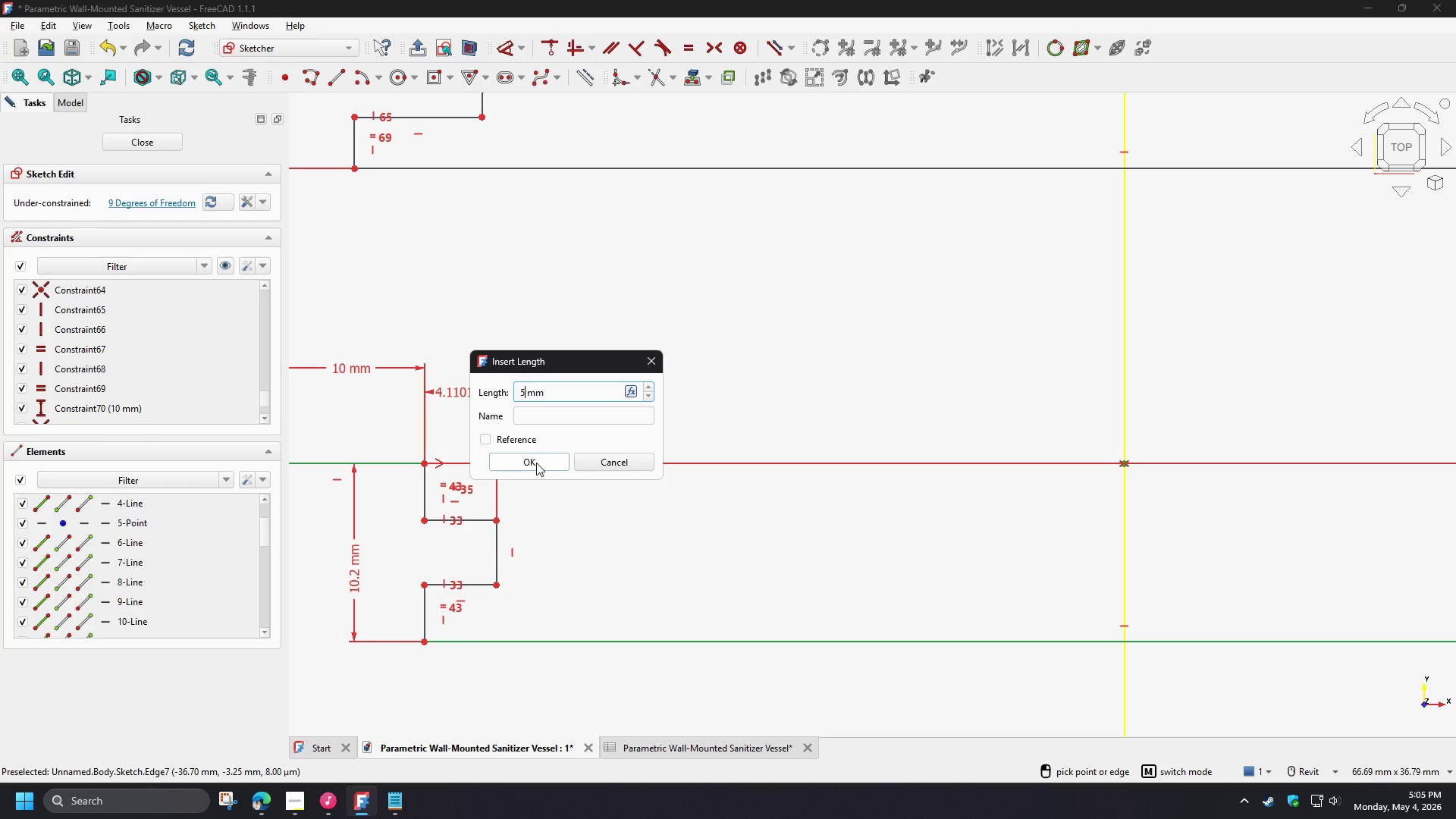 
left_click([536, 463])
 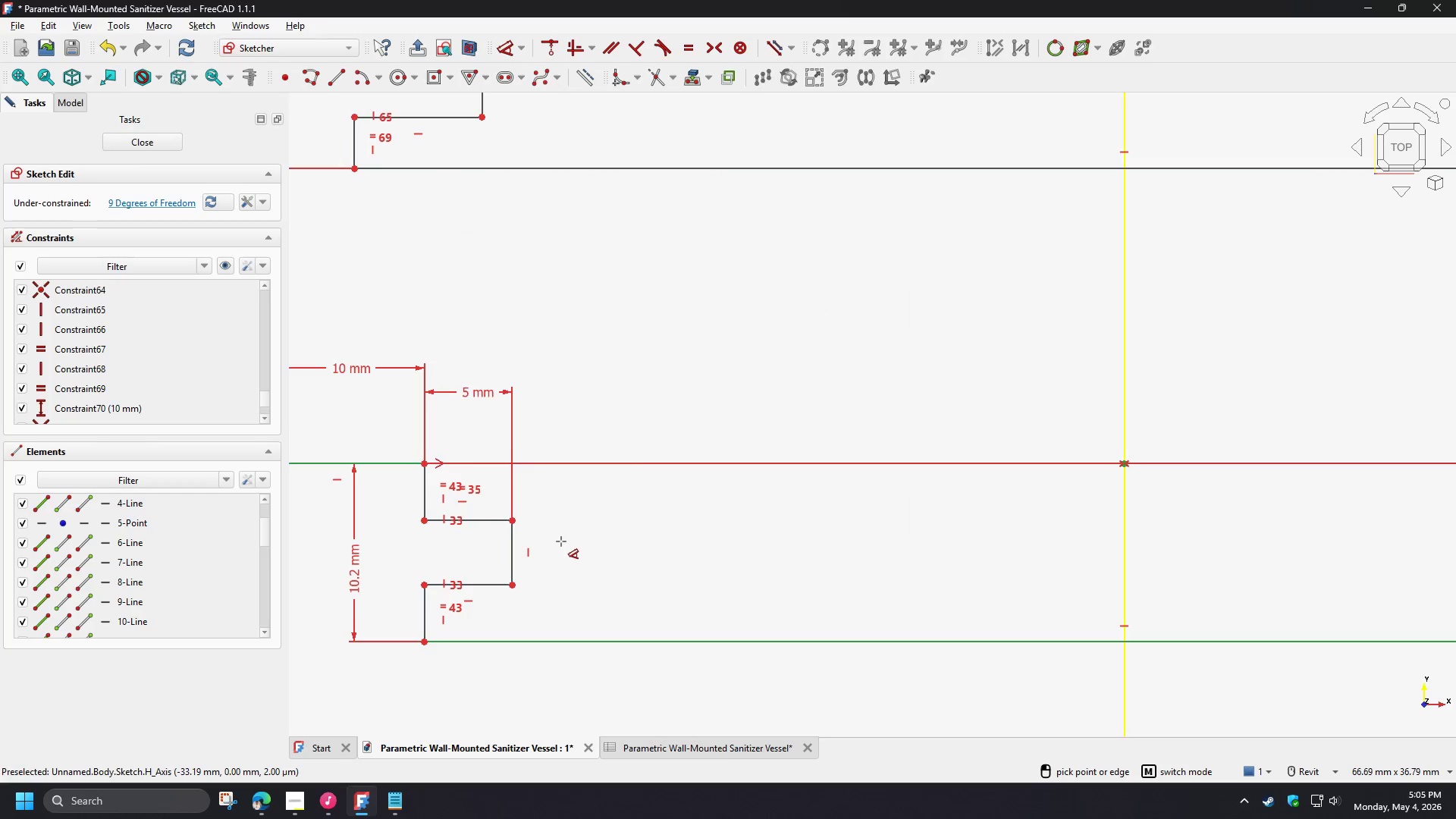 
right_click([592, 428])
 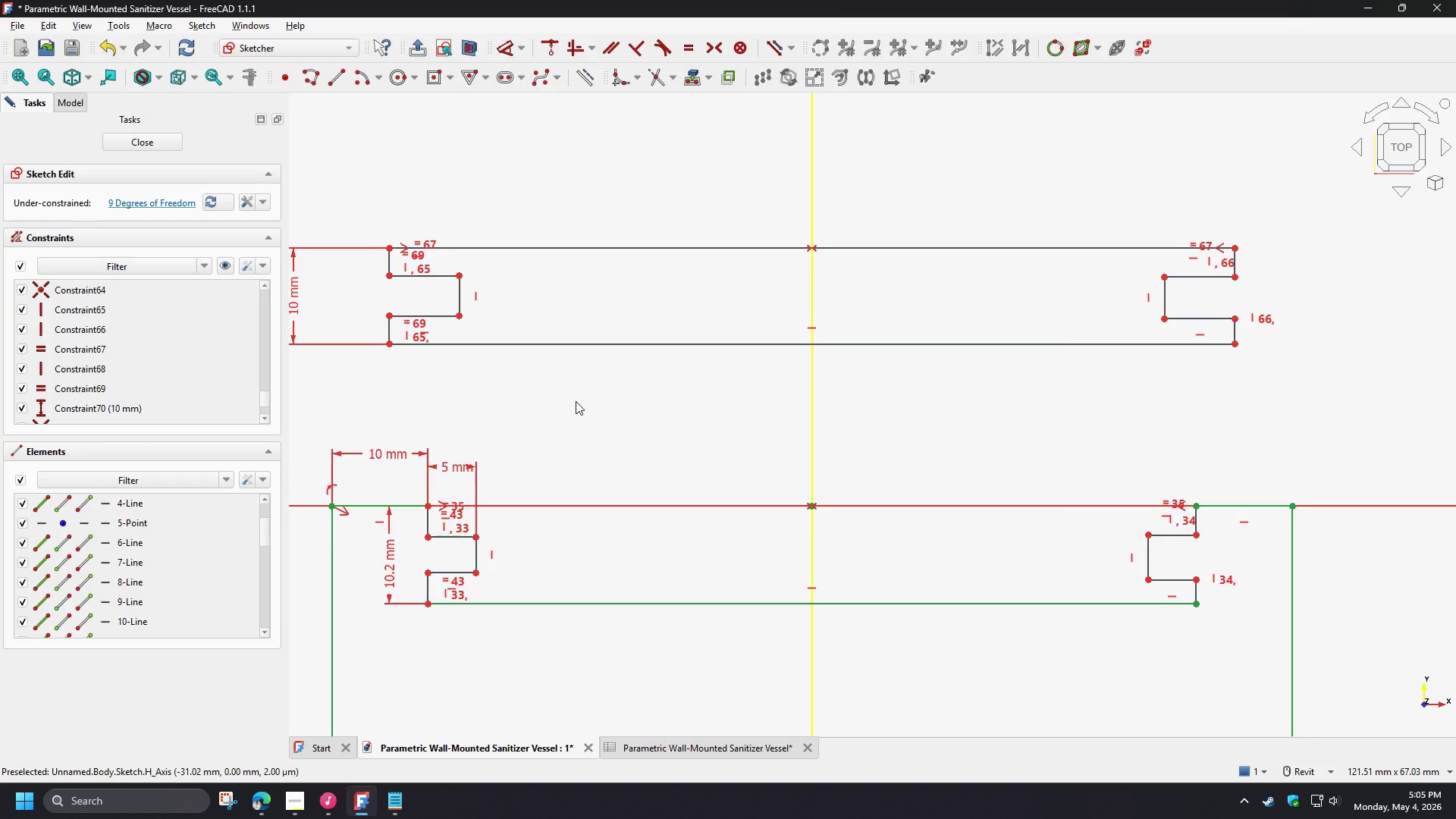 
scroll: coordinate [560, 544], scroll_direction: down, amount: 3.0
 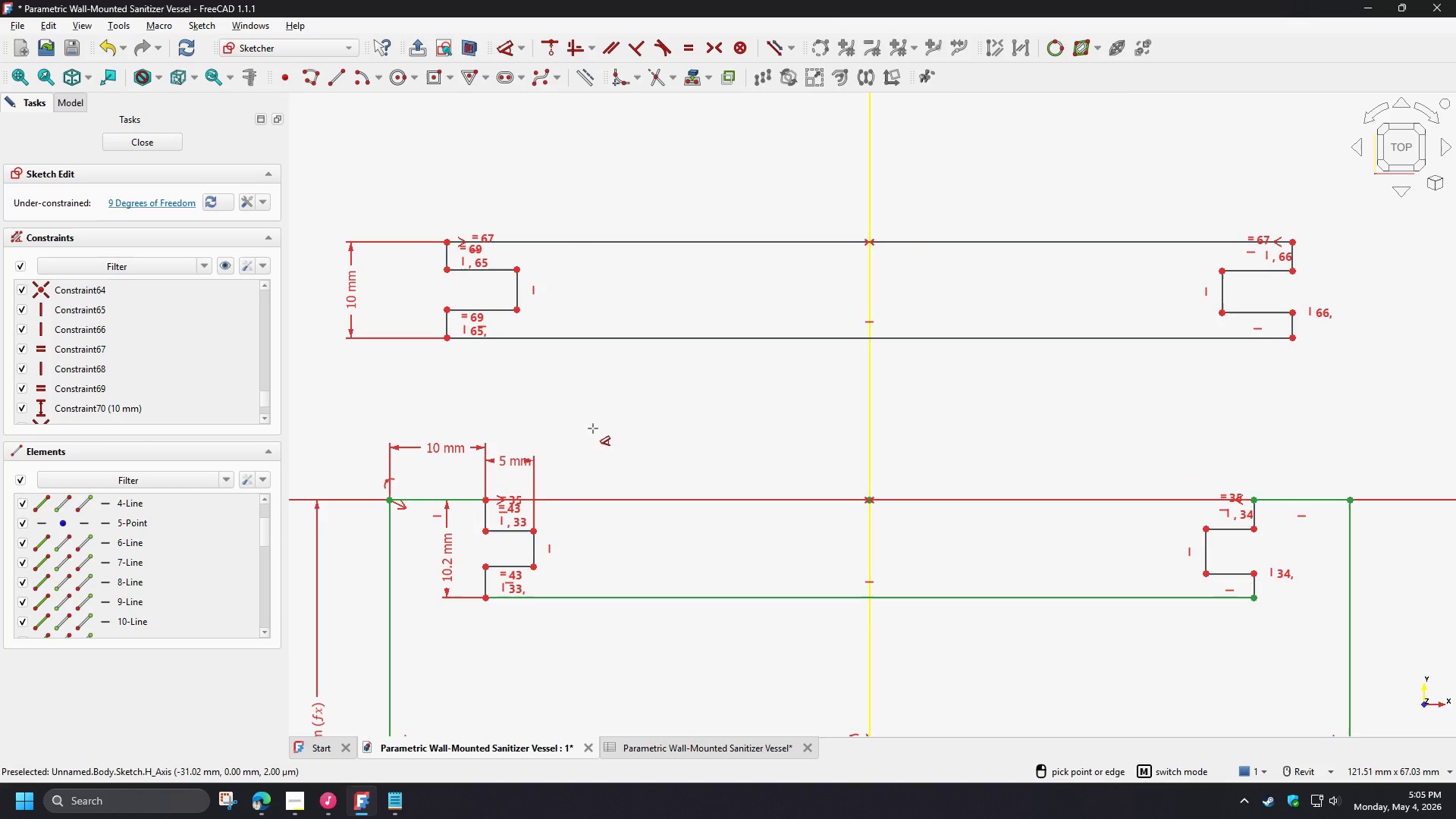 
wait(12.25)
 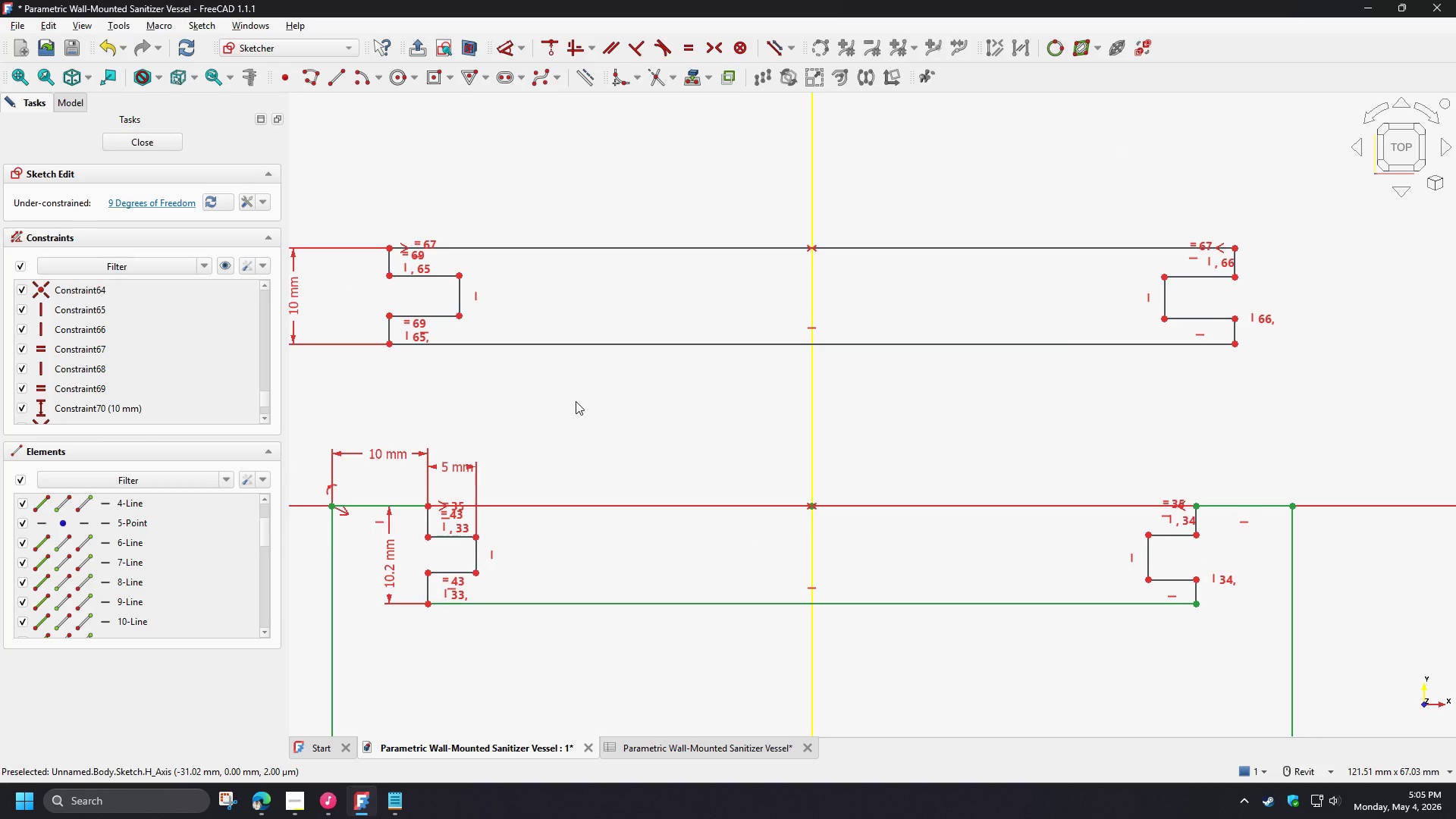 
scroll: coordinate [443, 567], scroll_direction: up, amount: 3.0
 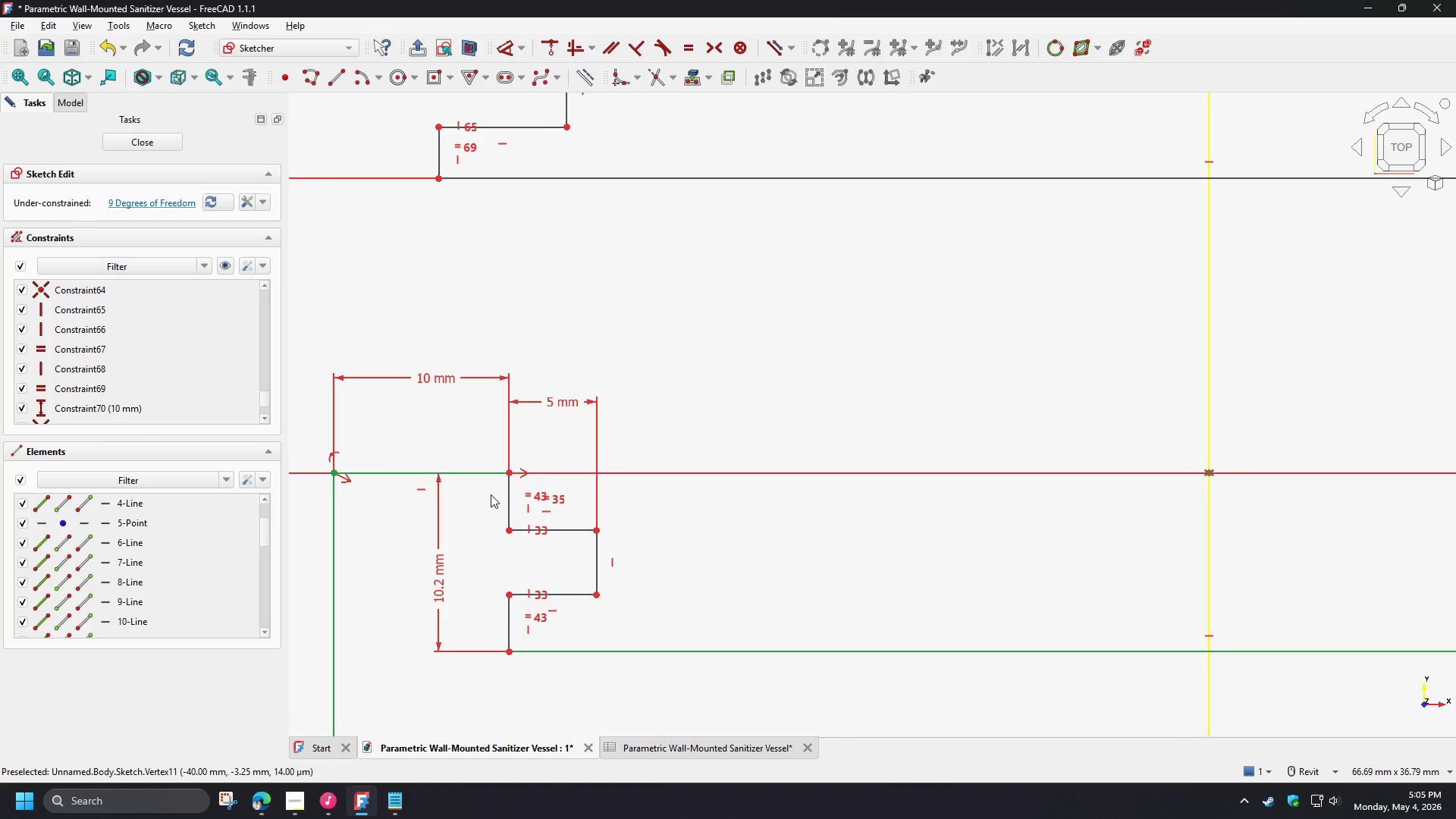 
key(D)
 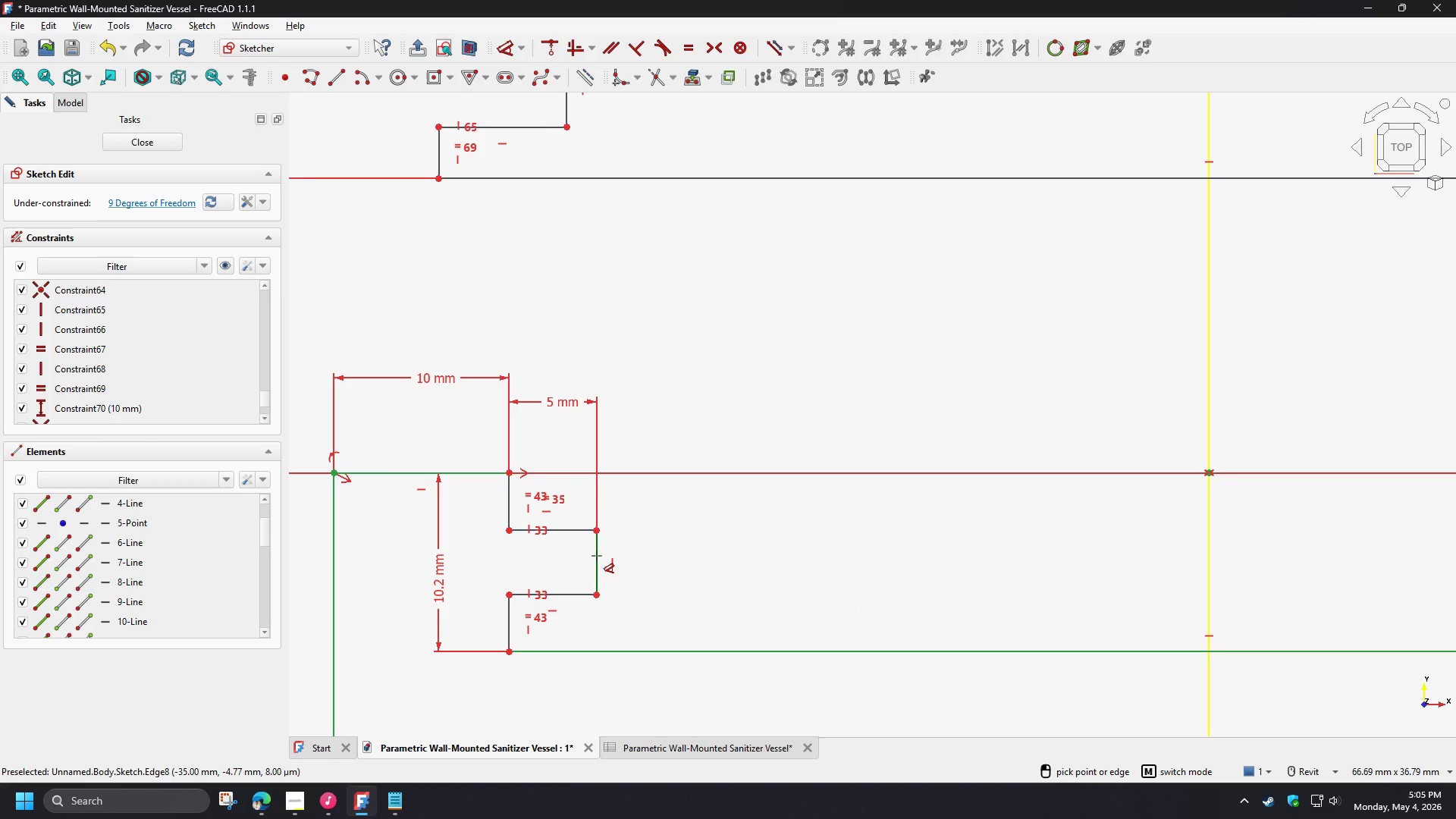 
right_click([597, 556])
 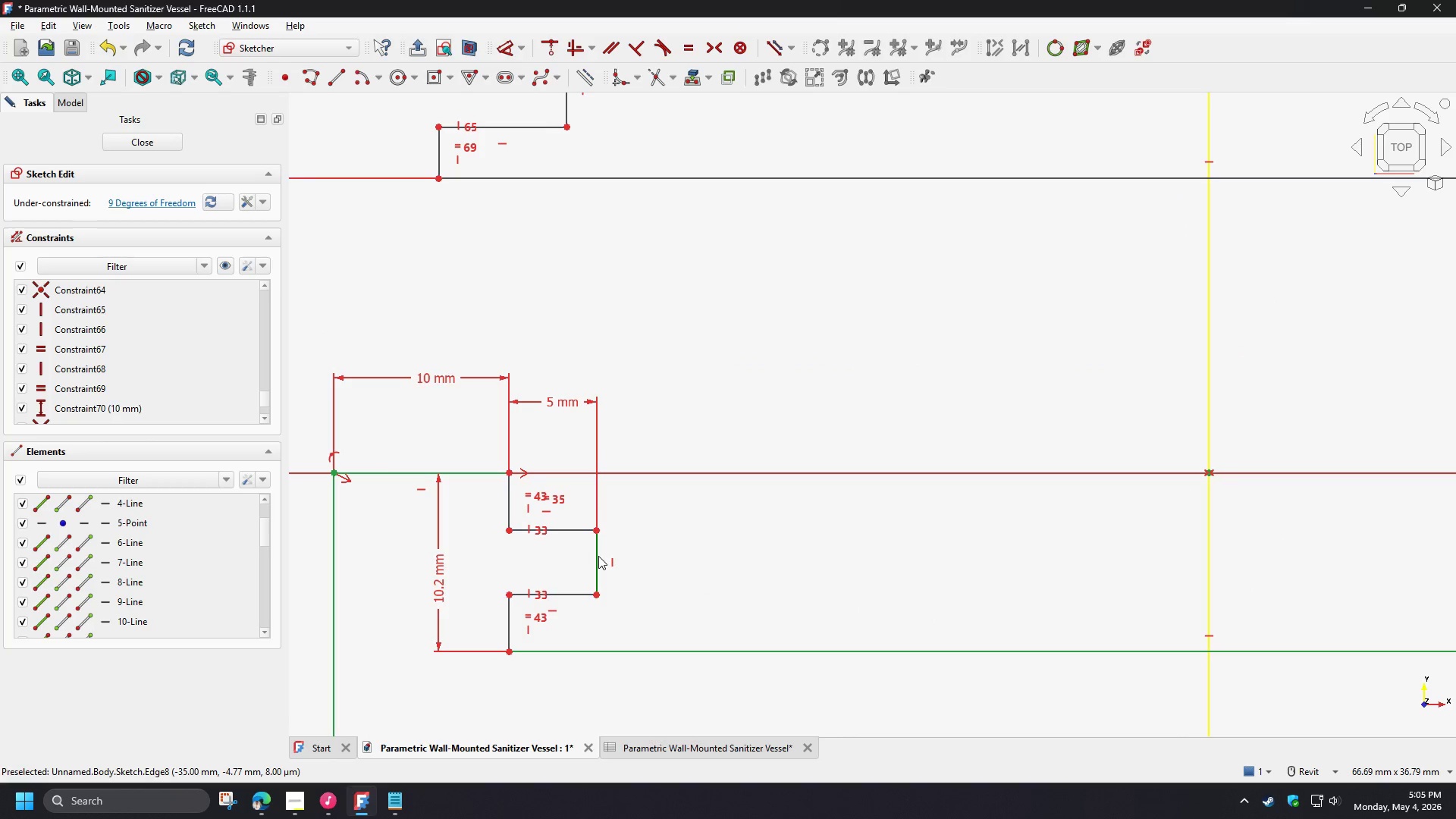 
left_click([598, 556])
 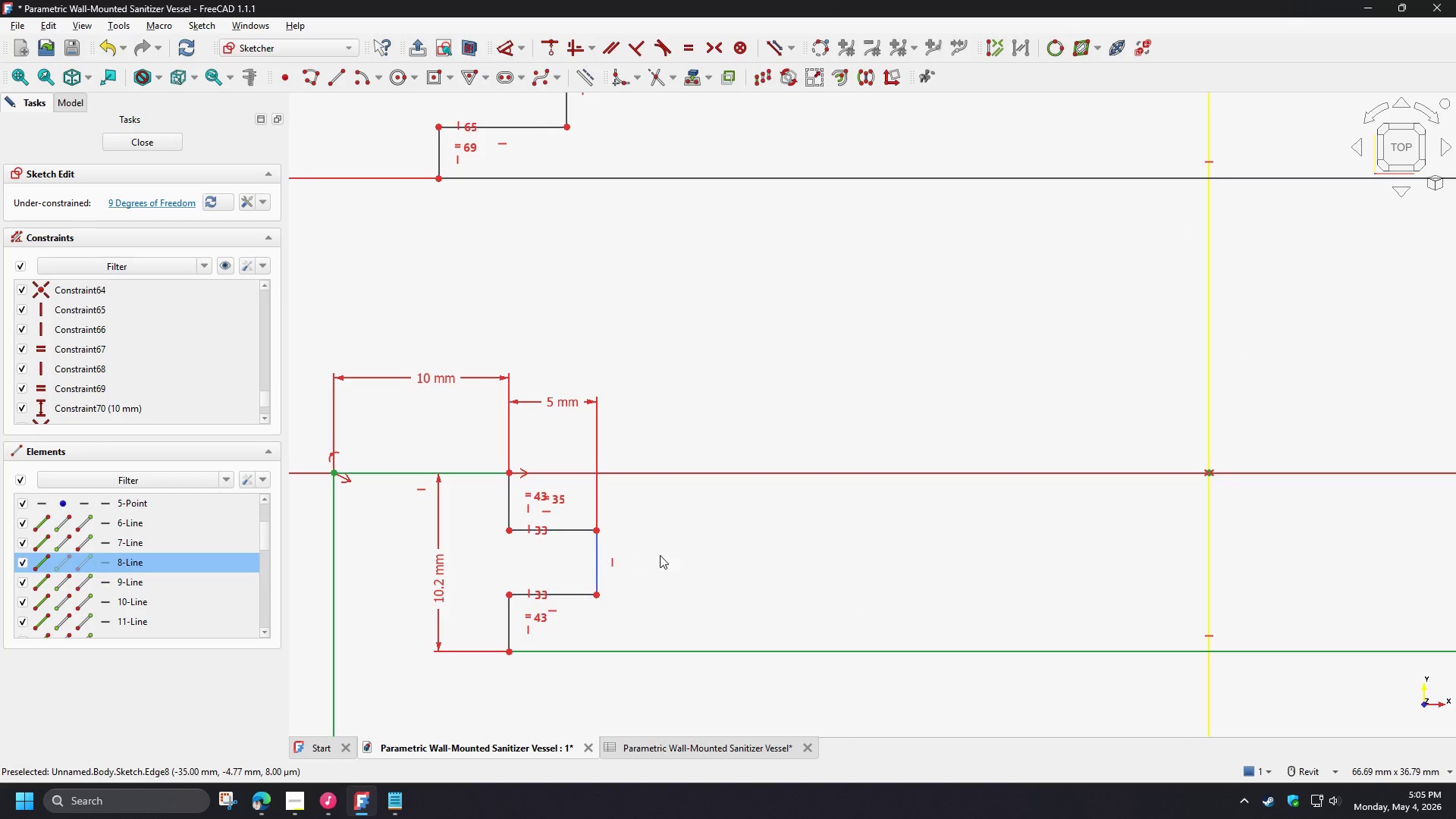 
key(D)
 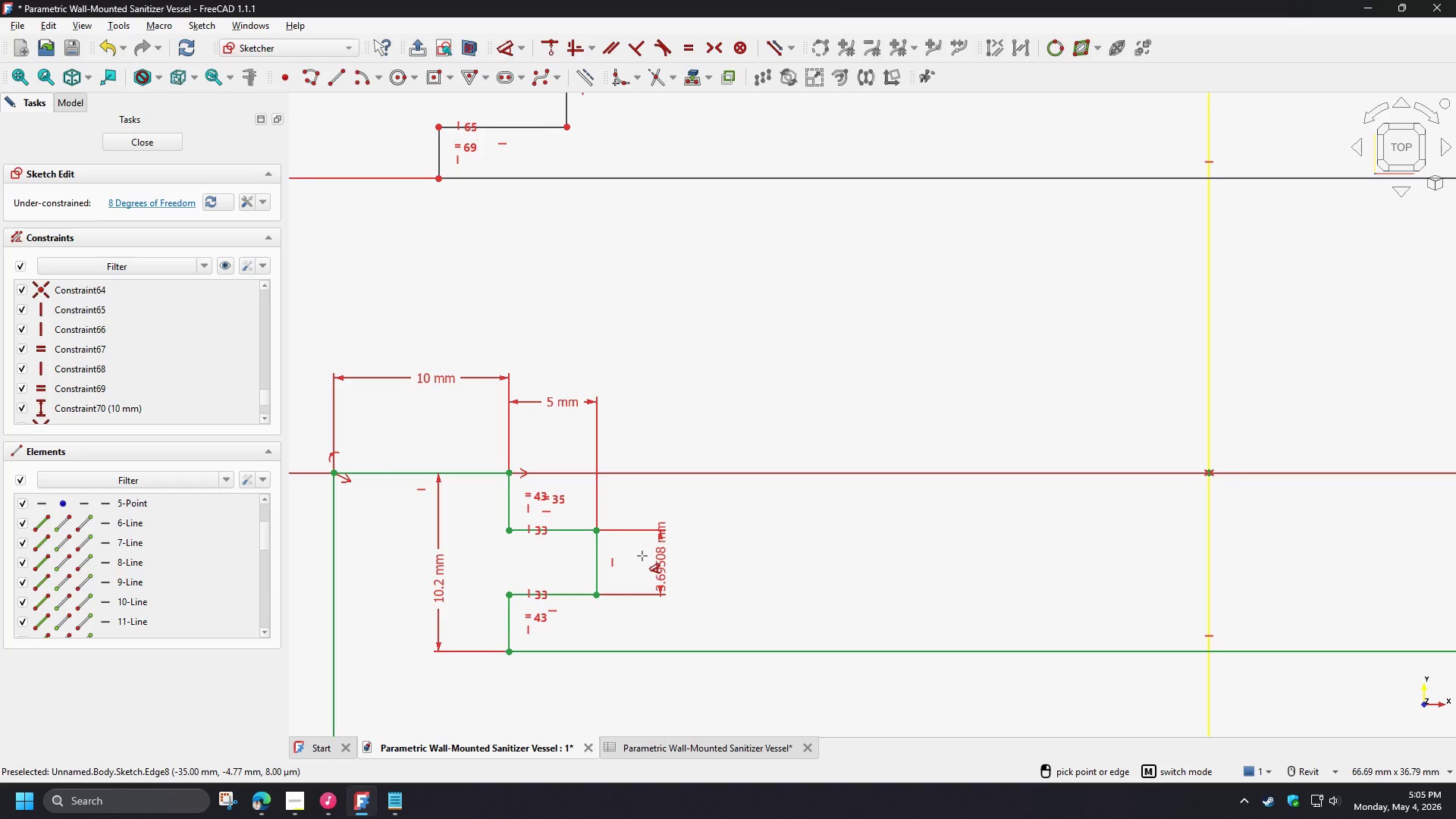 
left_click([642, 556])
 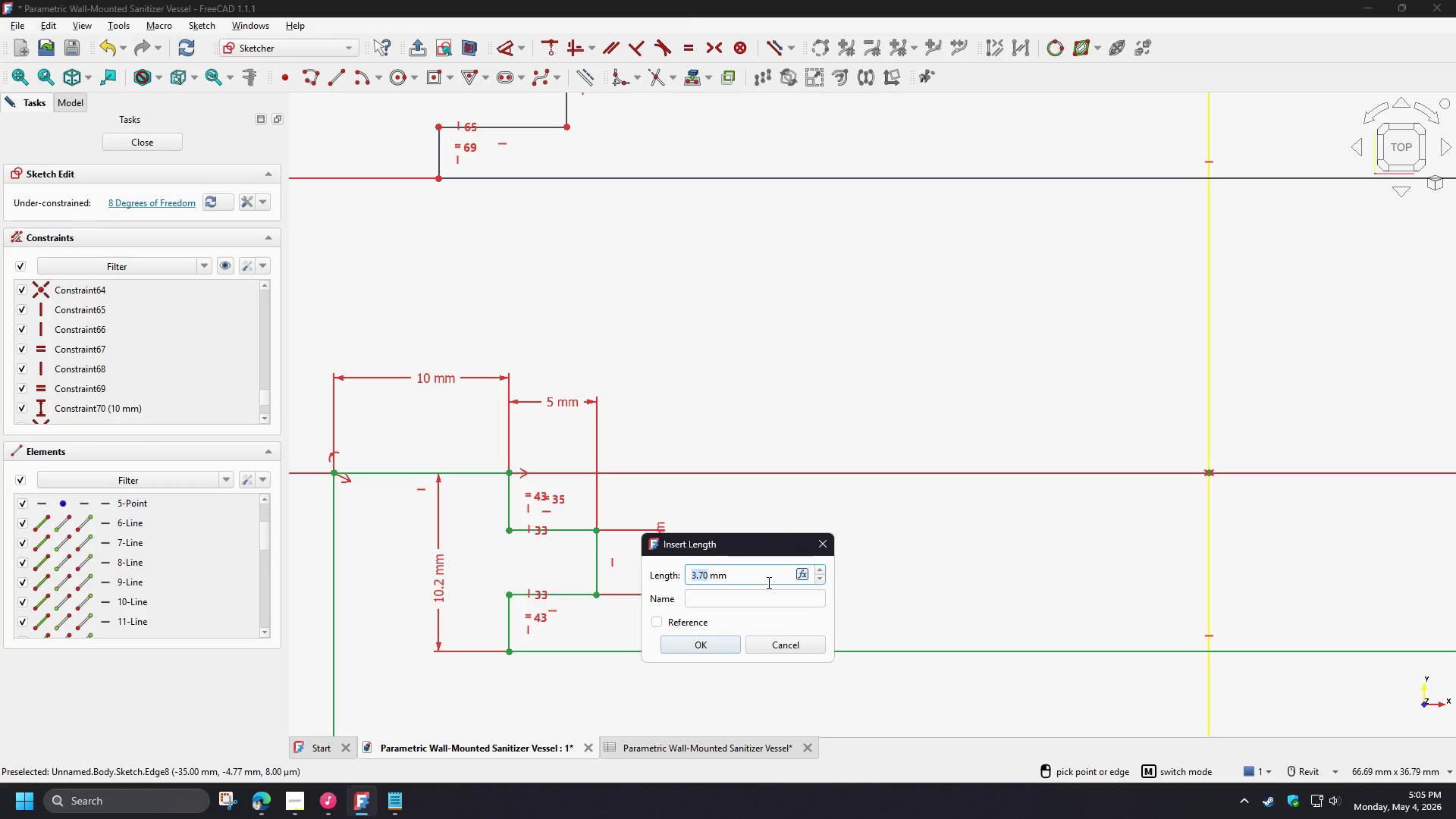 
wait(9.16)
 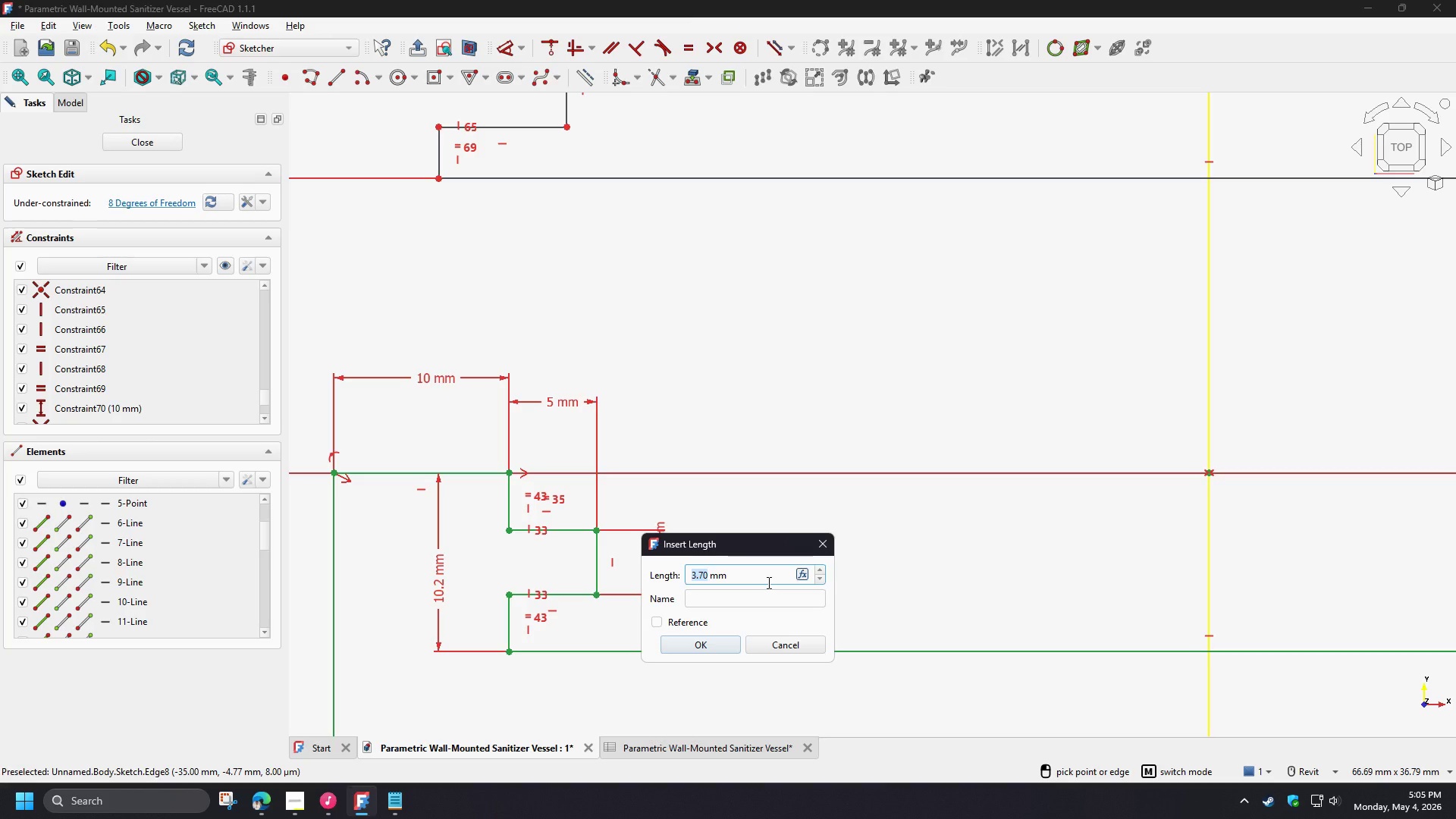 
key(4)
 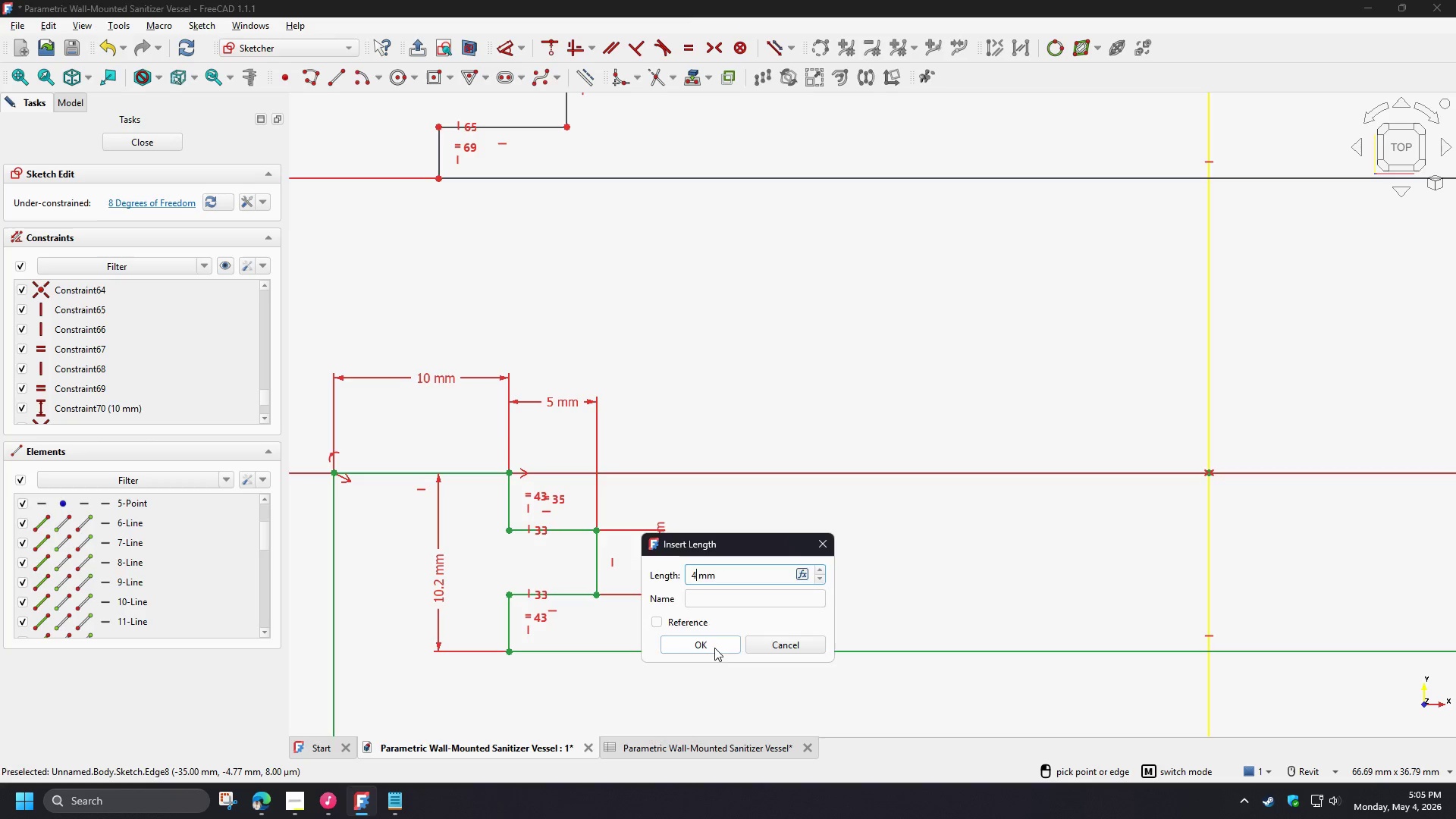 
left_click([714, 648])
 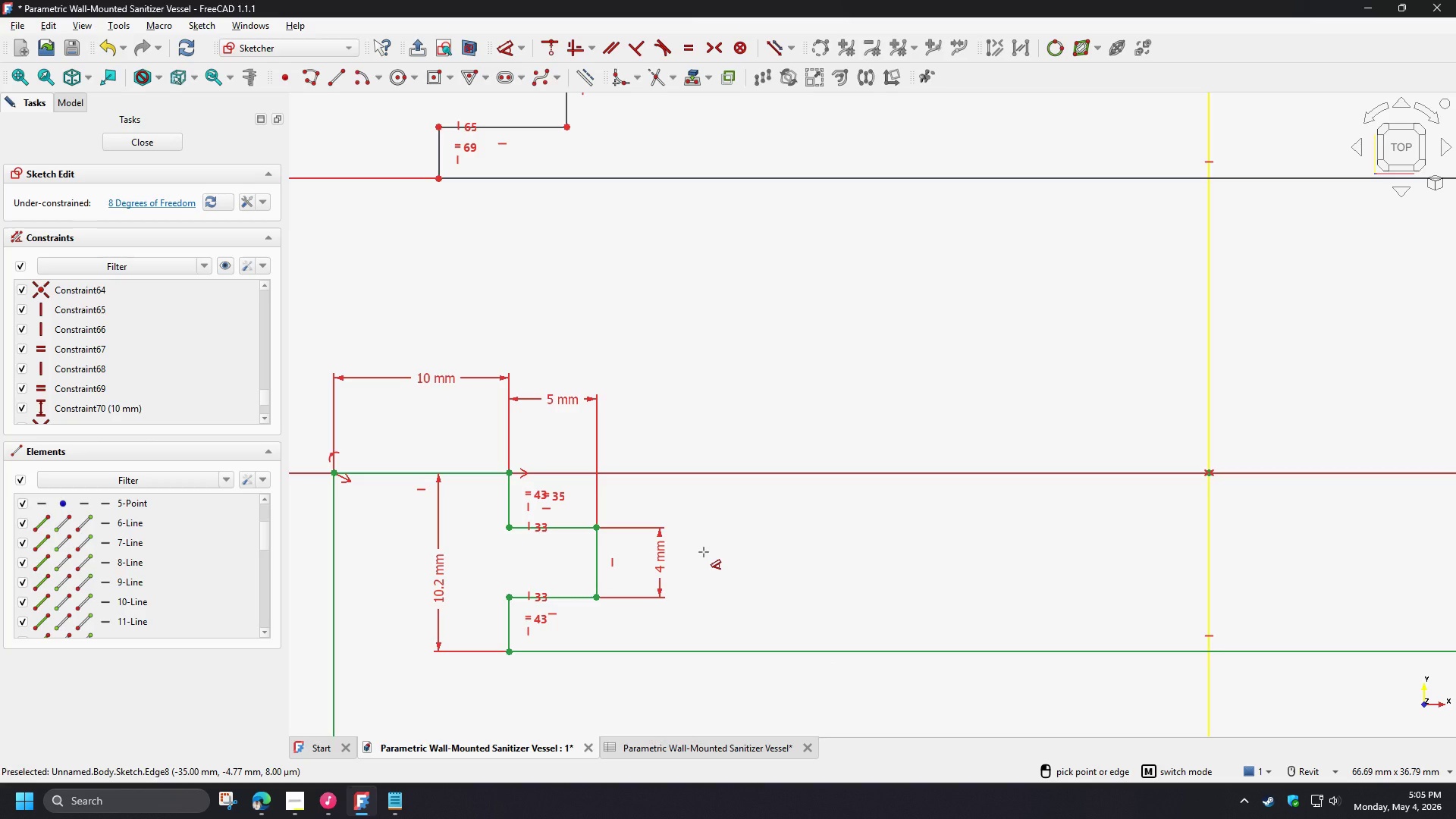 
right_click([704, 552])
 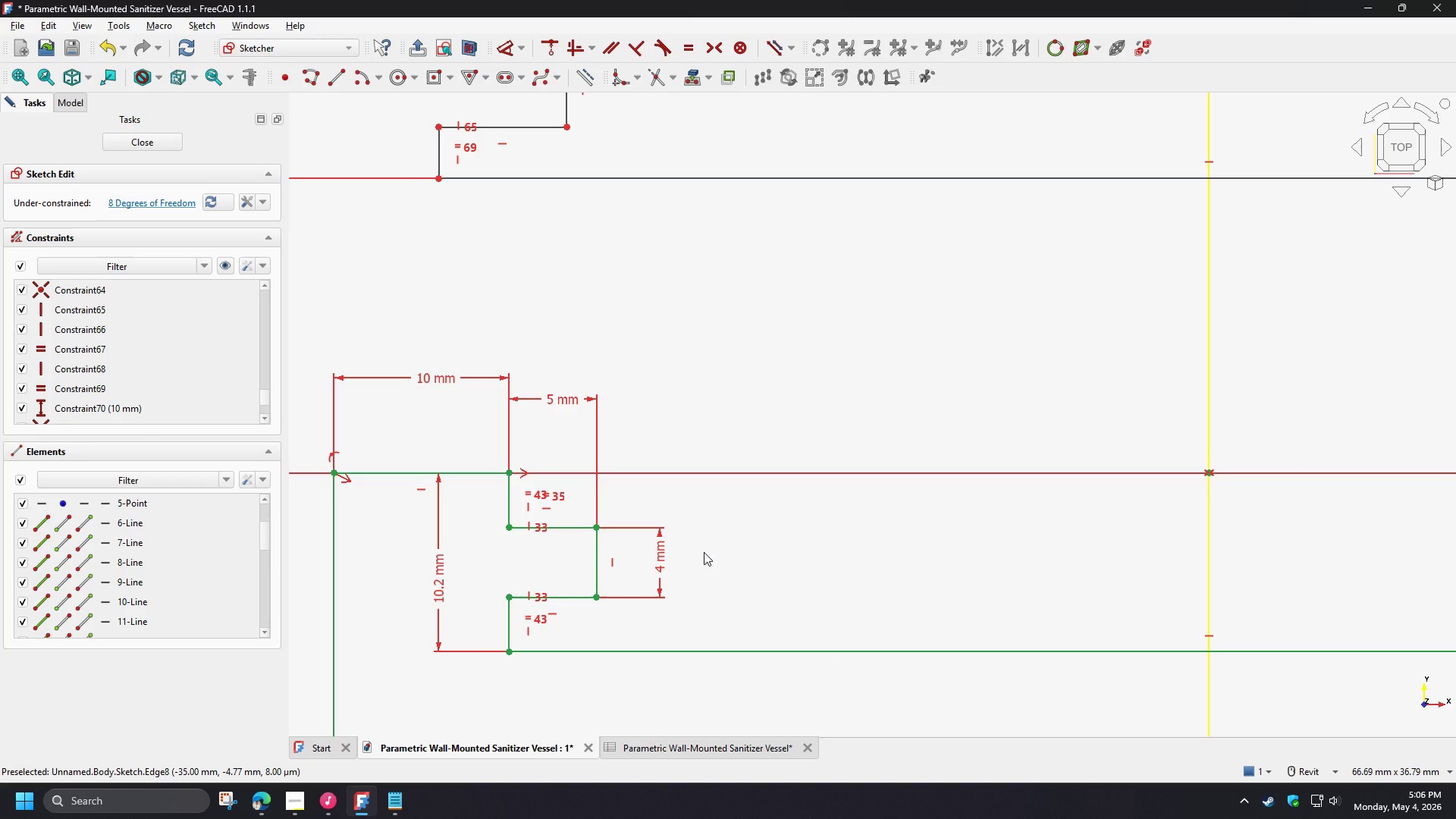 
scroll: coordinate [700, 553], scroll_direction: down, amount: 3.0
 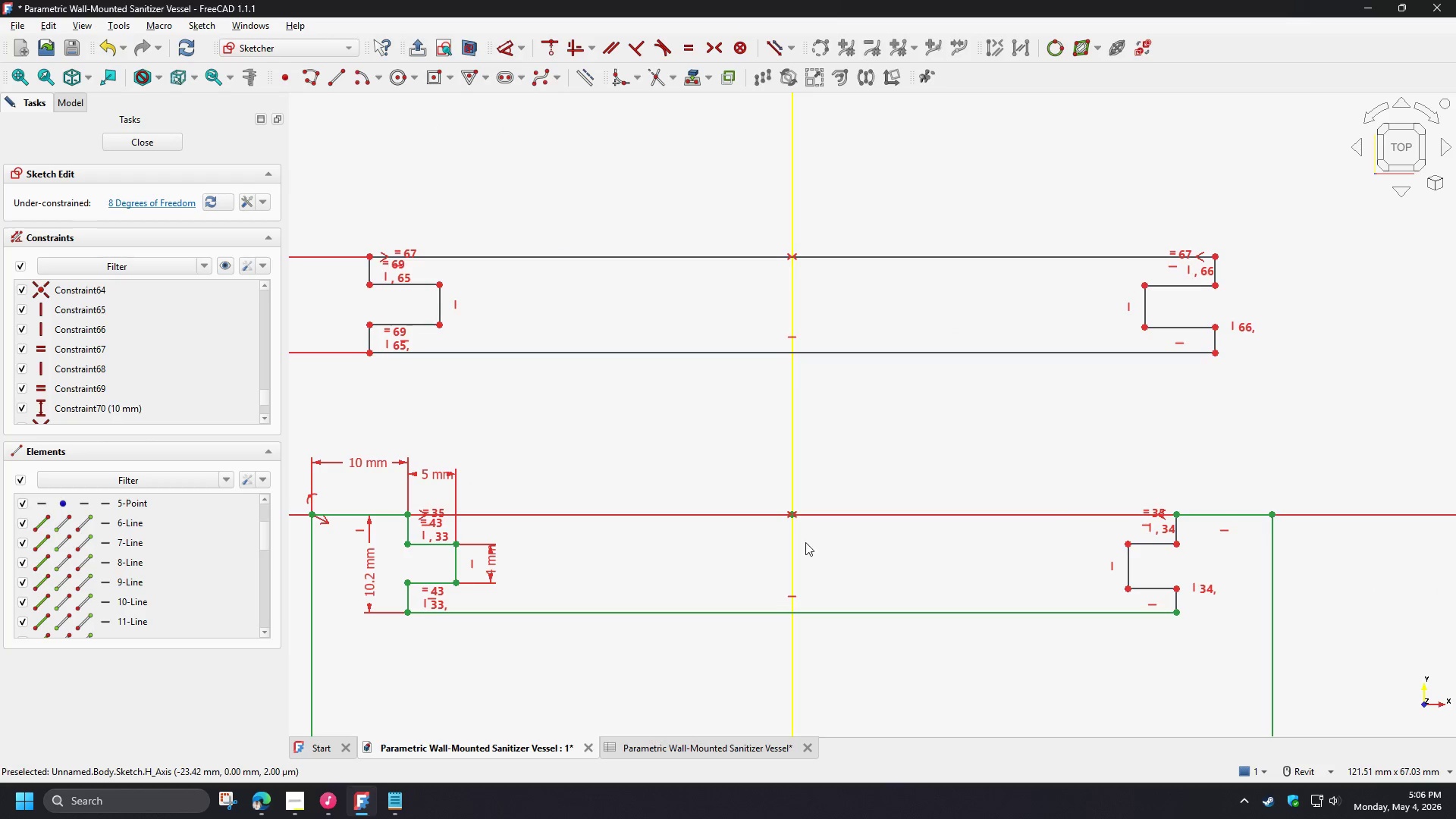 
wait(5.19)
 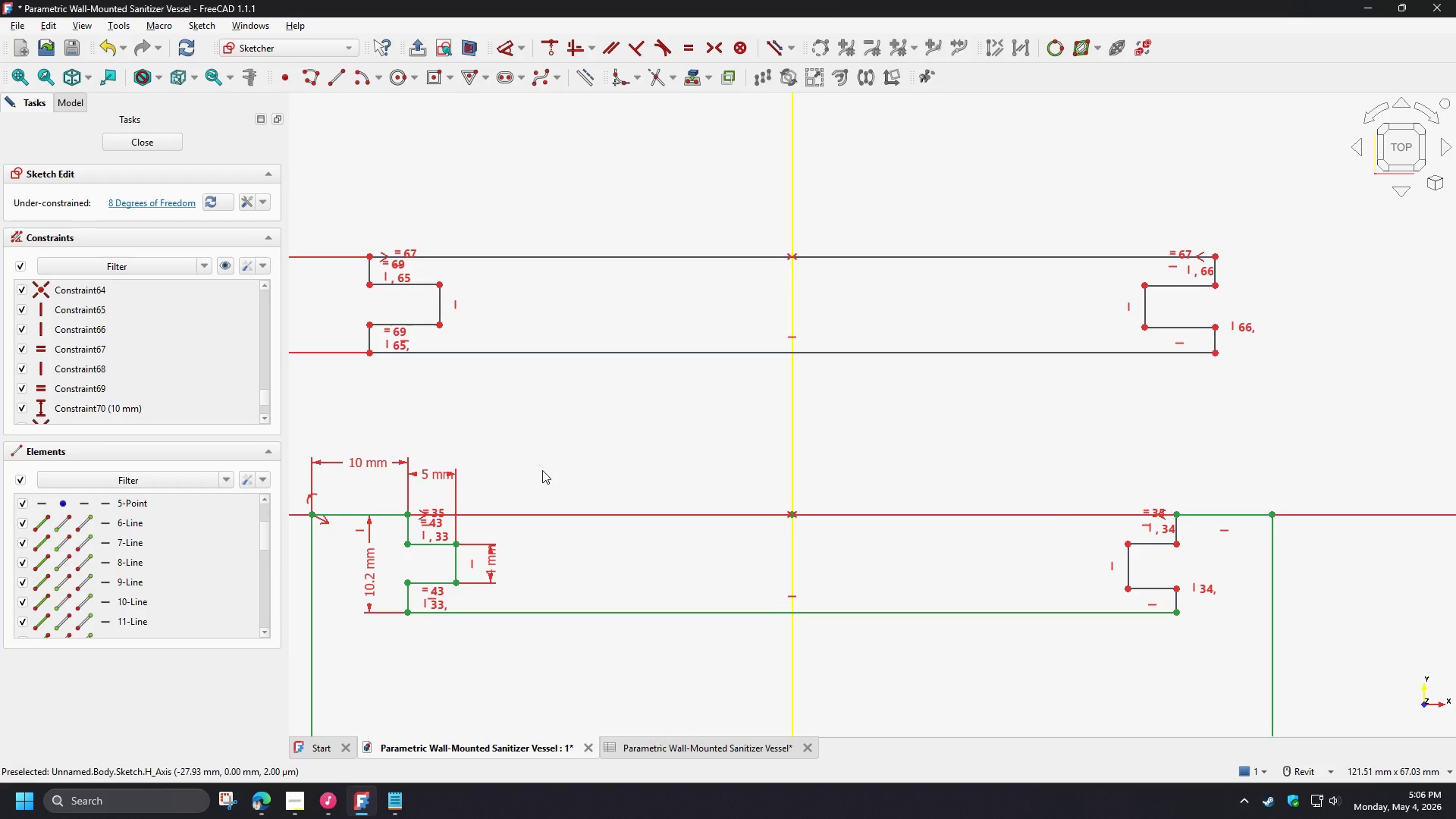 
left_click([457, 564])
 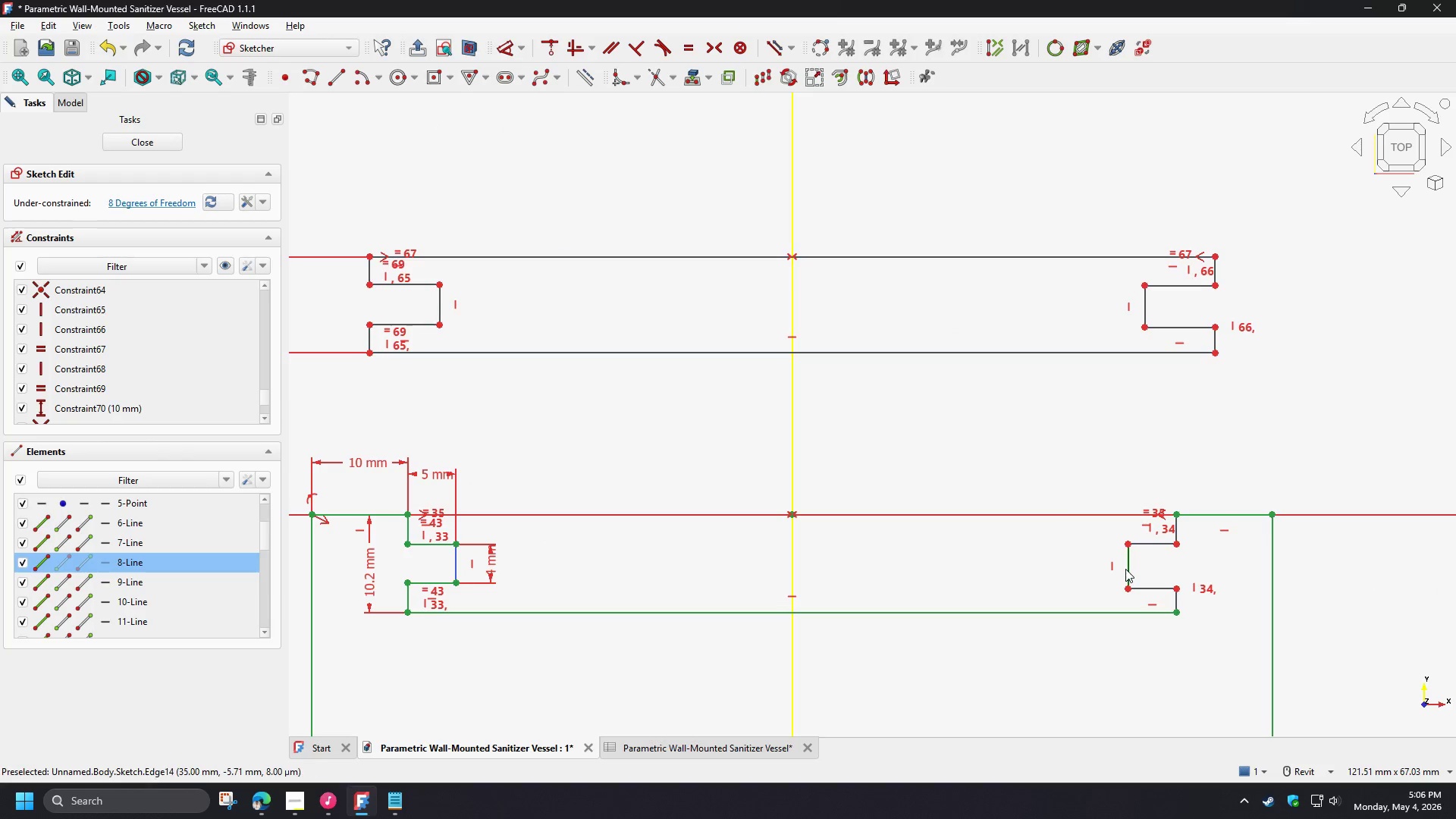 
left_click([1127, 567])
 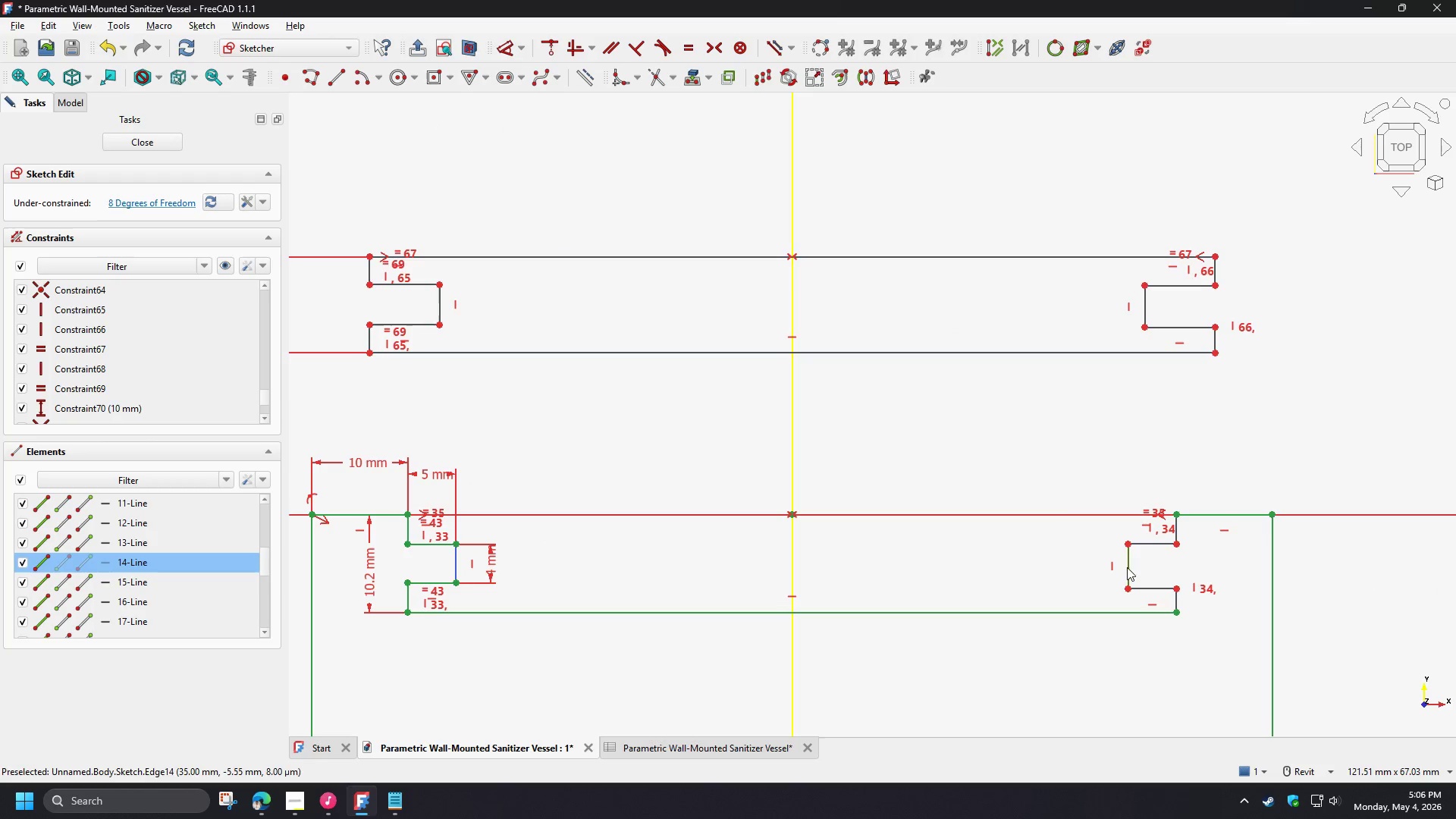 
key(E)
 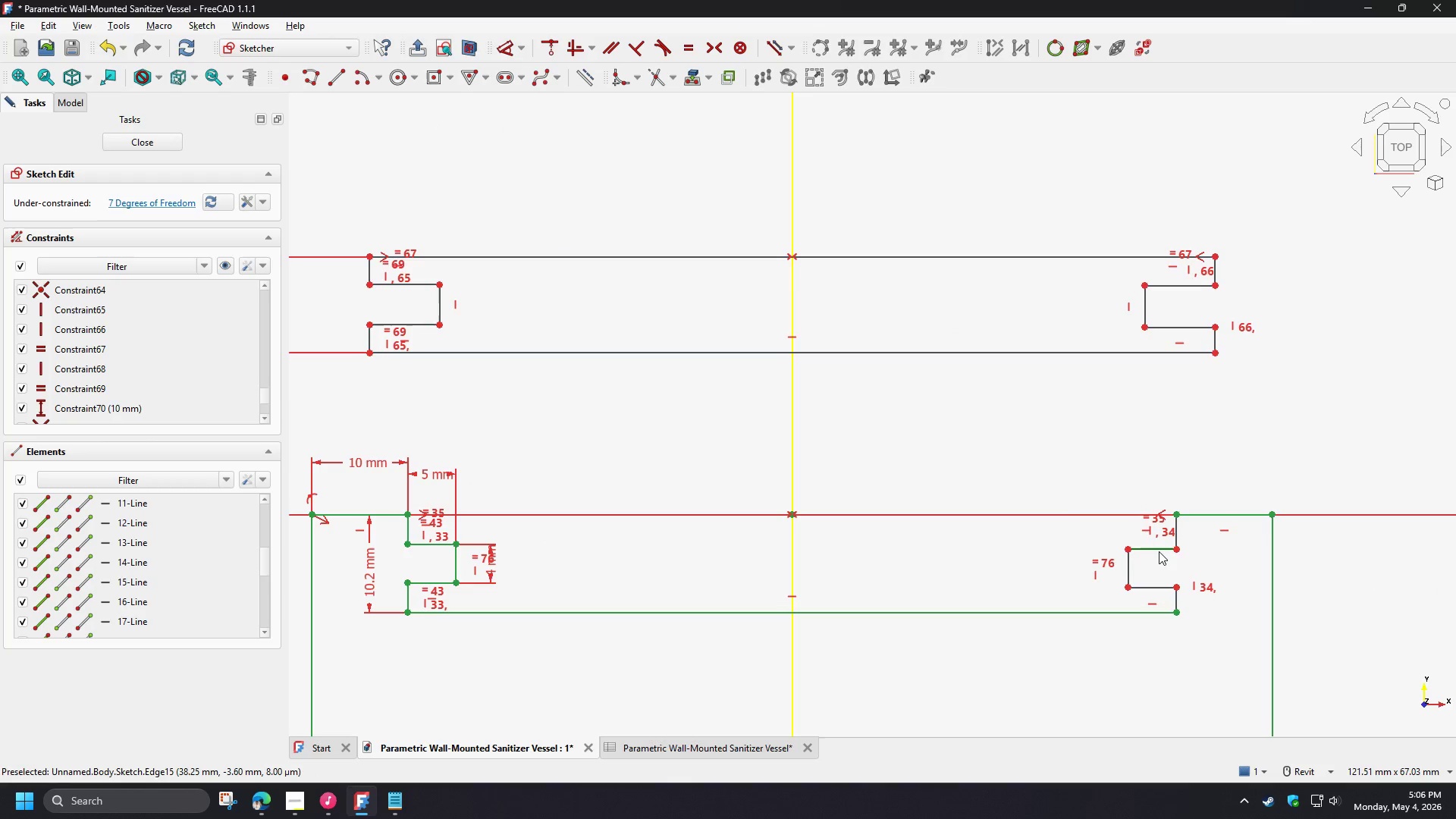 
left_click_drag(start_coordinate=[1157, 549], to_coordinate=[1153, 548])
 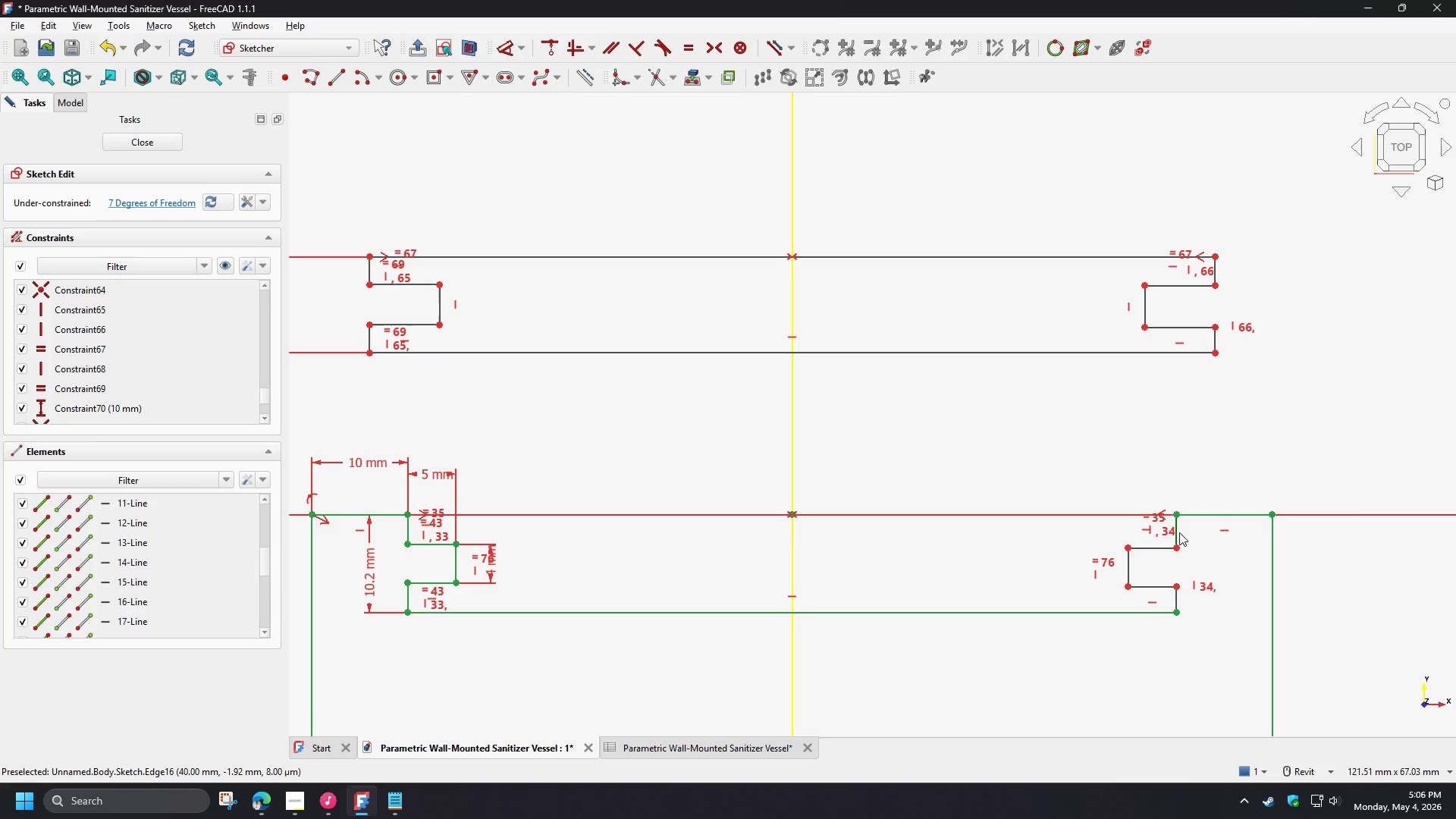 
left_click([1178, 532])
 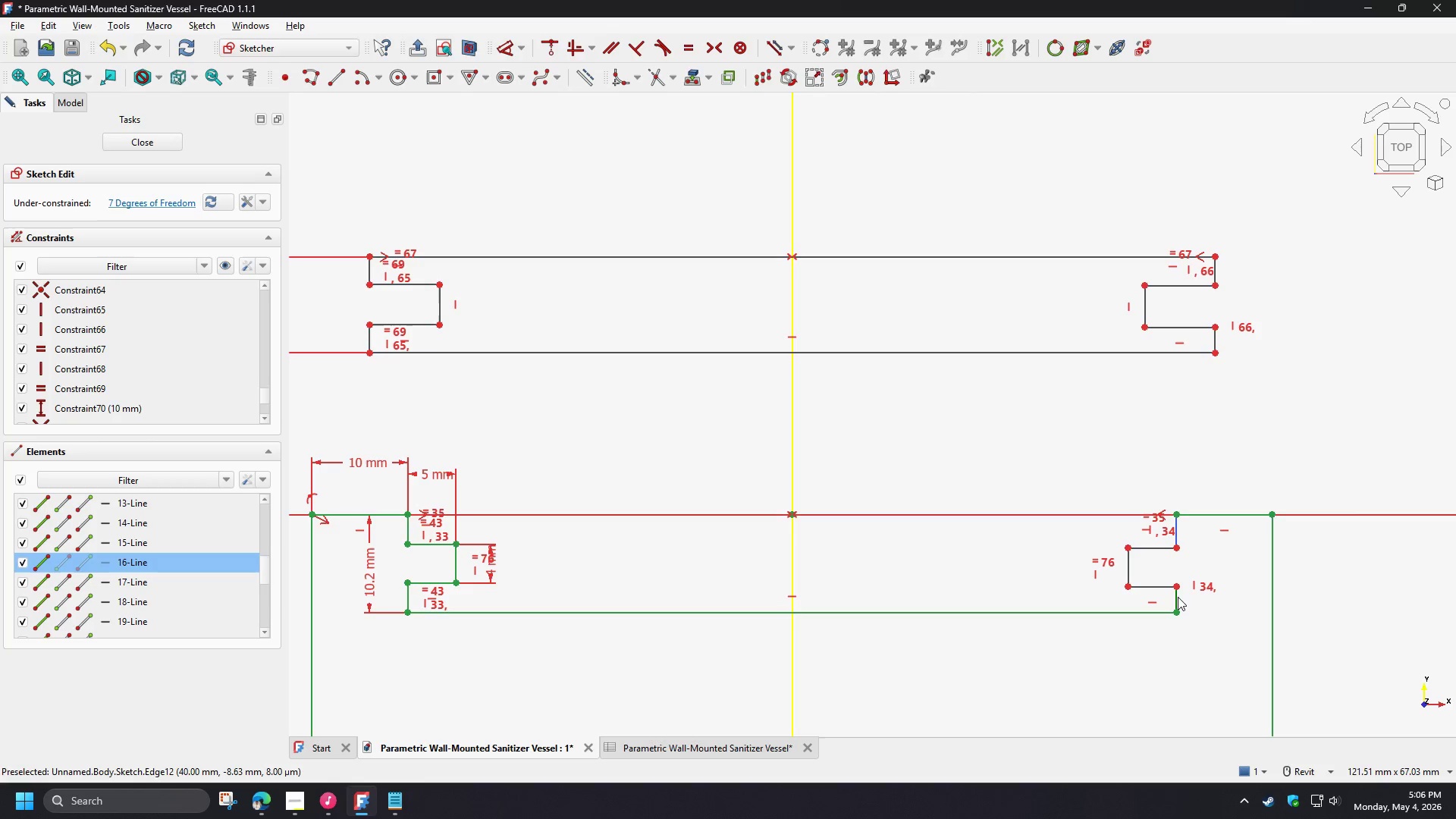 
left_click([1177, 597])
 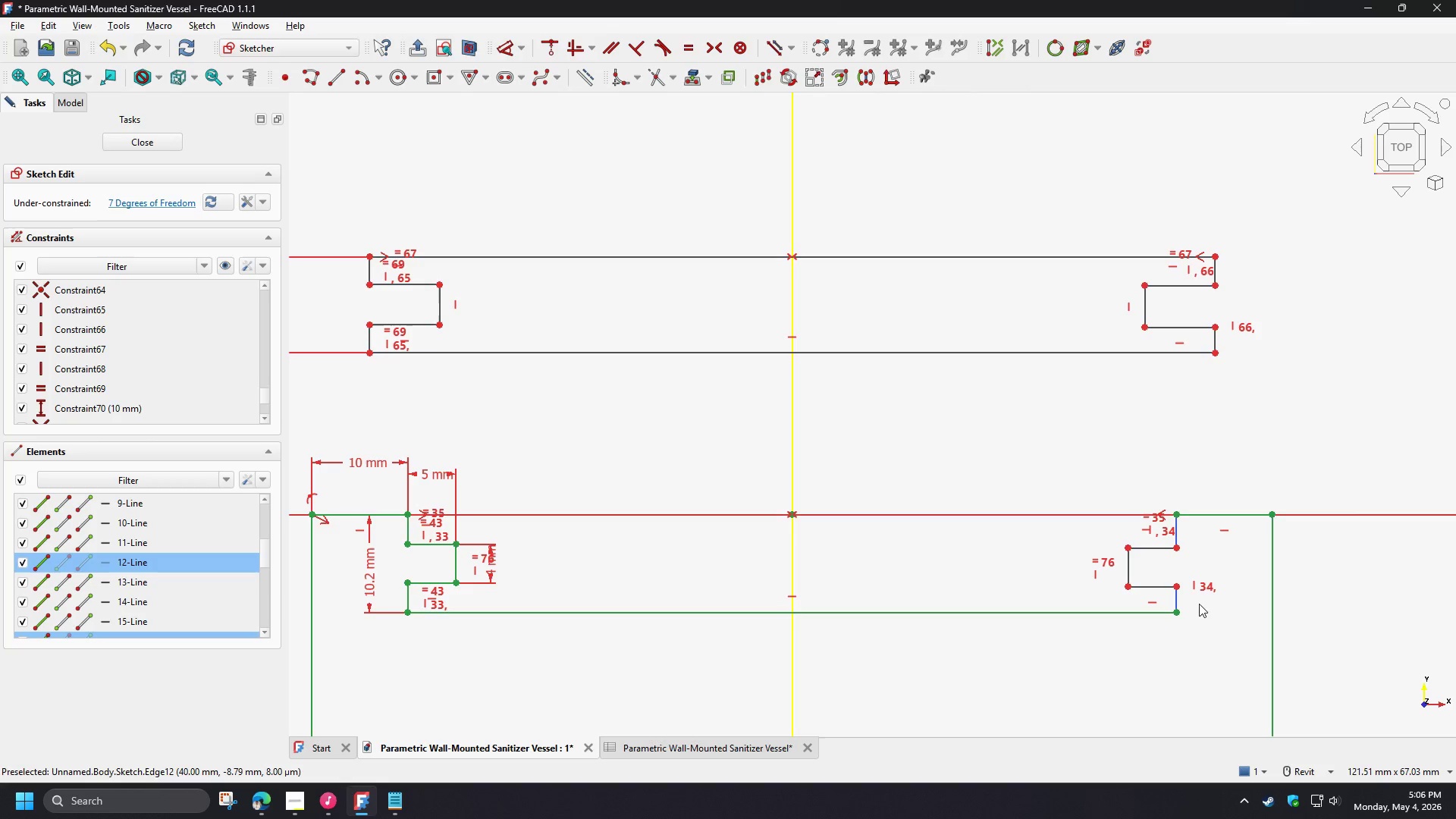 
key(E)
 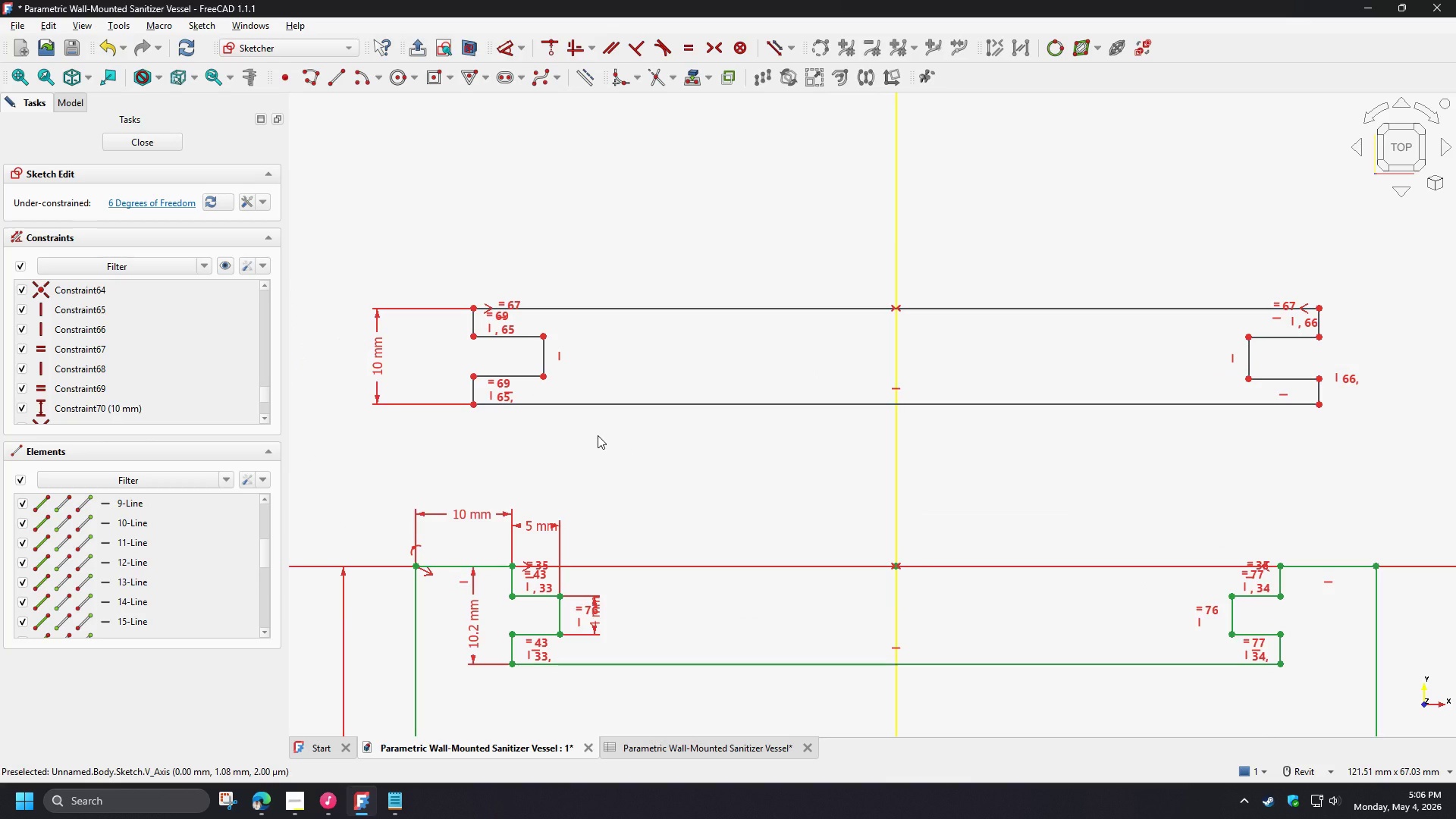 
wait(13.81)
 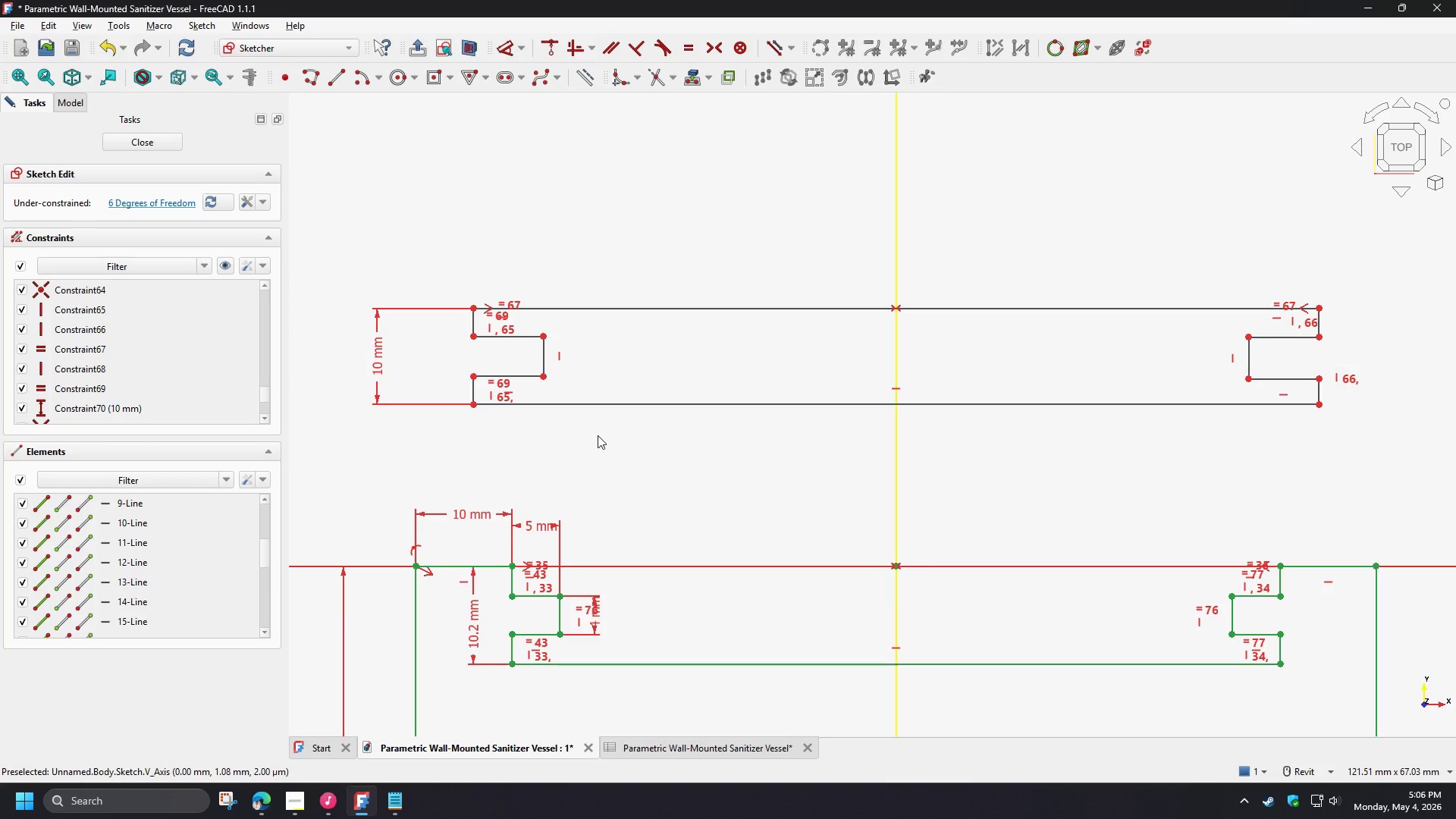 
left_click_drag(start_coordinate=[543, 353], to_coordinate=[760, 347])
 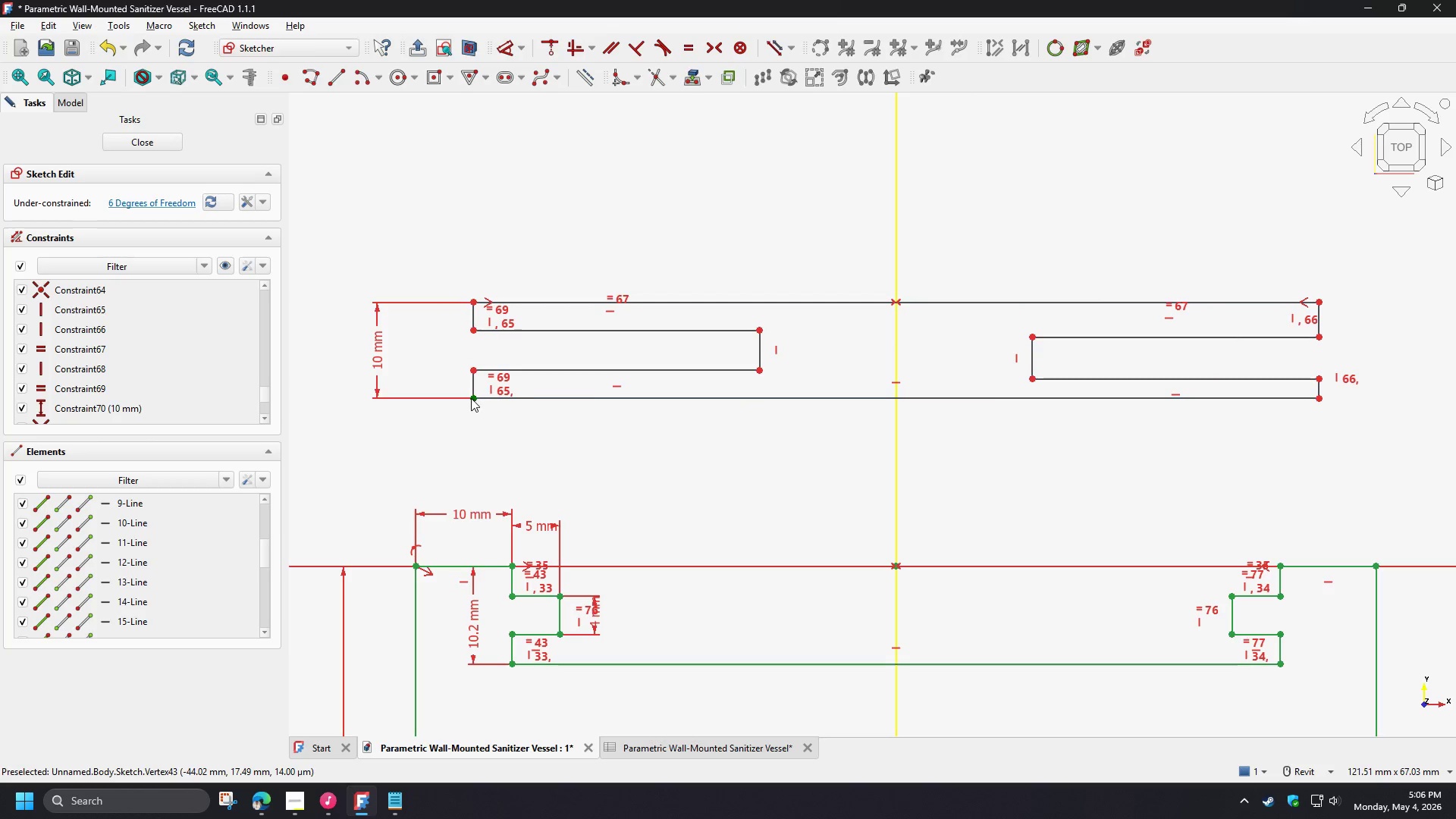 
left_click_drag(start_coordinate=[471, 398], to_coordinate=[695, 409])
 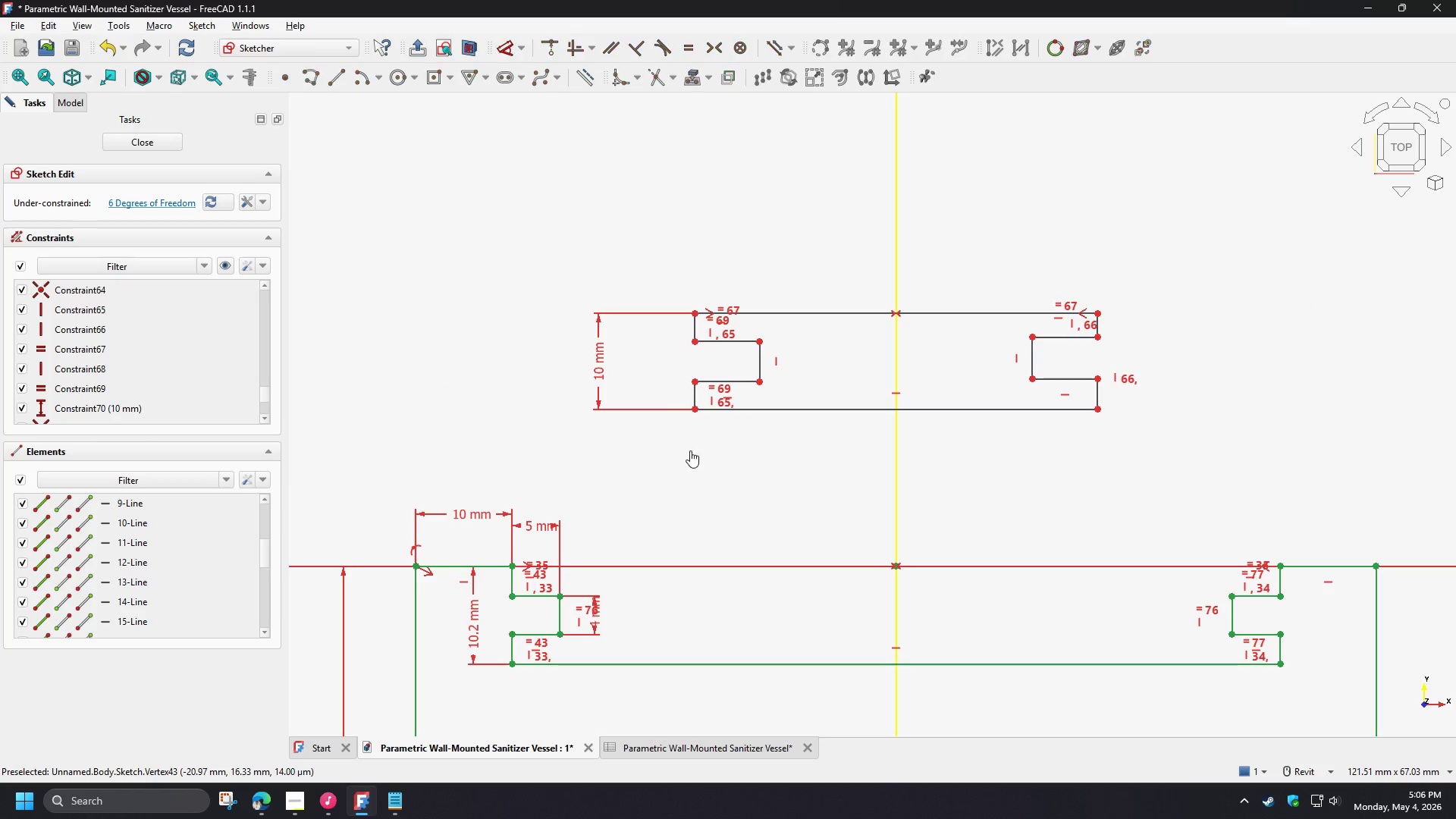 
left_click([690, 450])
 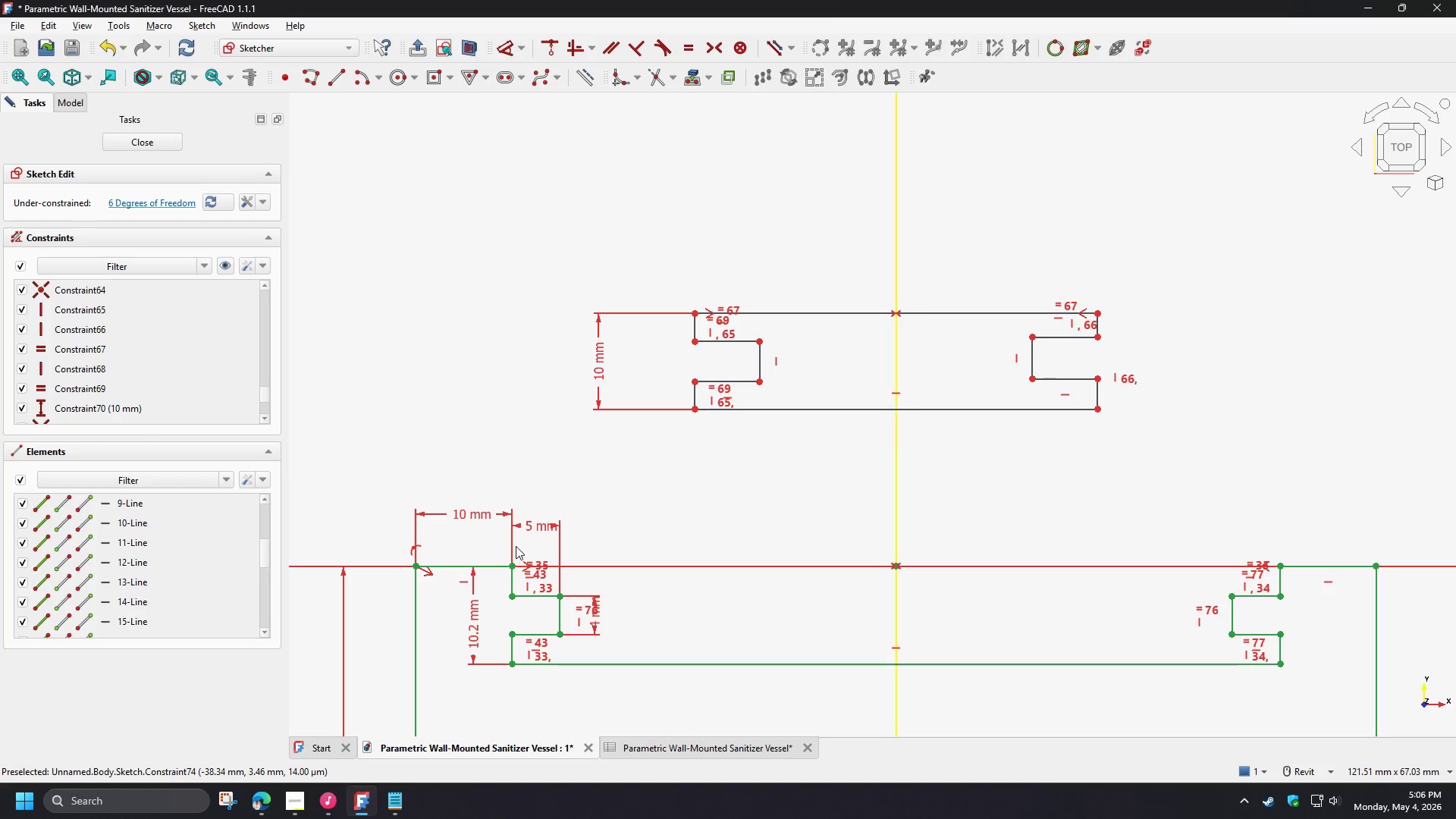 
left_click([514, 564])
 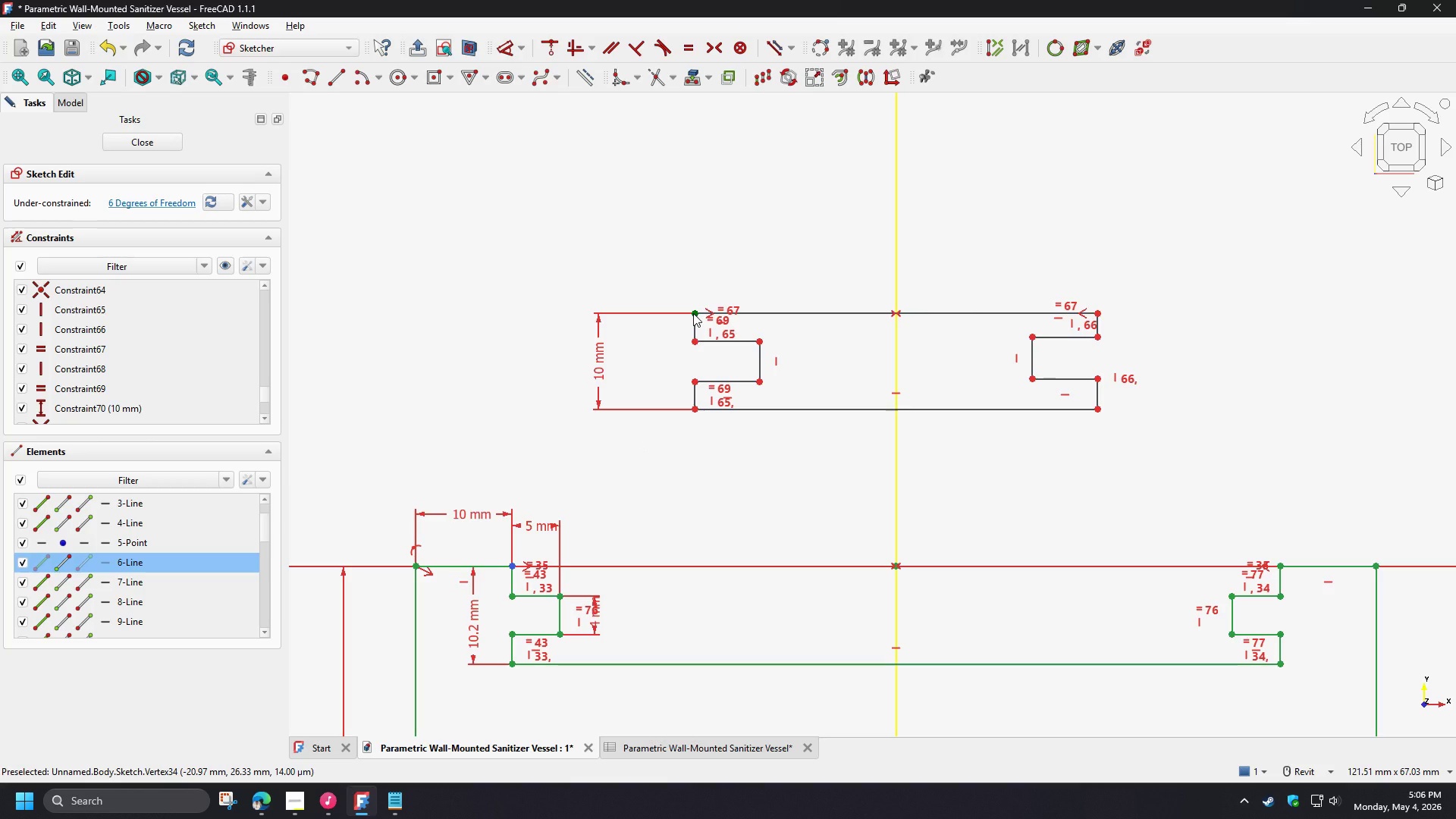 
left_click([693, 313])
 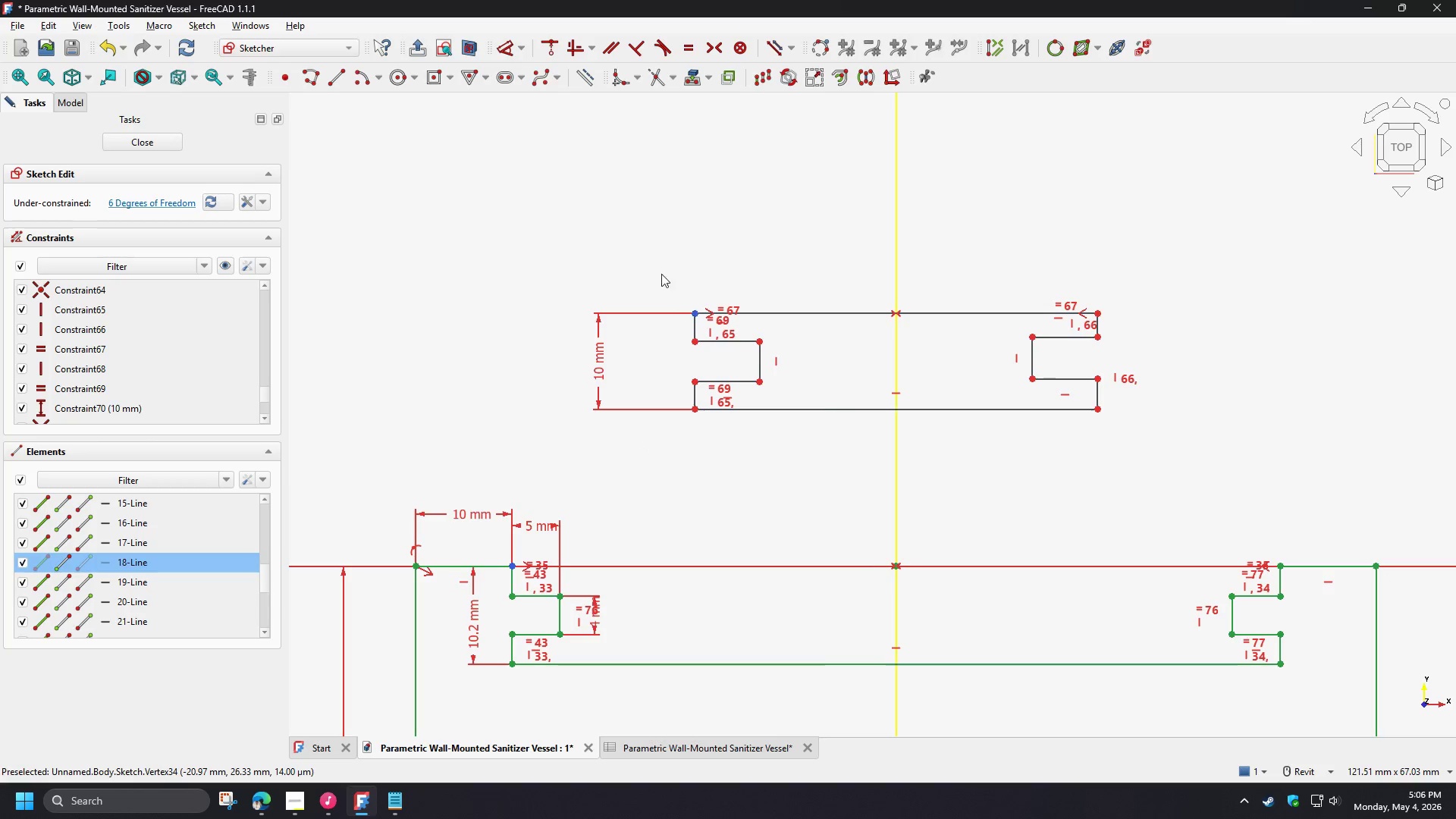 
key(D)
 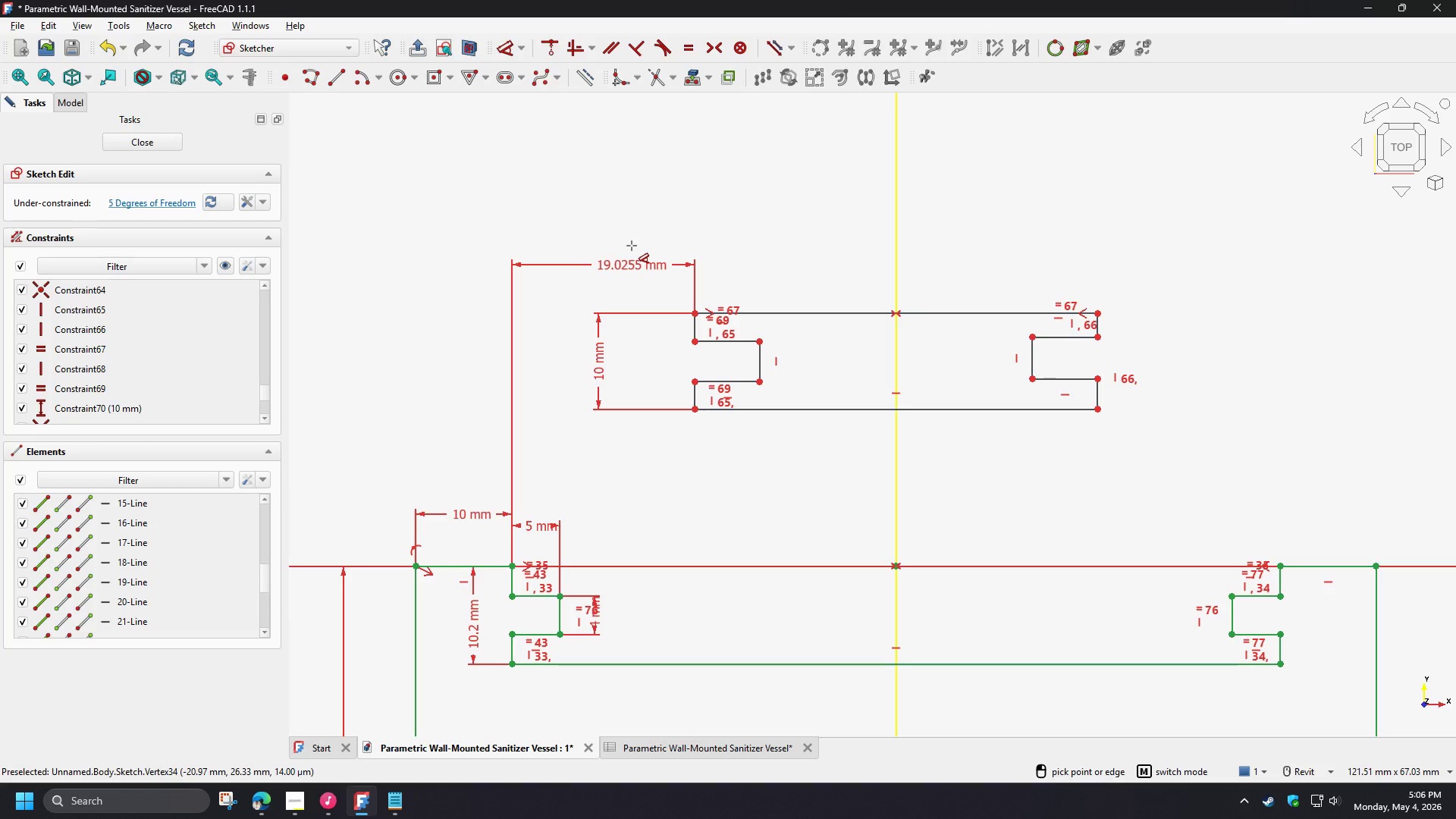 
left_click([632, 246])
 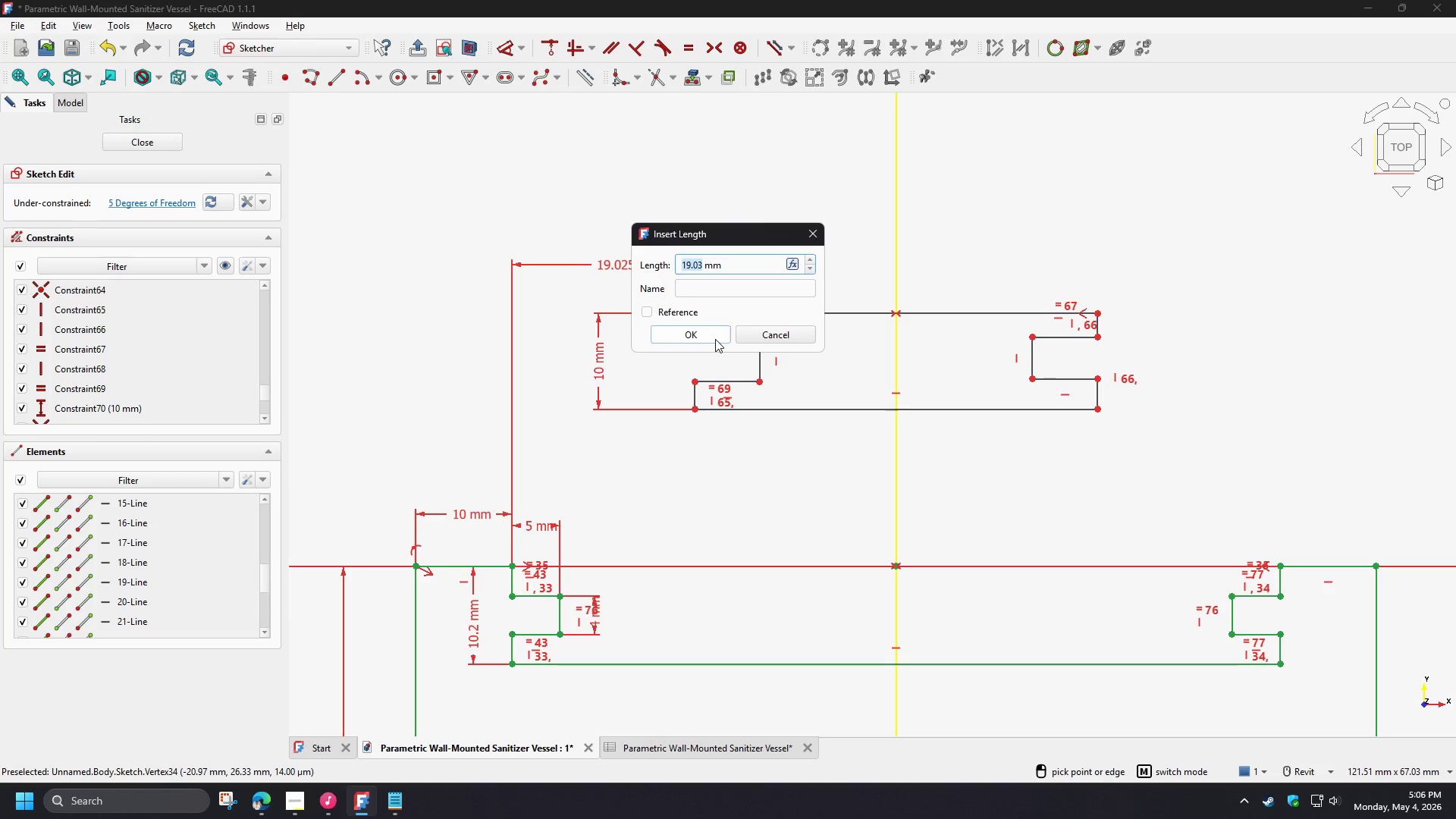 
key(NumpadDecimal)
 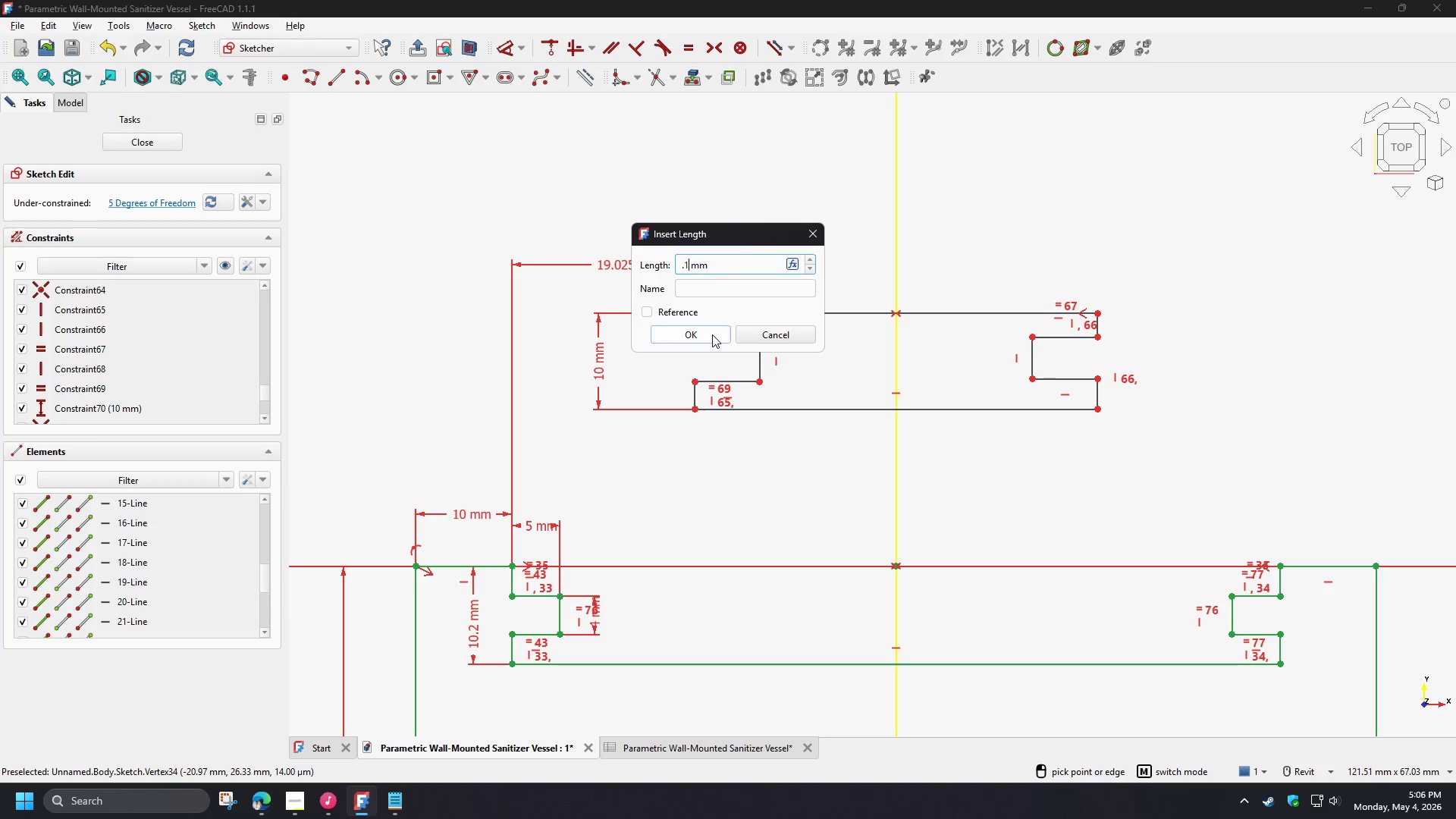 
key(Numpad1)
 